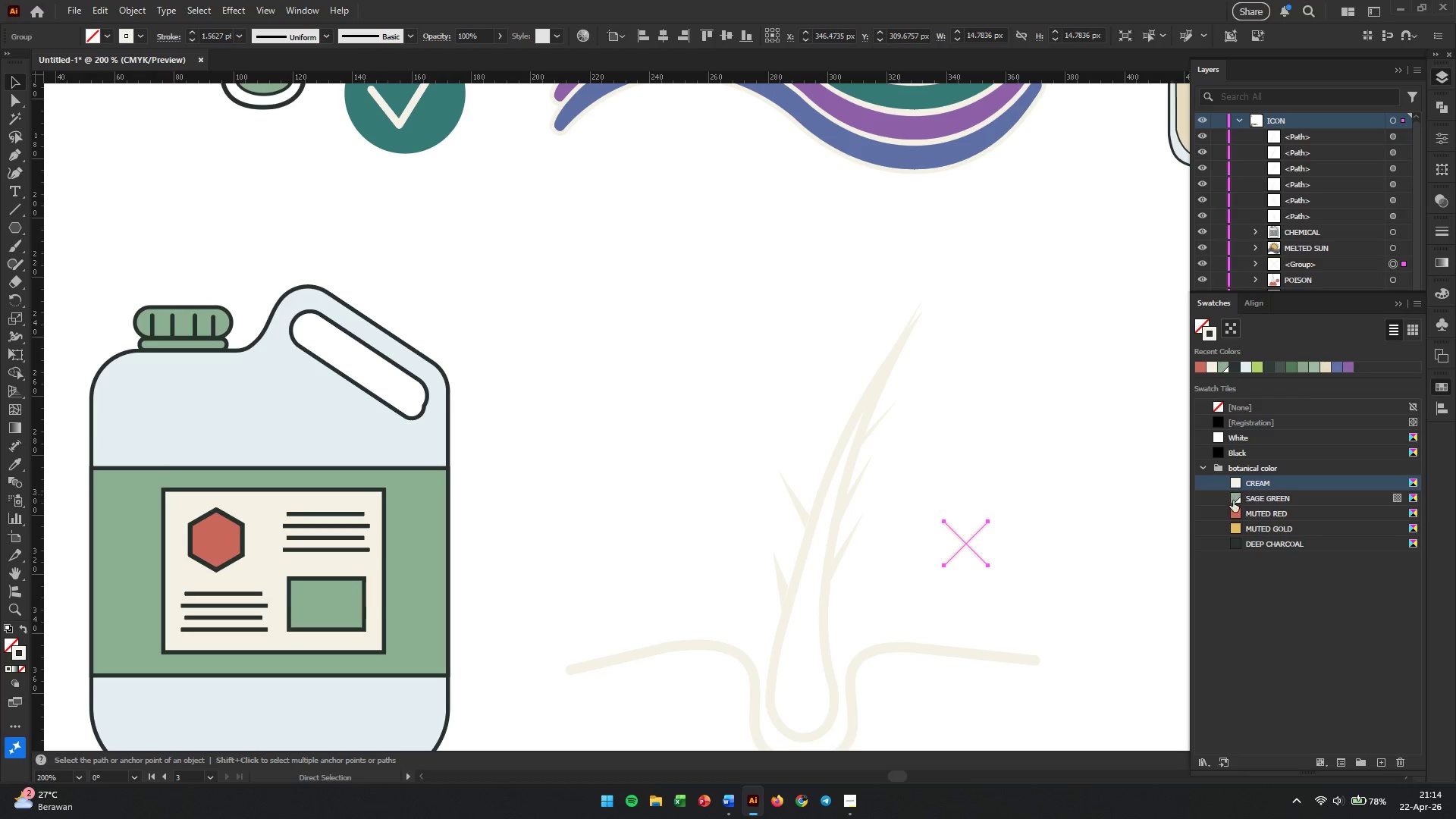 
left_click([1234, 513])
 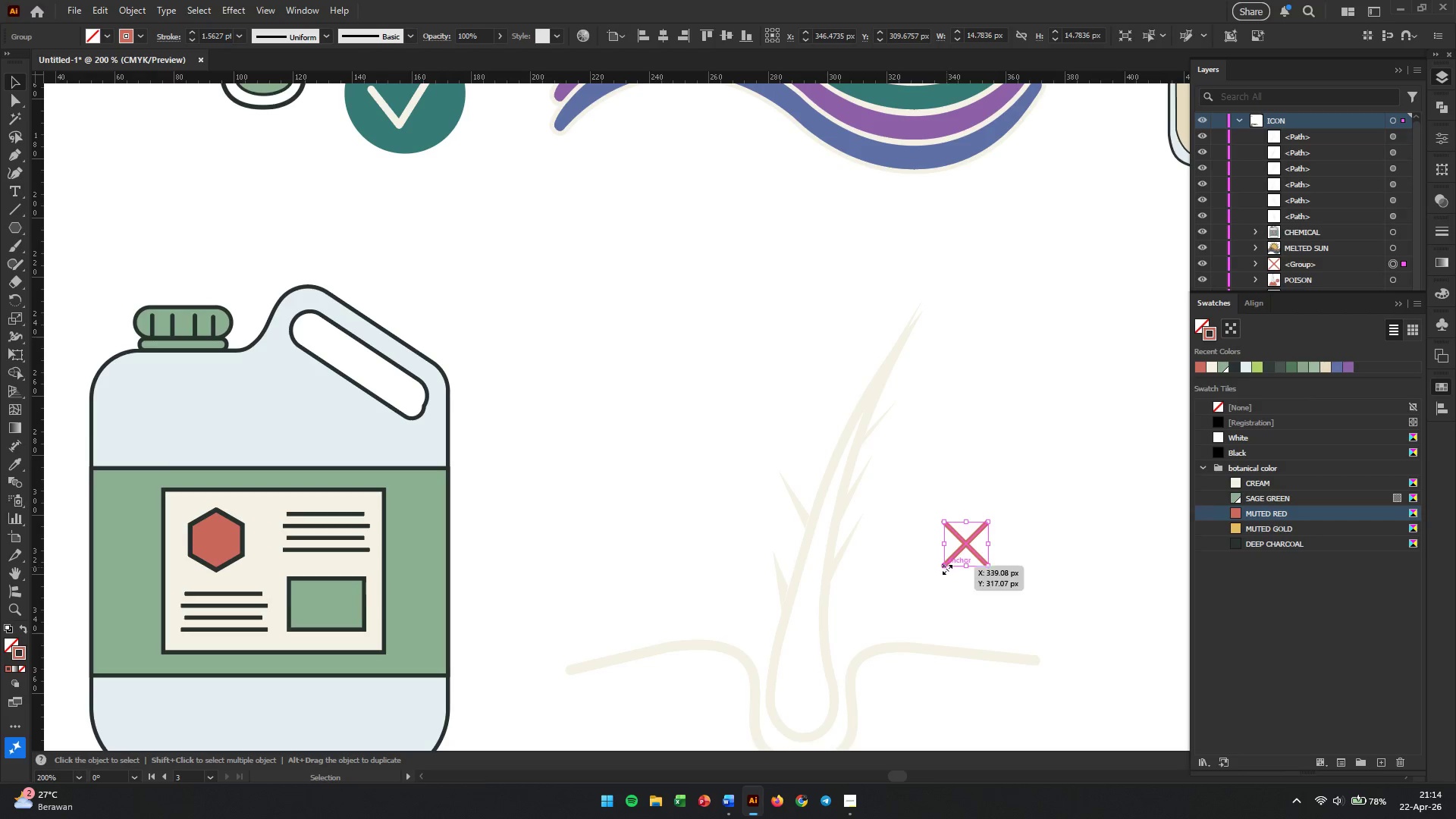 
left_click_drag(start_coordinate=[945, 568], to_coordinate=[917, 610])
 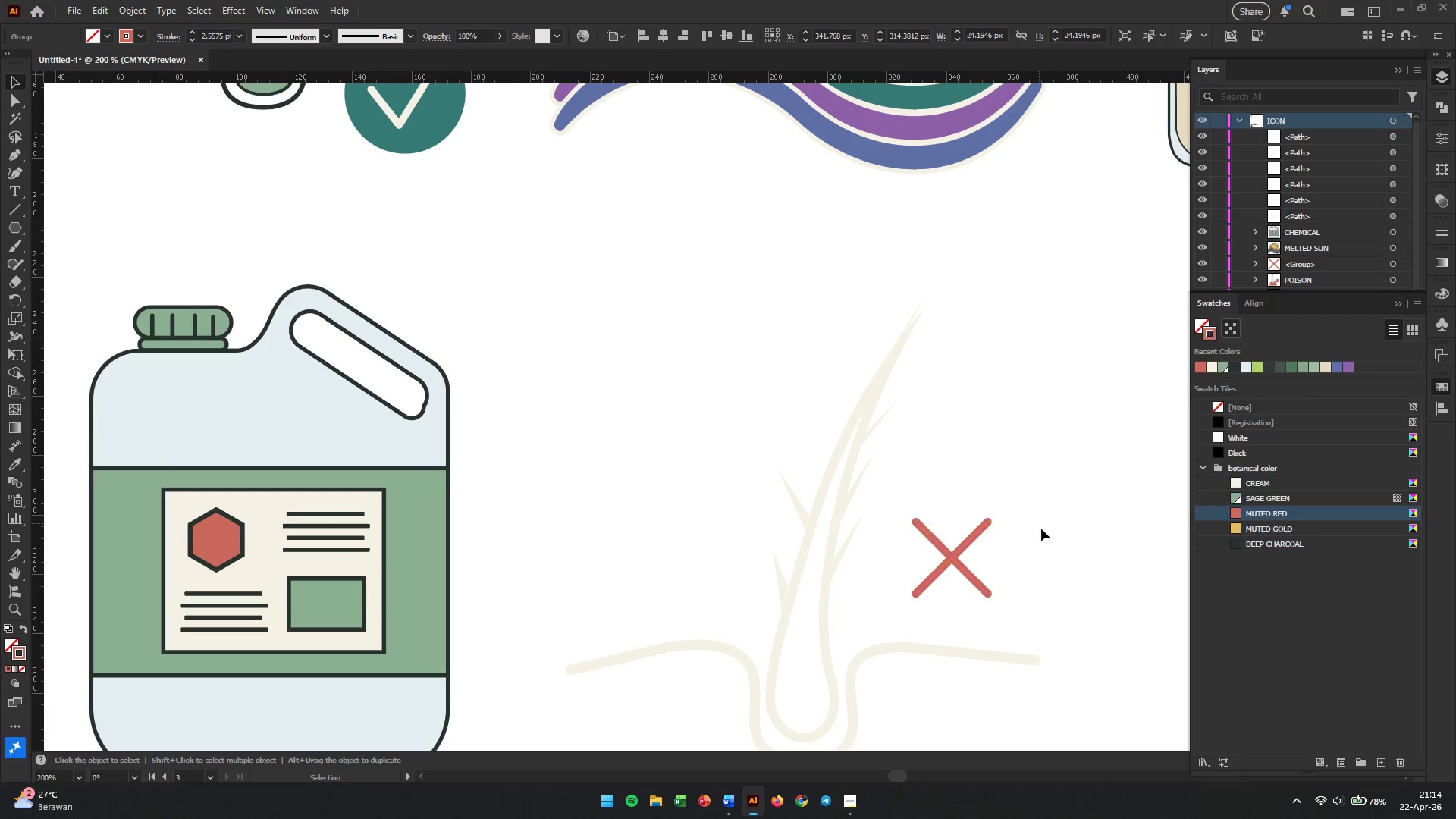 
hold_key(key=ShiftLeft, duration=0.78)
 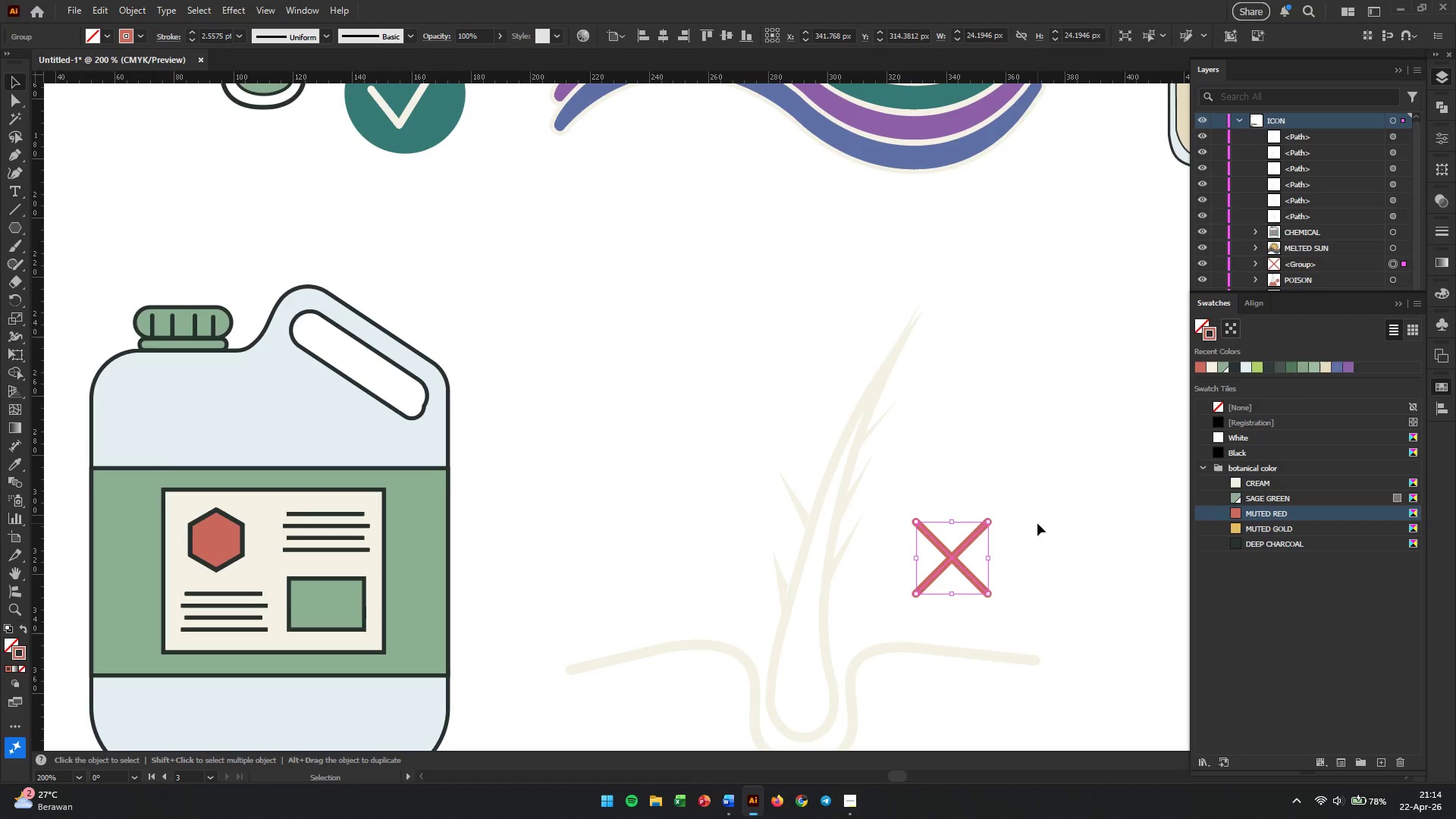 
left_click([1039, 523])
 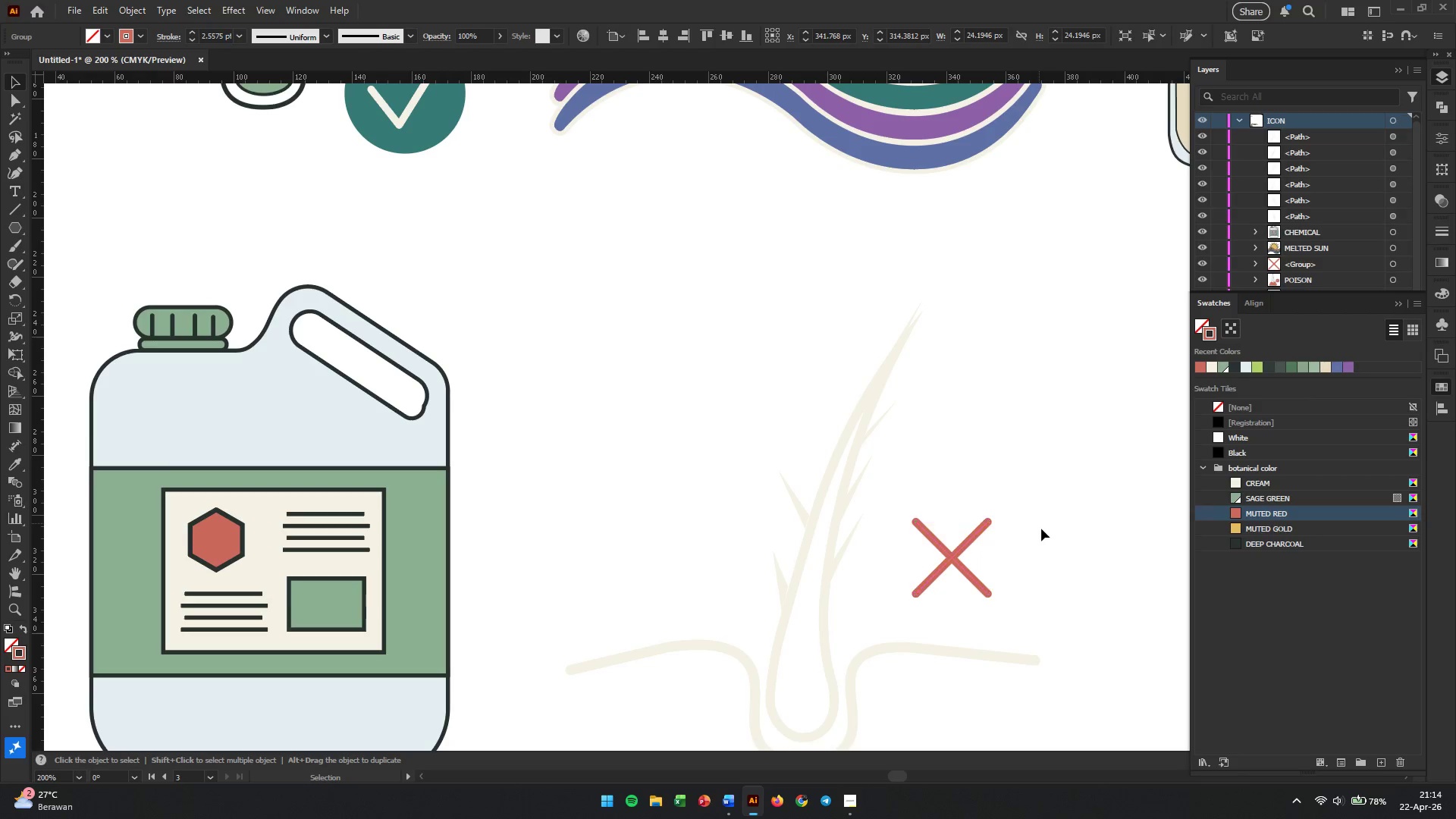 
hold_key(key=AltLeft, duration=0.67)
 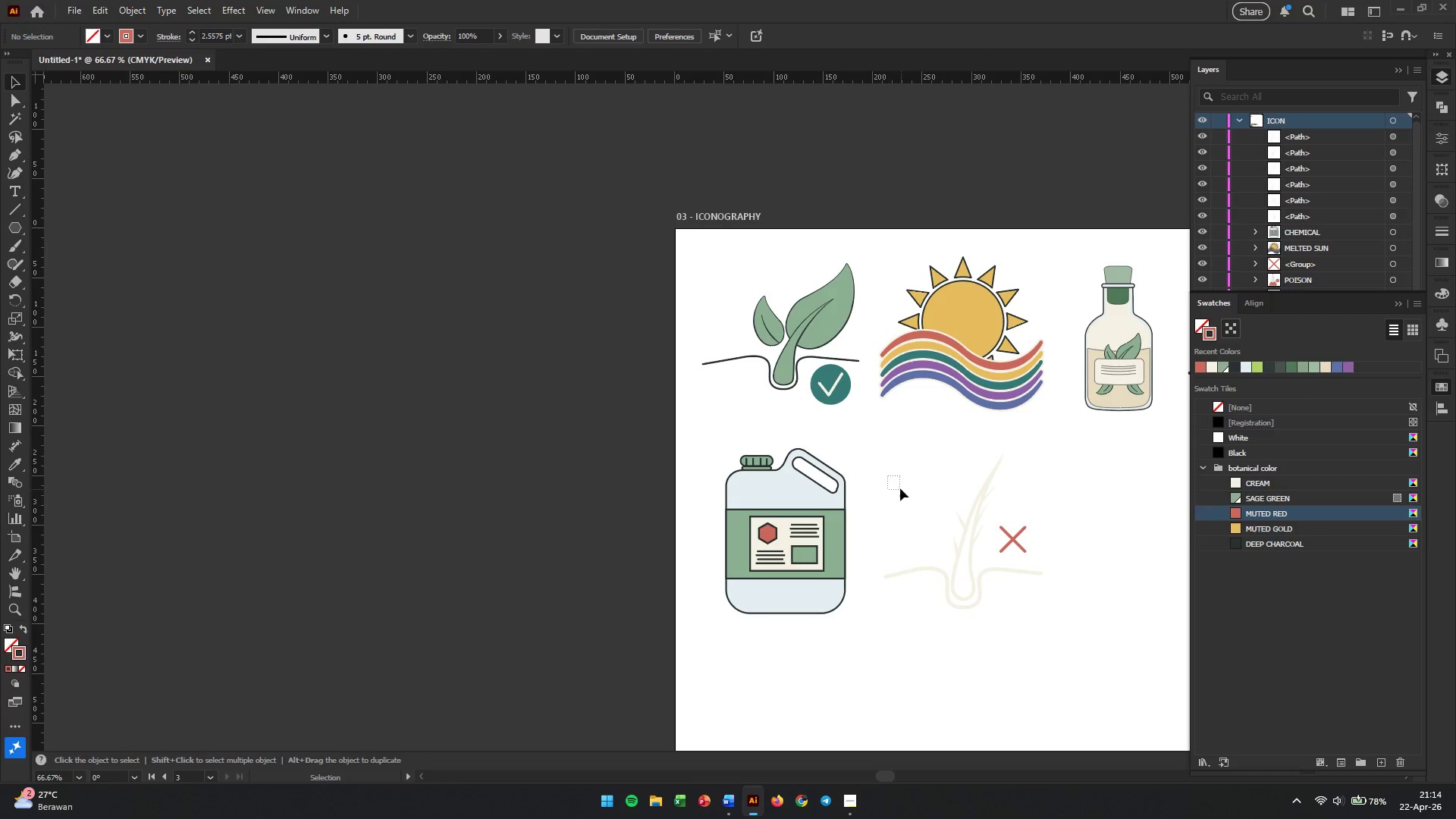 
left_click_drag(start_coordinate=[888, 475], to_coordinate=[1040, 629])
 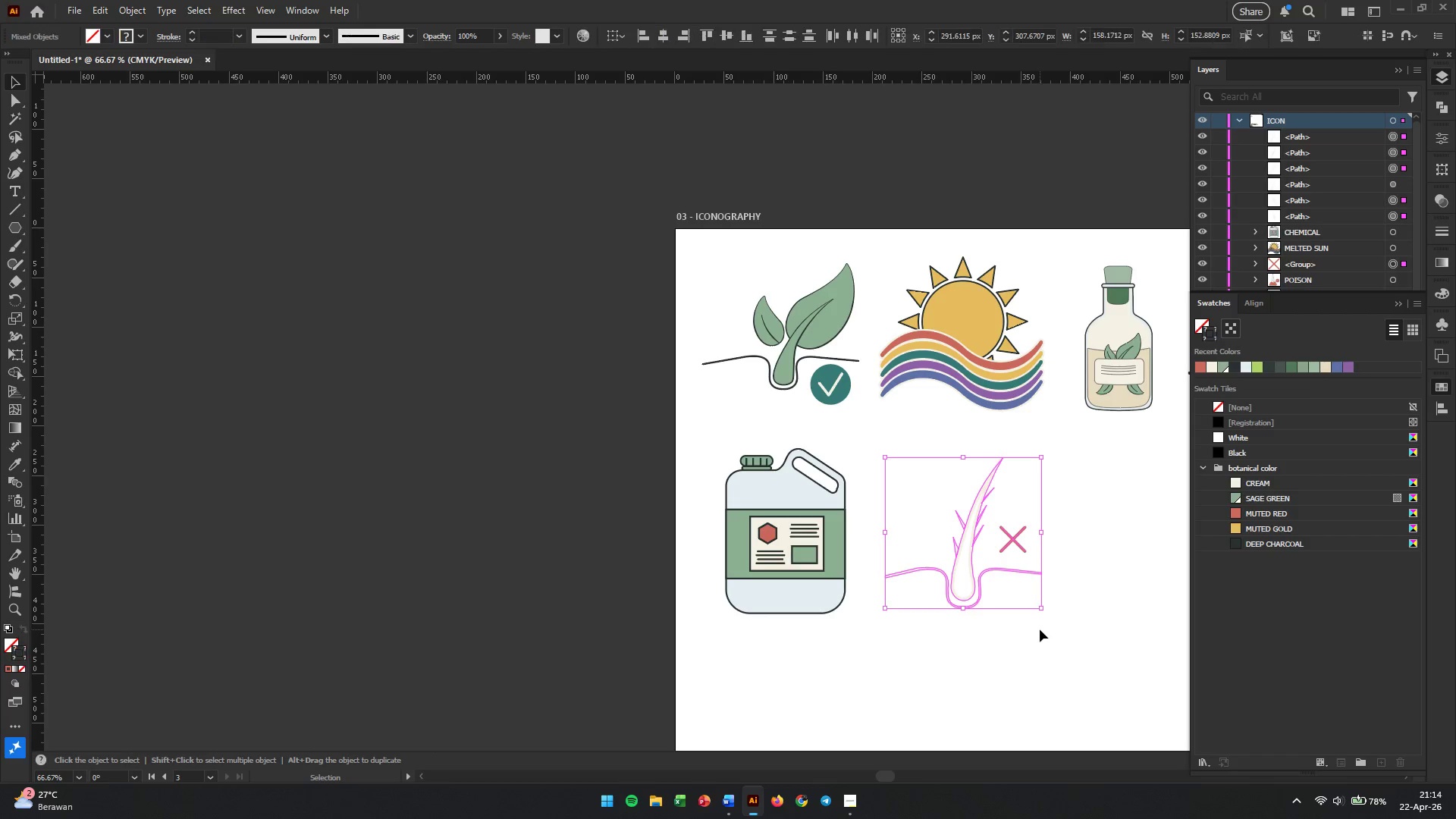 
key(Control+G)
 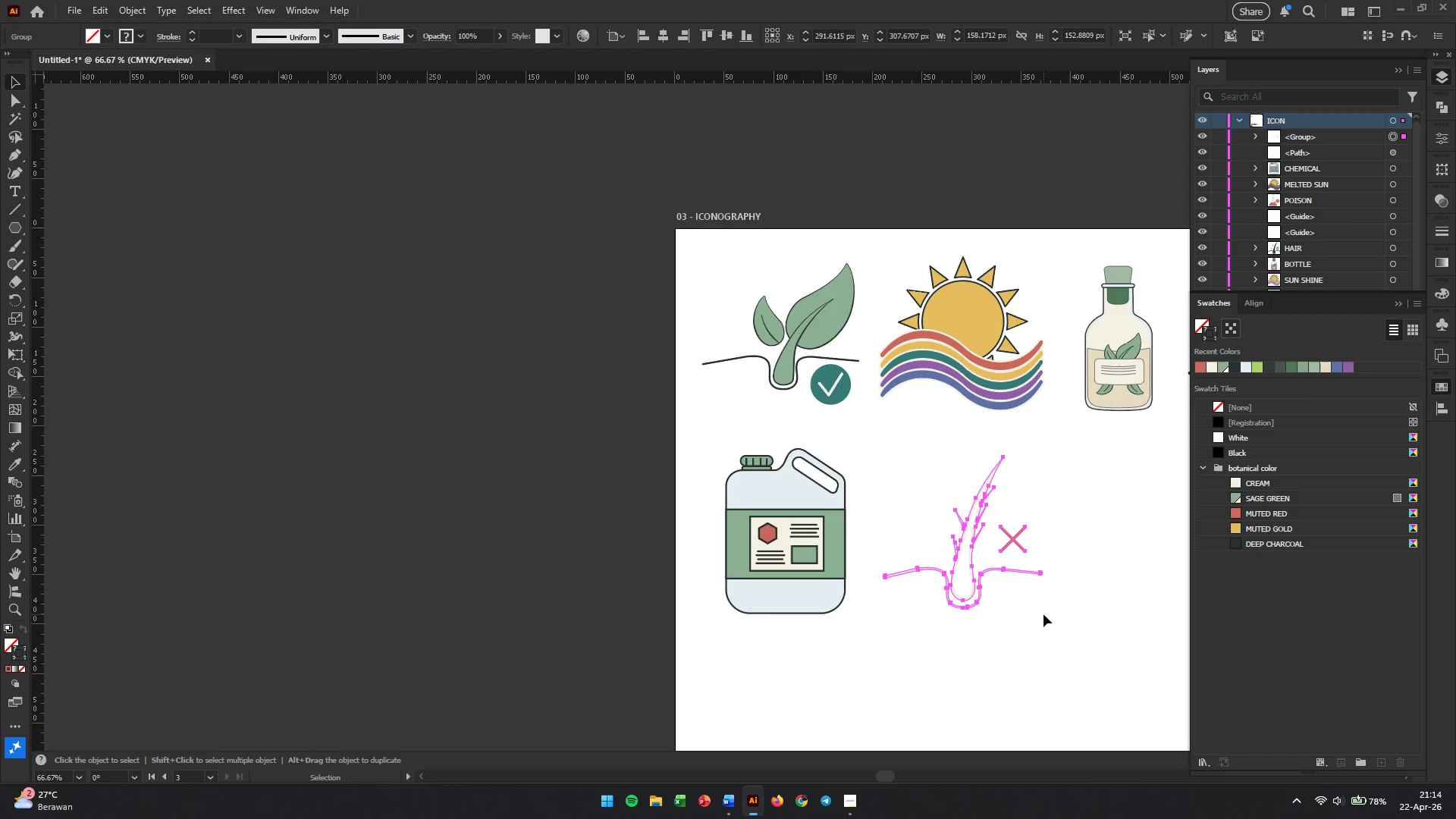 
scroll: coordinate [1043, 530], scroll_direction: down, amount: 3.0
 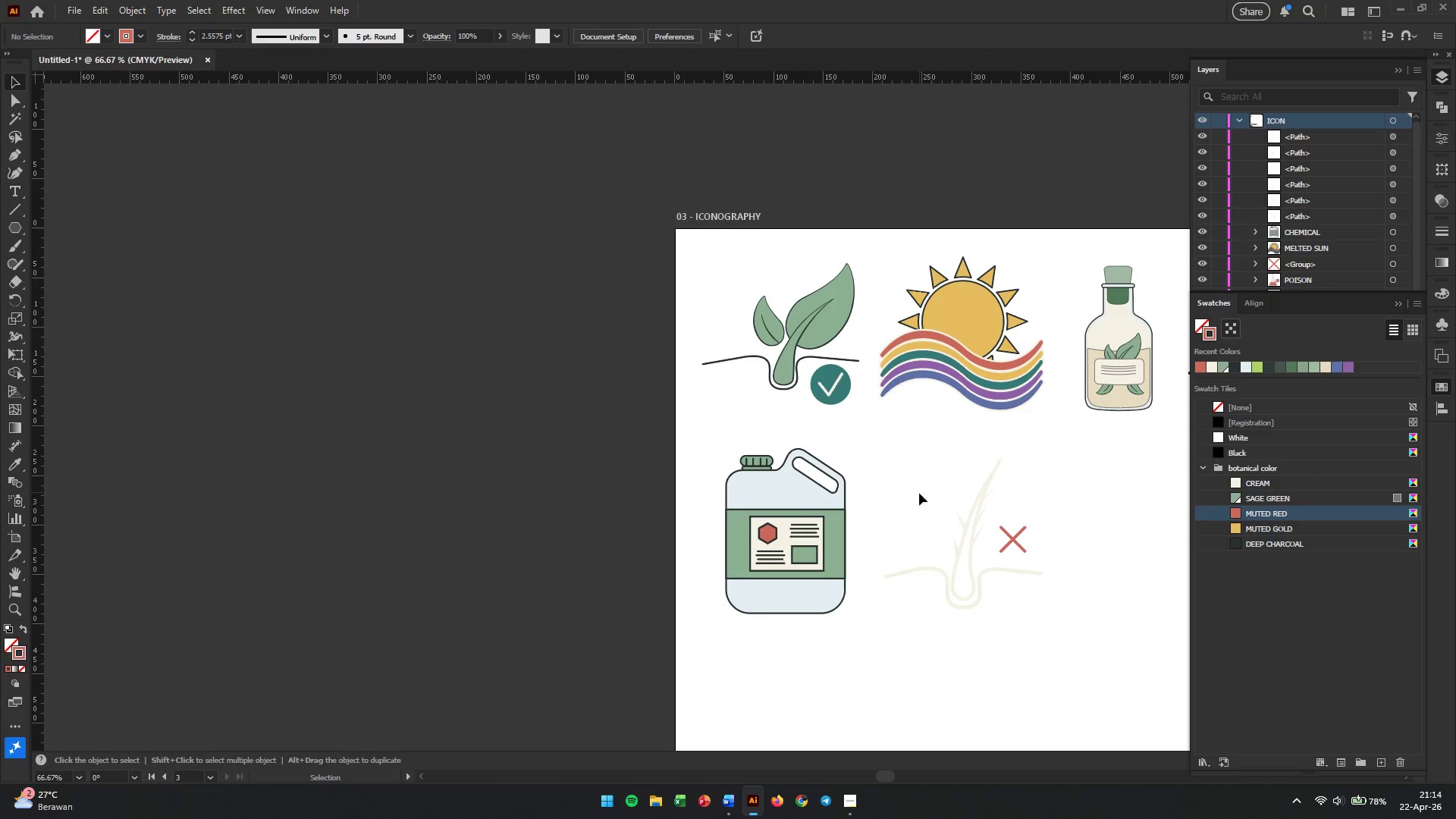 
key(Alt+AltLeft)
 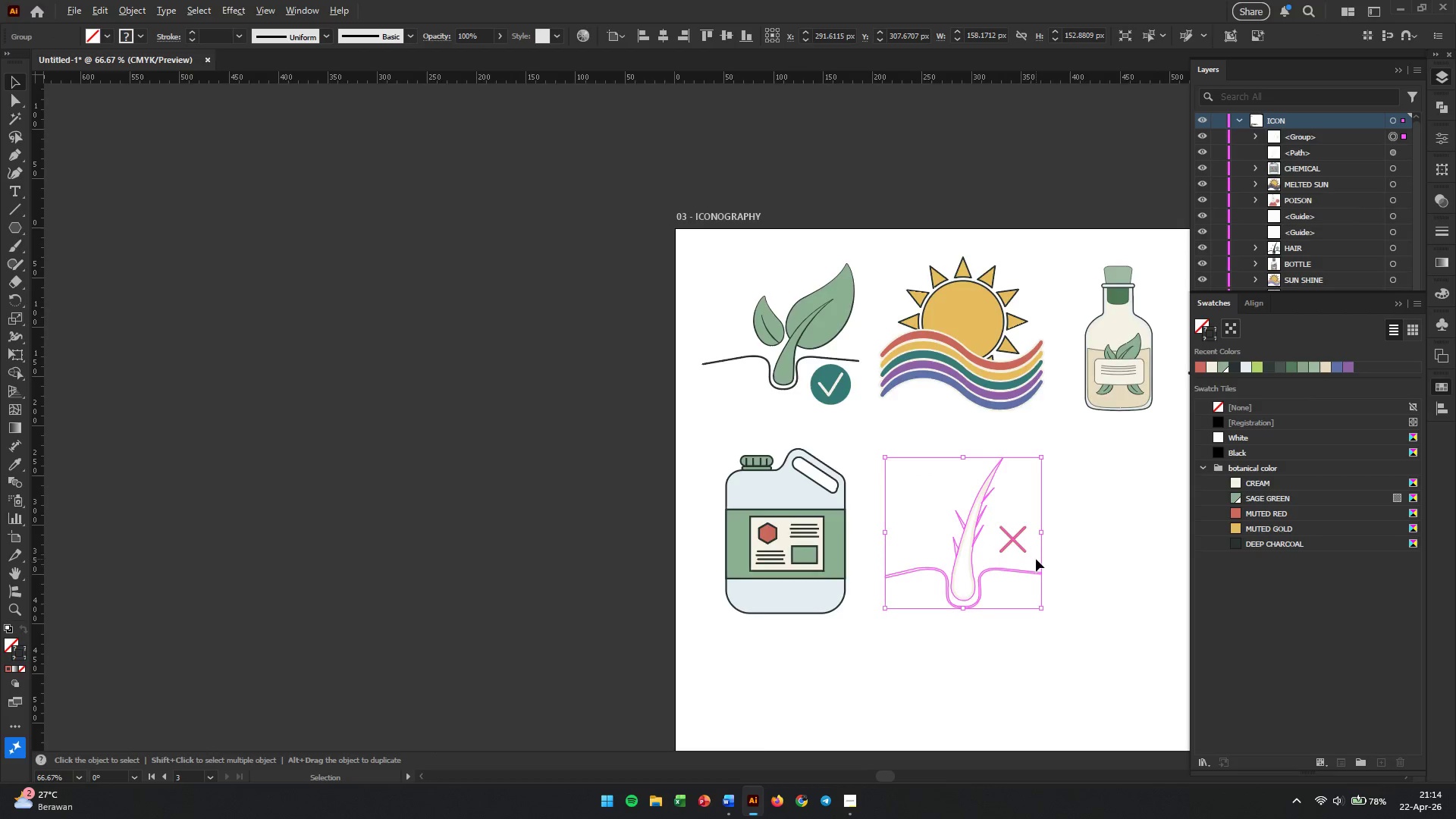 
hold_key(key=Space, duration=0.56)
 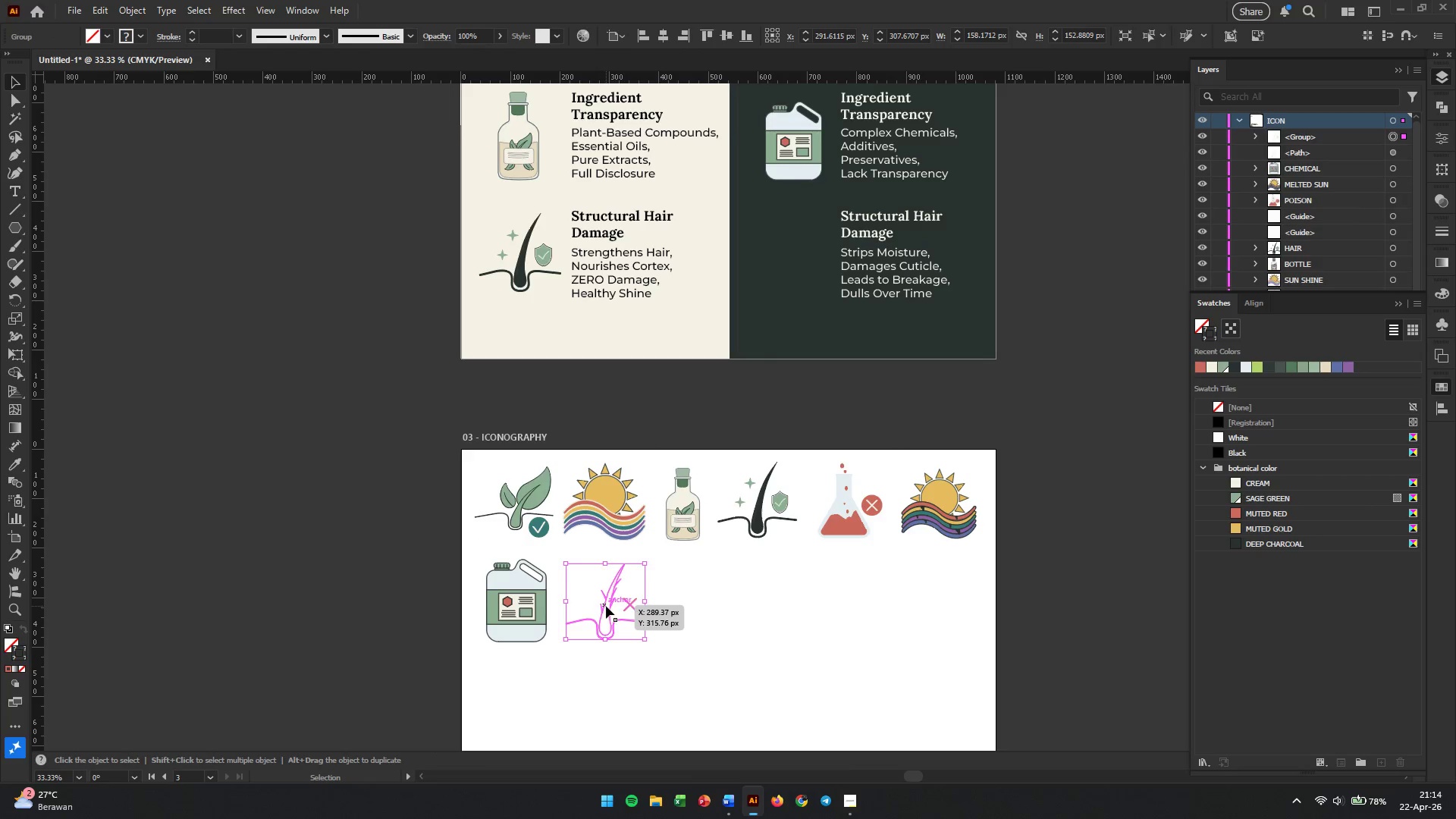 
left_click_drag(start_coordinate=[1086, 532], to_coordinate=[692, 585])
 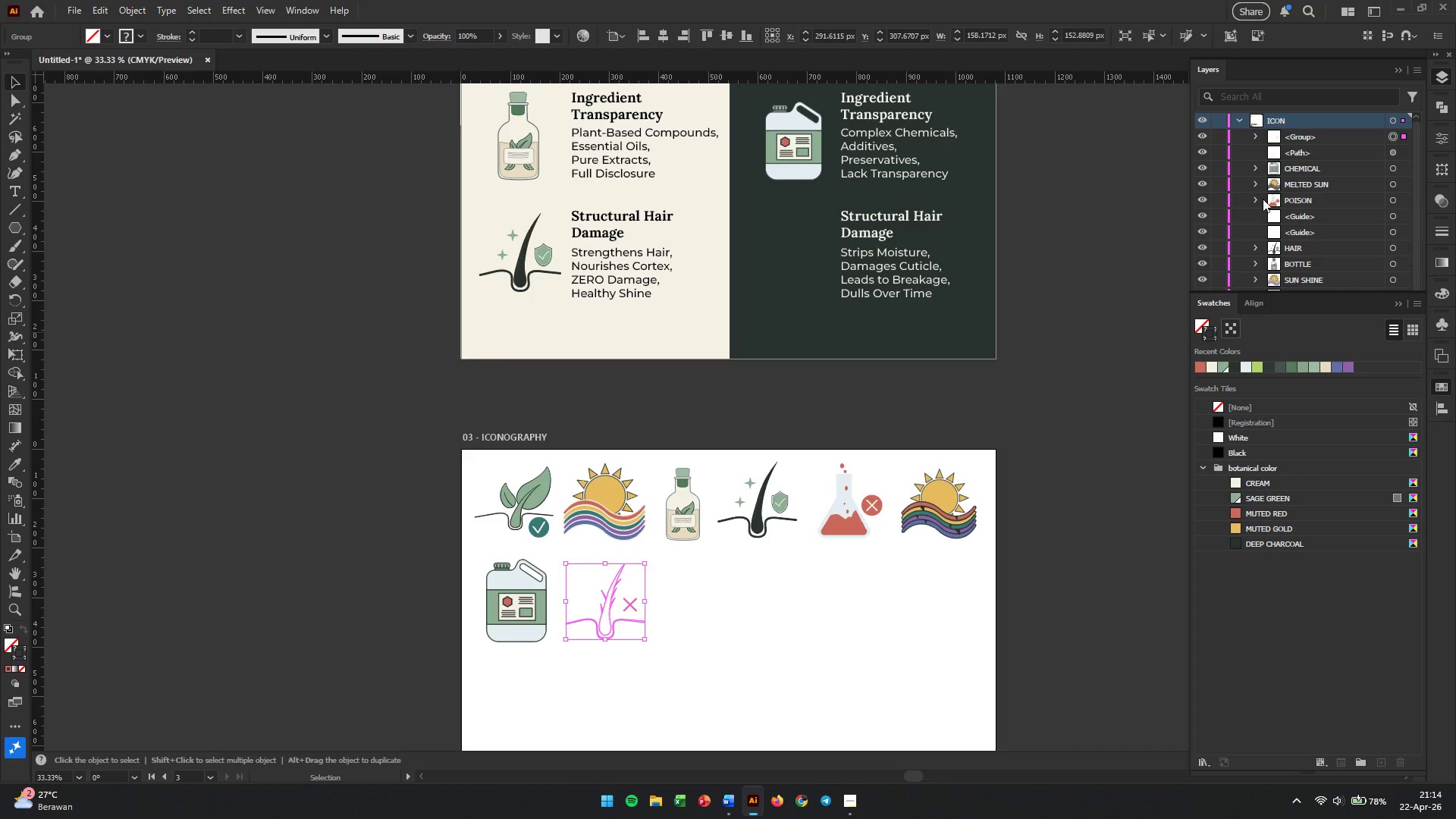 
scroll: coordinate [1036, 563], scroll_direction: down, amount: 2.0
 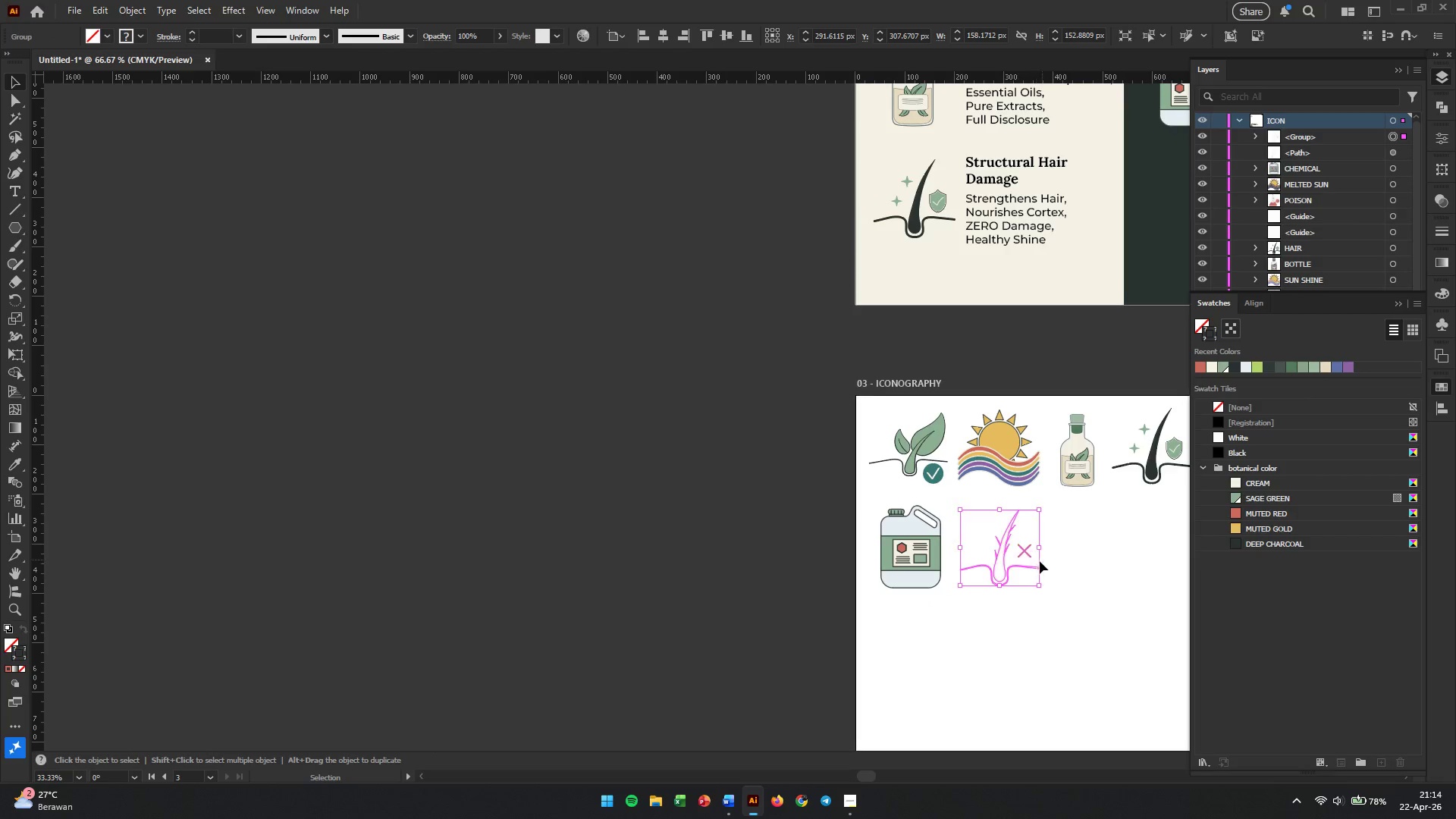 
left_click([1305, 133])
 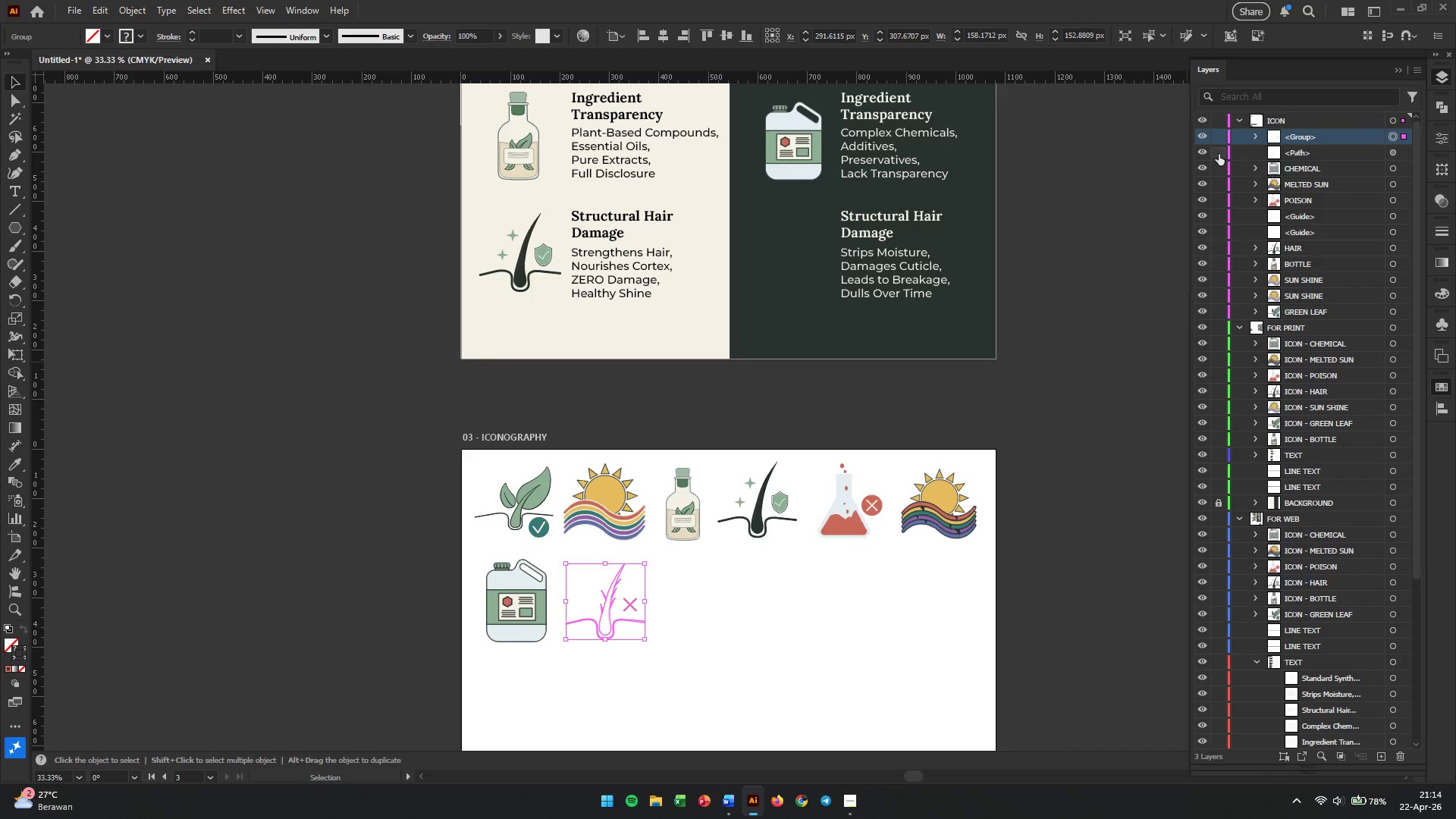 
left_click([1200, 151])
 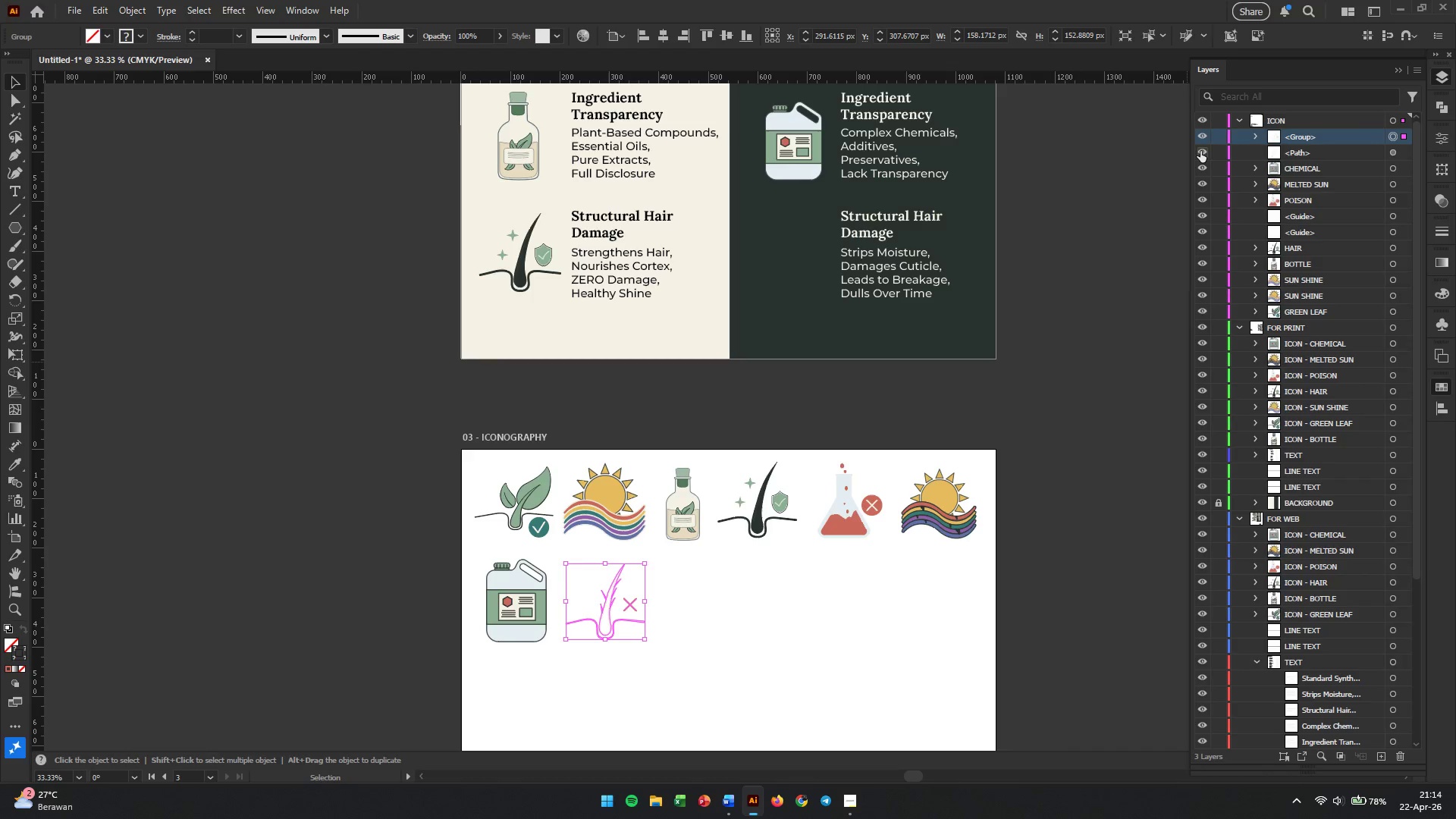 
double_click([1200, 151])
 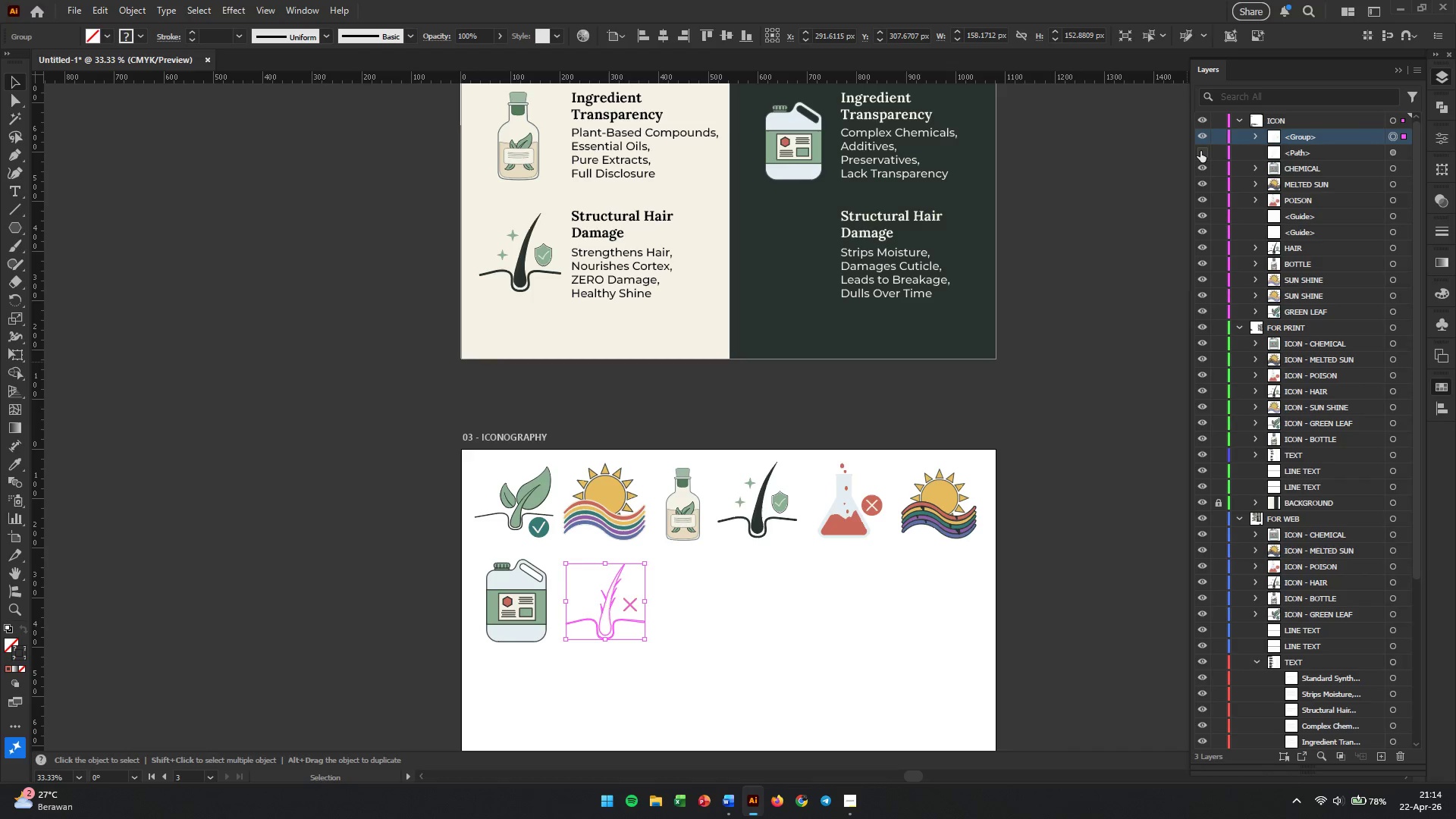 
triple_click([1200, 151])
 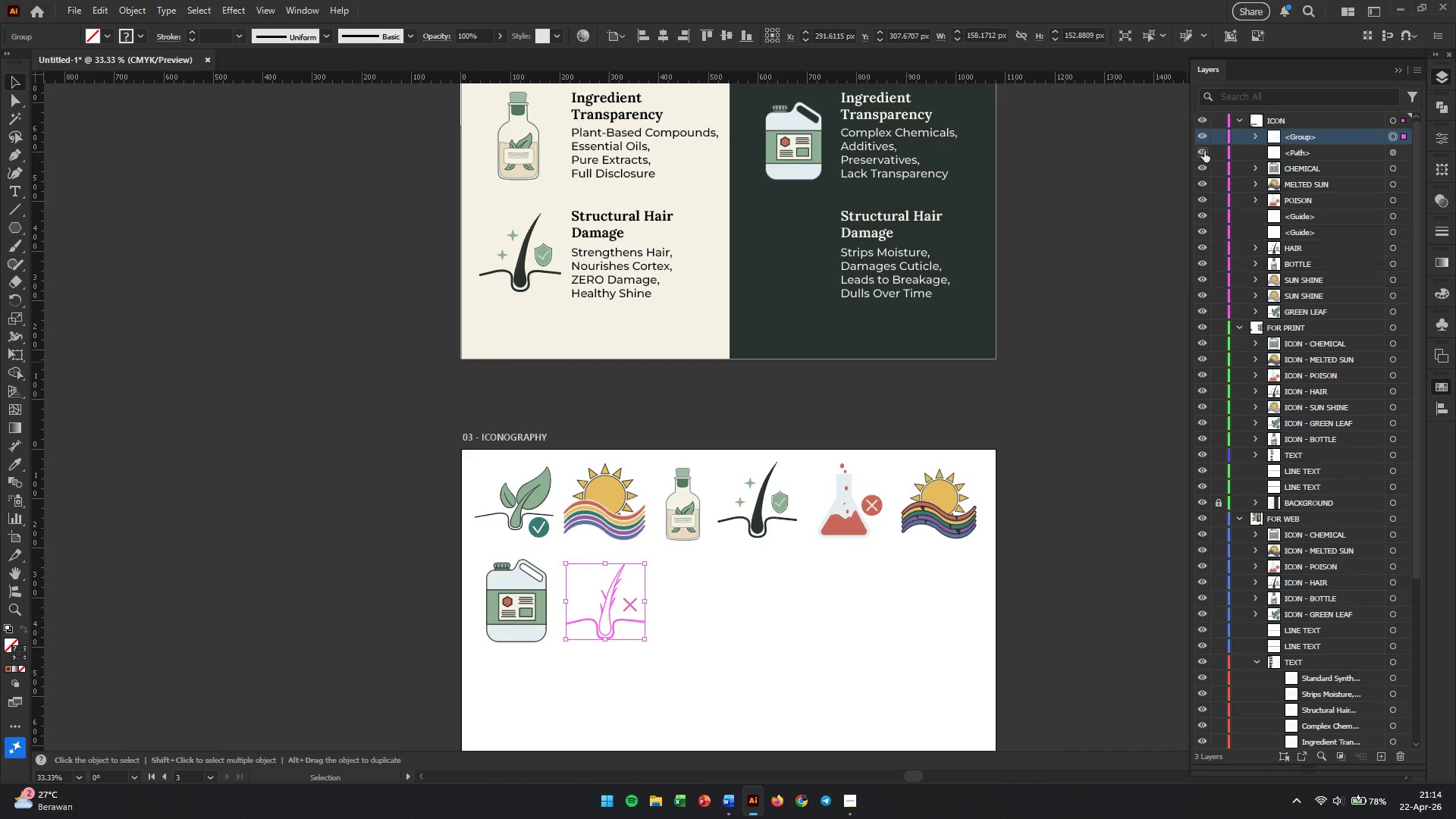 
left_click([792, 626])
 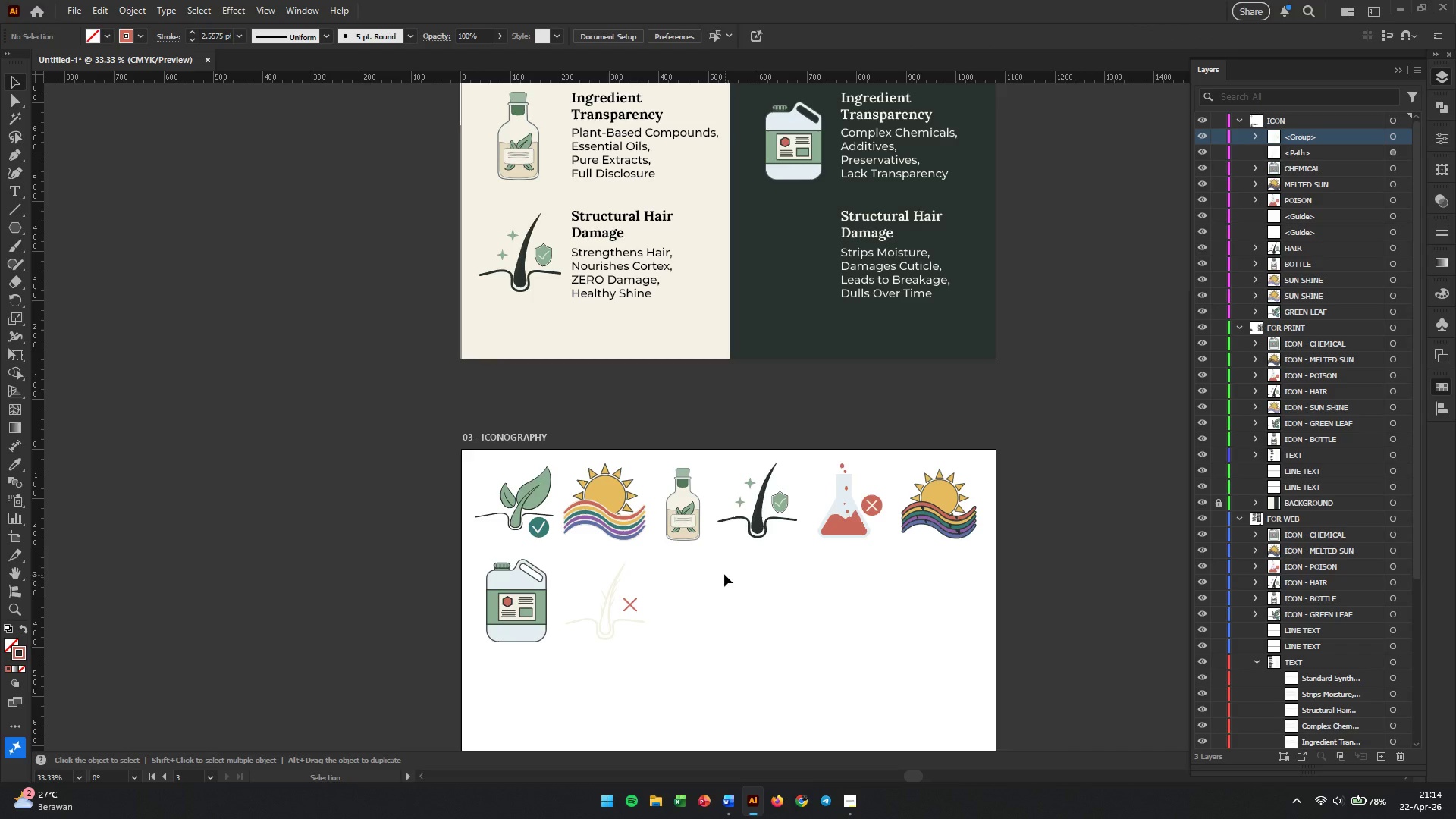 
left_click_drag(start_coordinate=[646, 563], to_coordinate=[780, 682])
 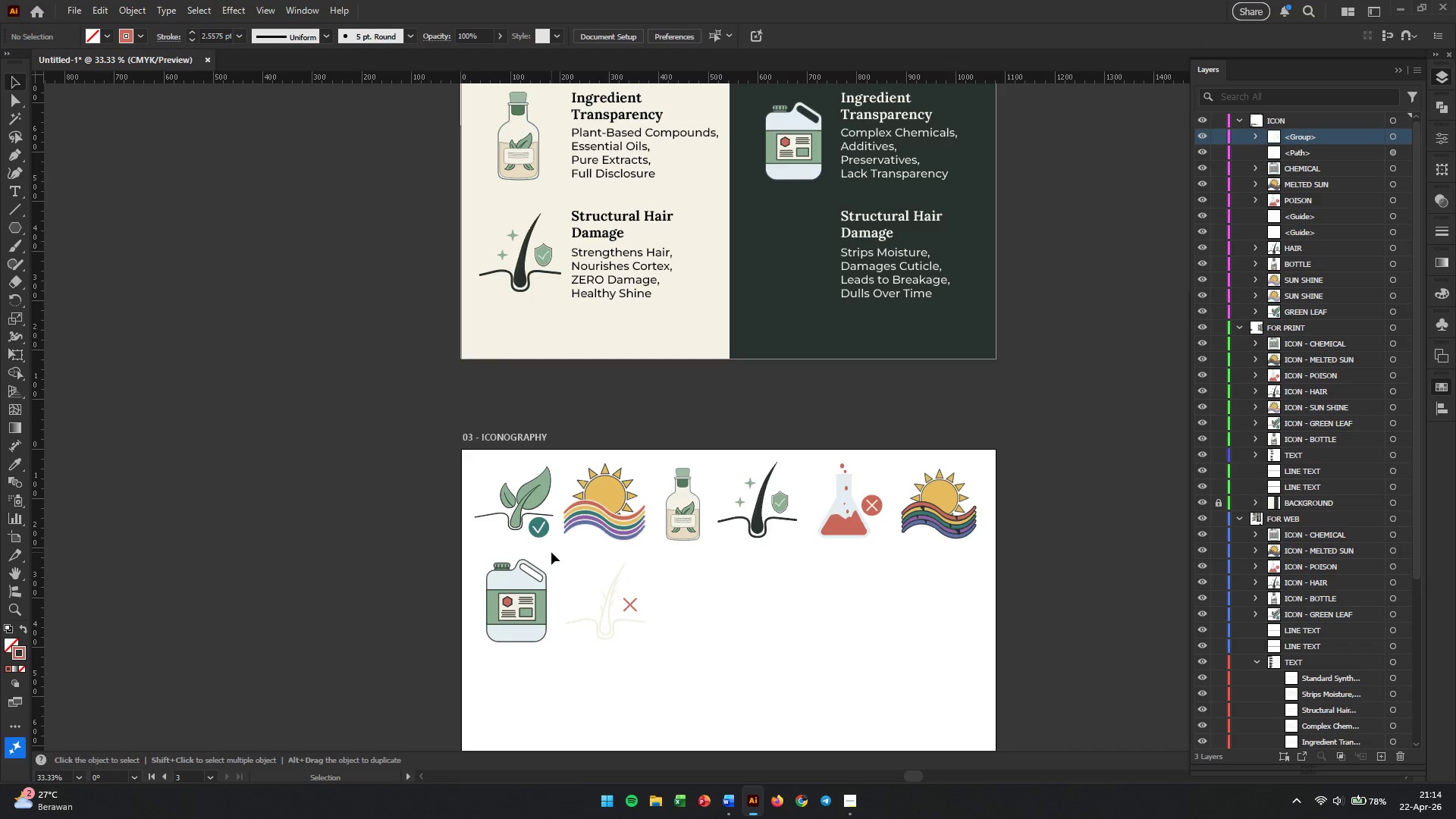 
left_click_drag(start_coordinate=[565, 563], to_coordinate=[583, 601])
 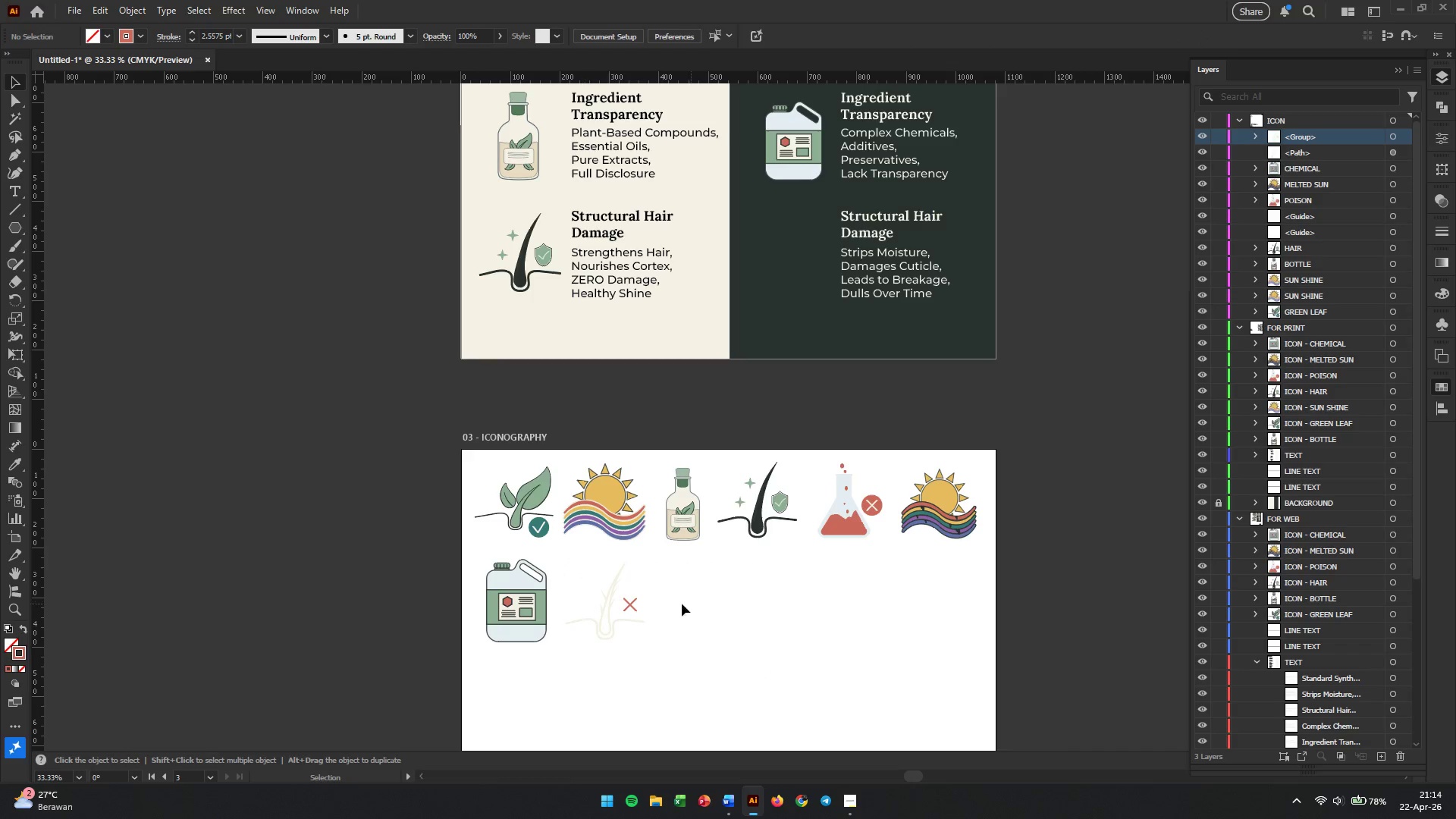 
left_click([784, 607])
 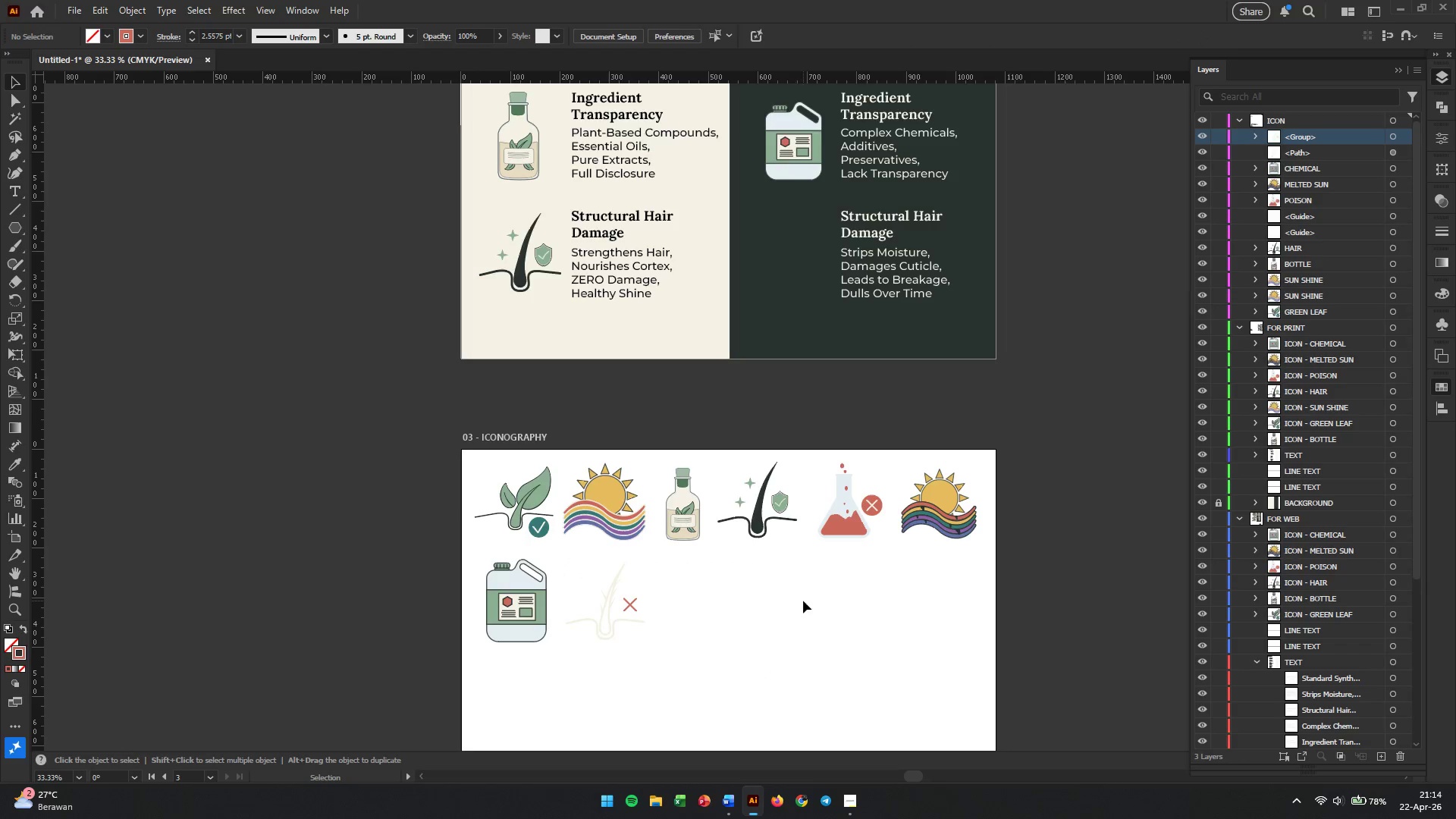 
hold_key(key=AltLeft, duration=0.42)
 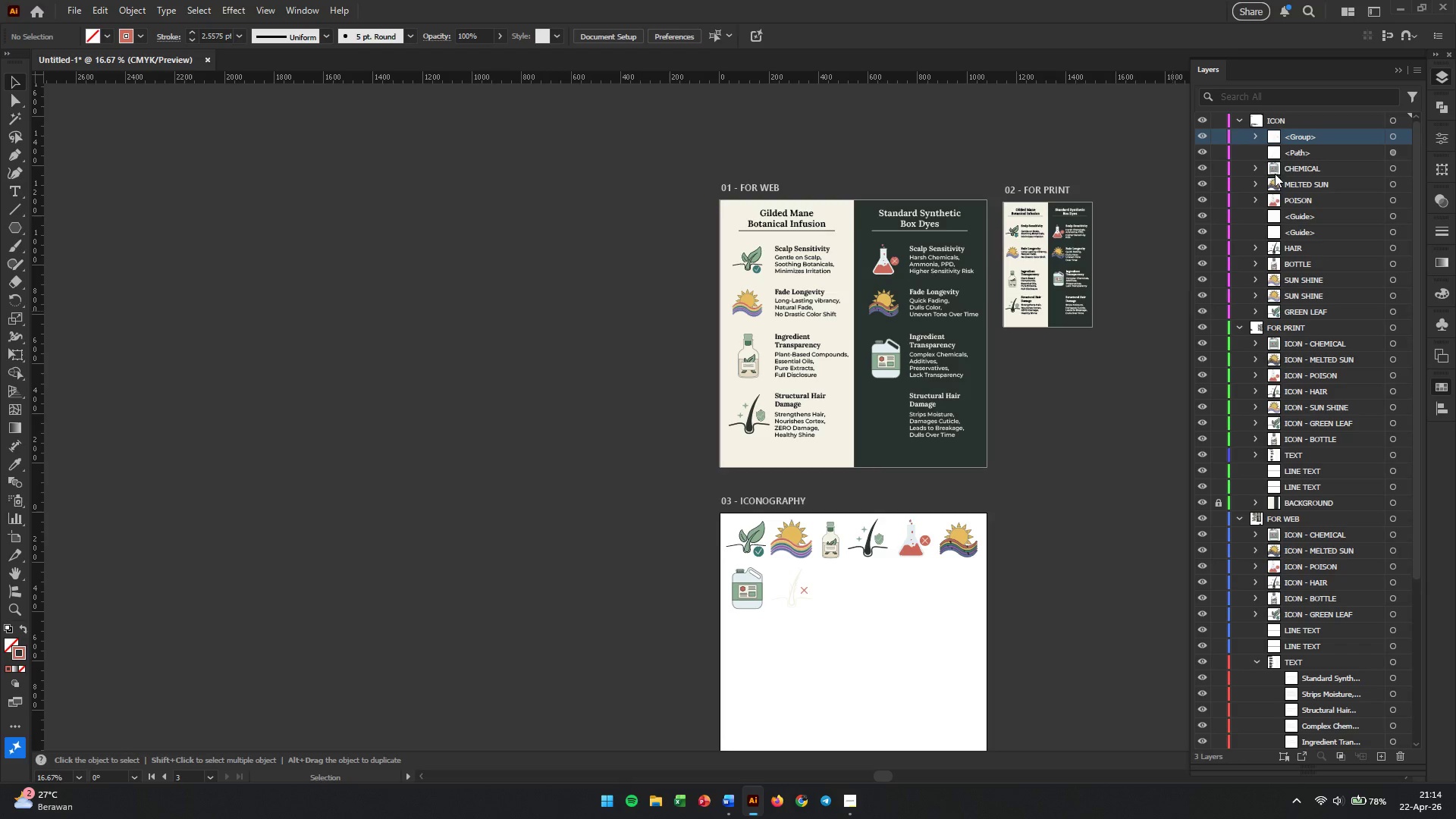 
scroll: coordinate [877, 639], scroll_direction: up, amount: 8.0
 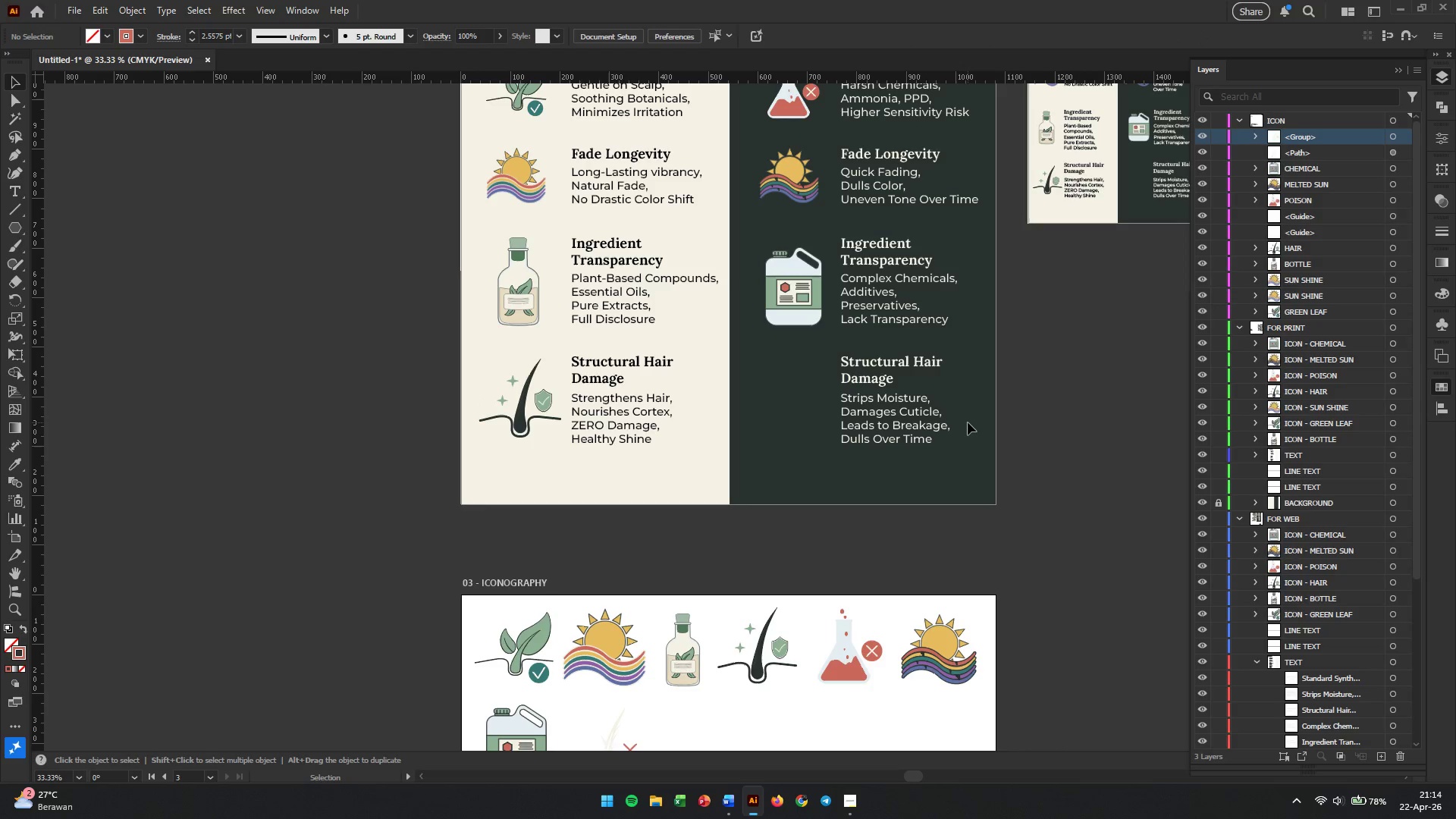 
double_click([1207, 151])
 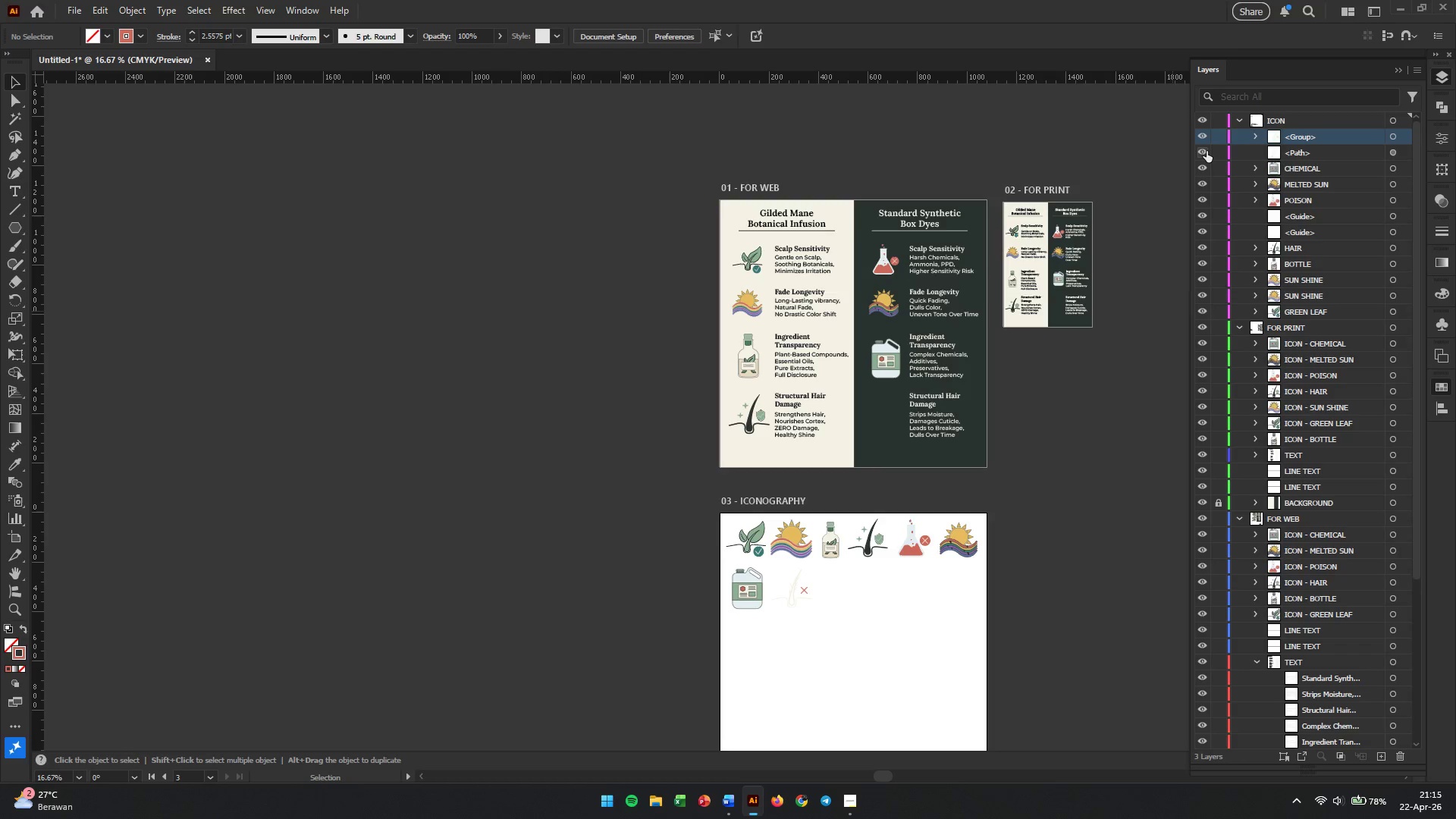 
scroll: coordinate [979, 431], scroll_direction: down, amount: 2.0
 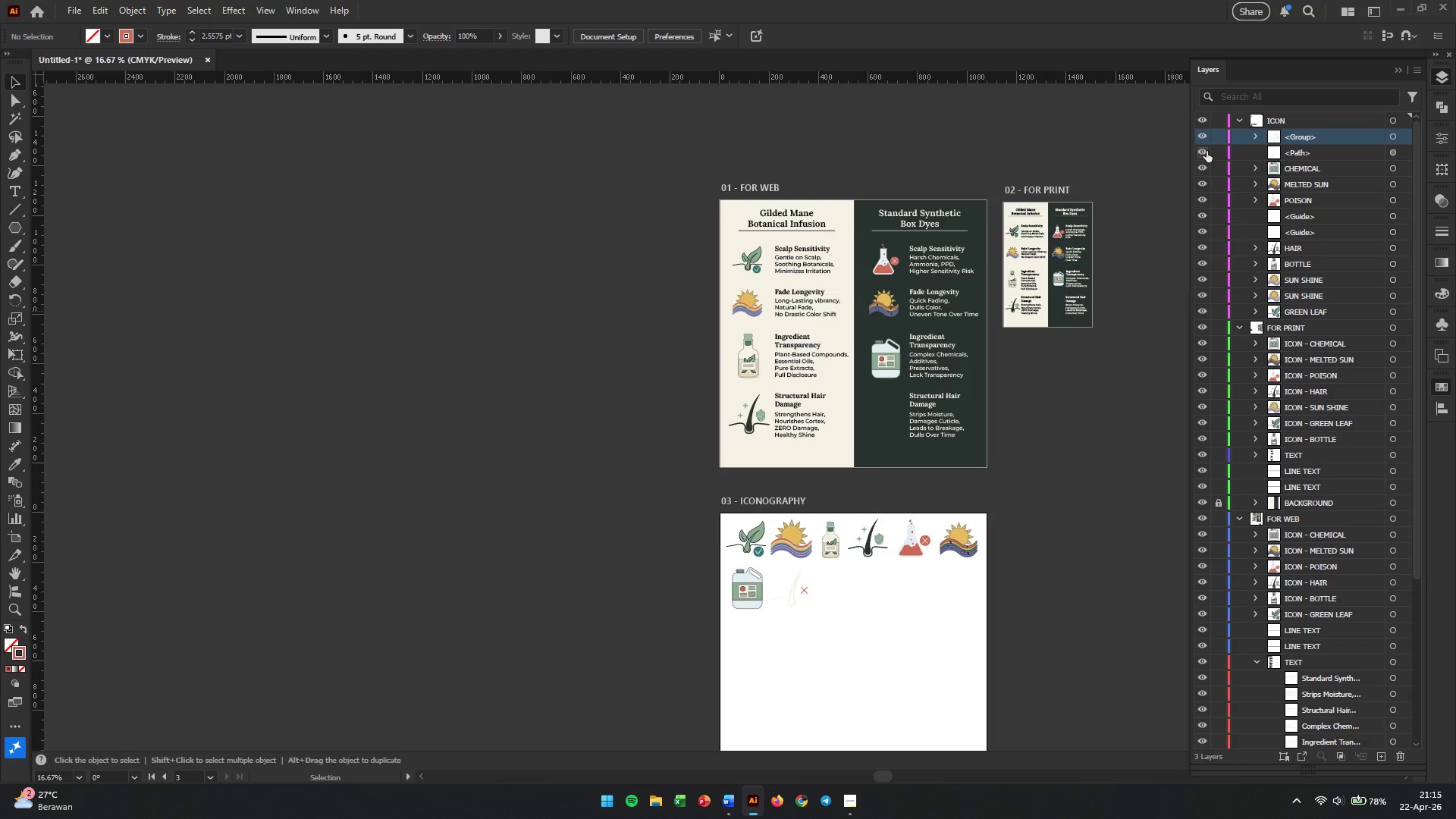 
triple_click([1207, 151])
 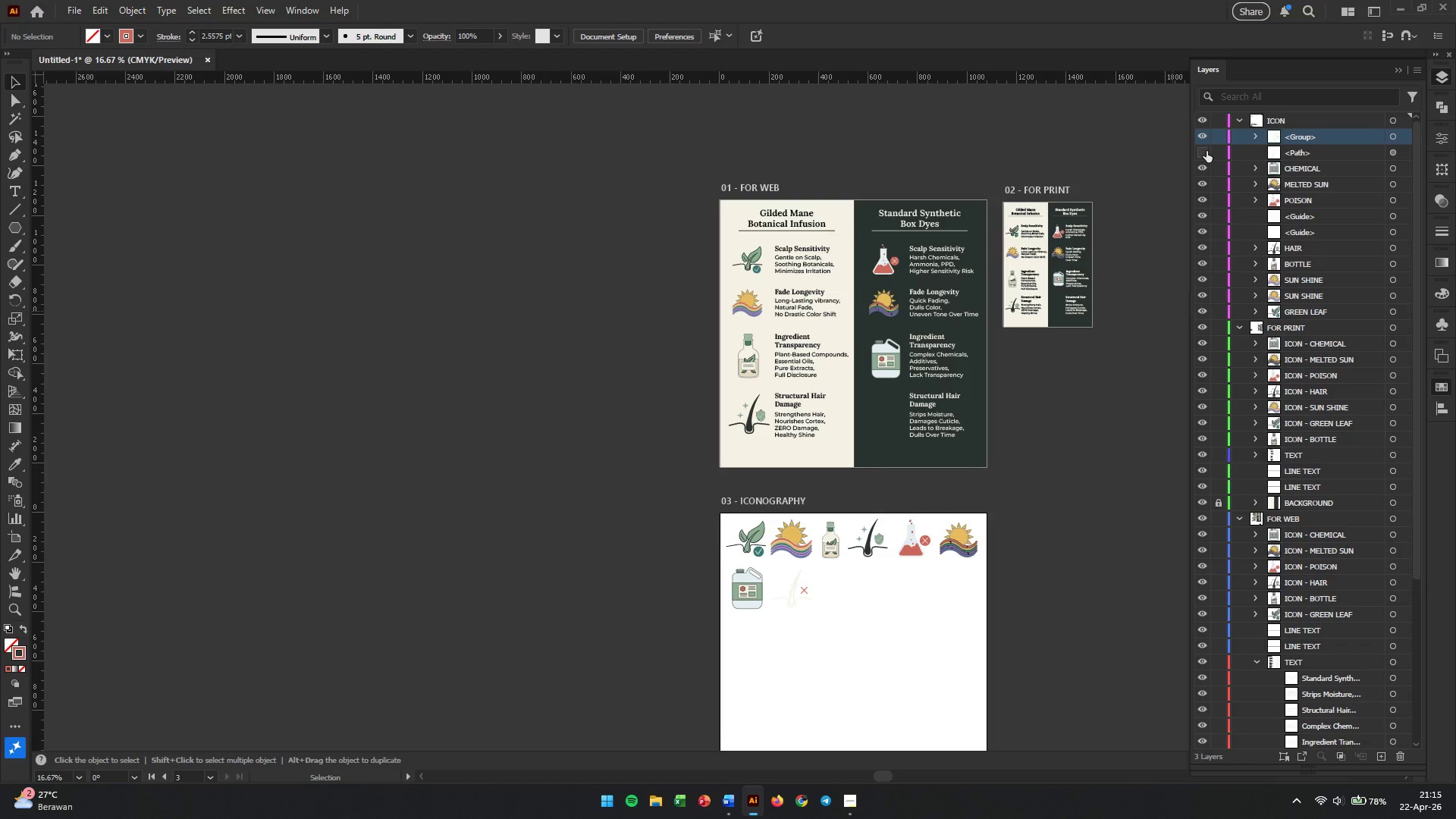 
triple_click([1207, 151])
 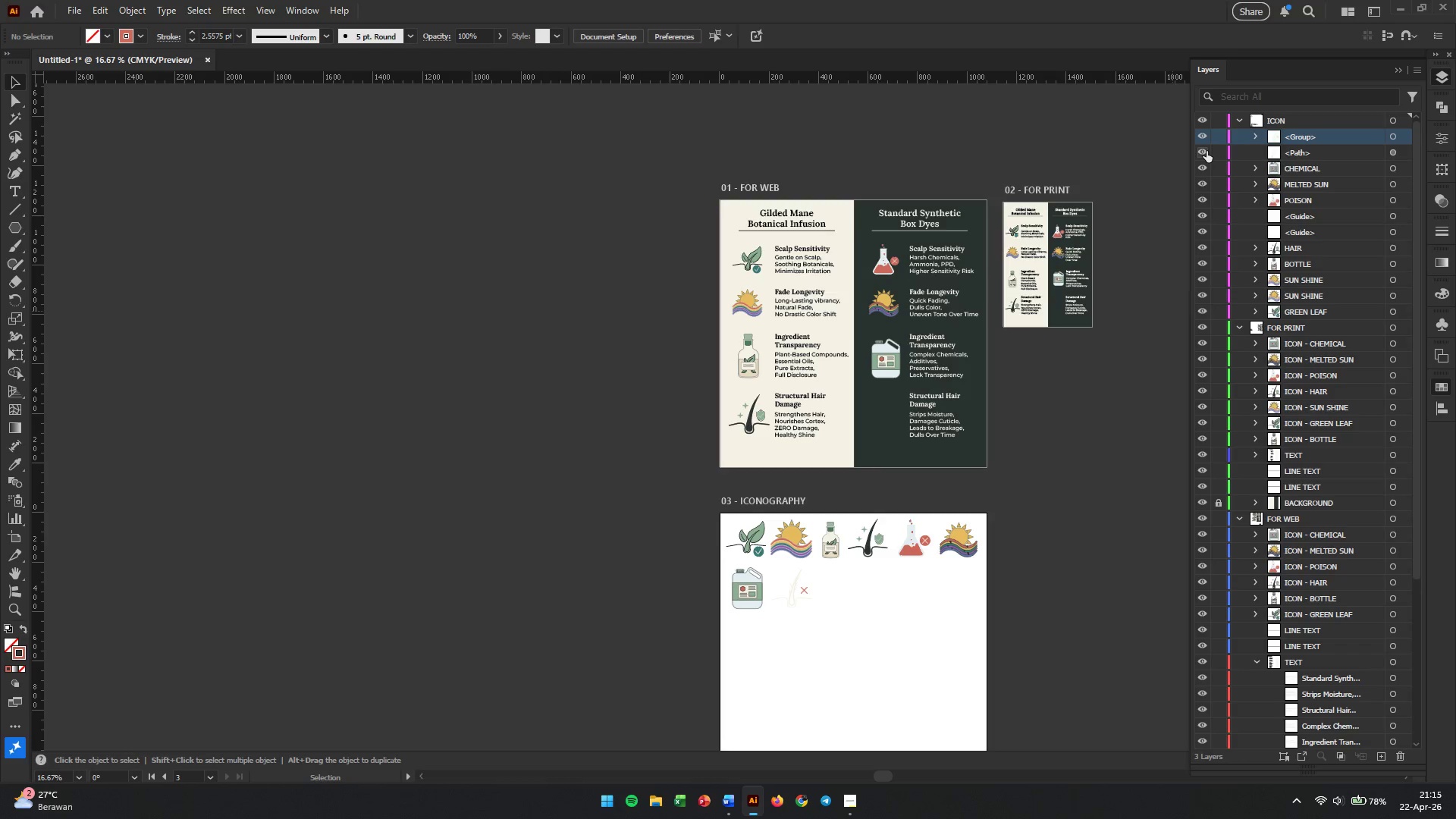 
triple_click([1207, 151])
 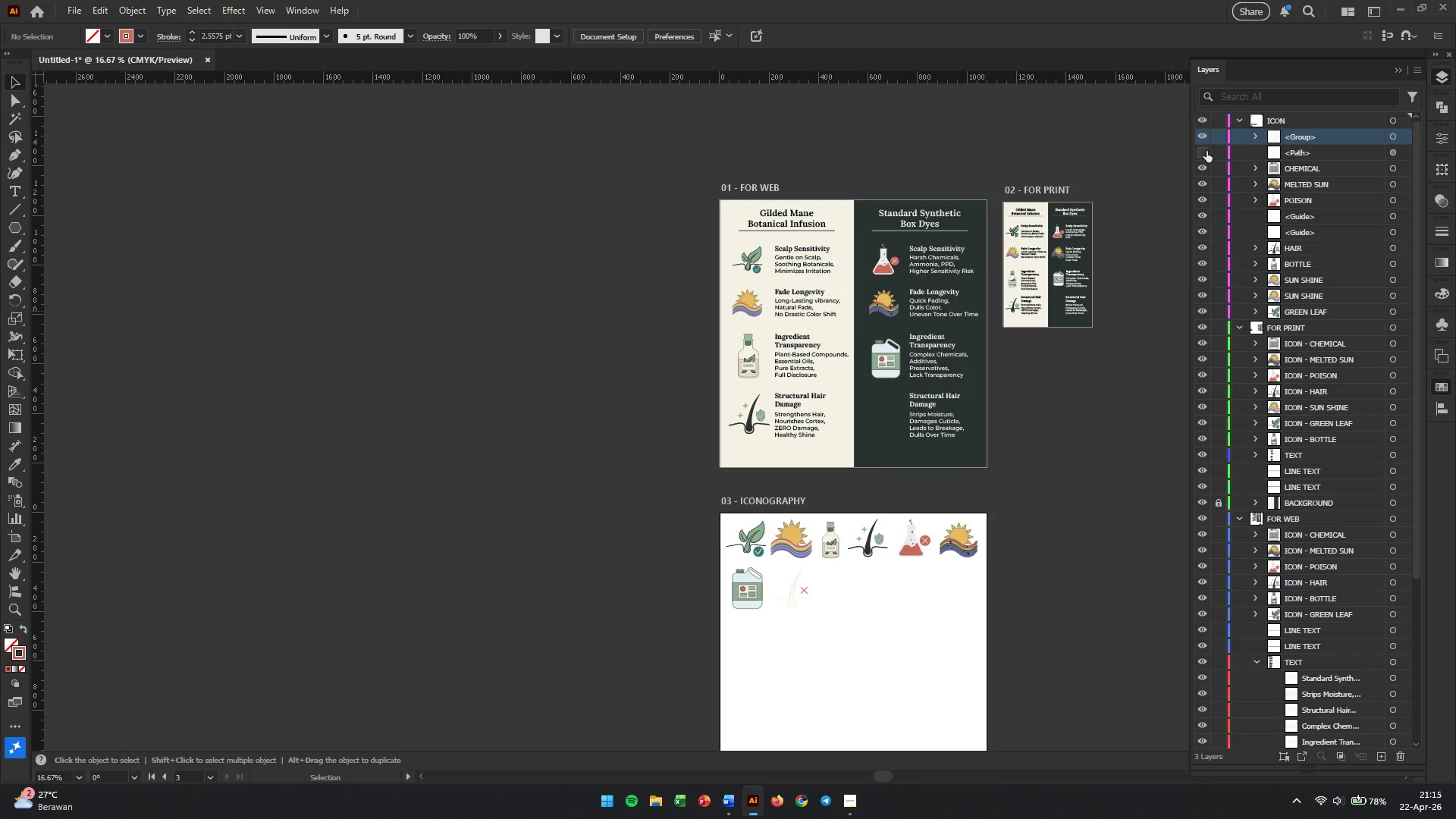 
triple_click([1207, 151])
 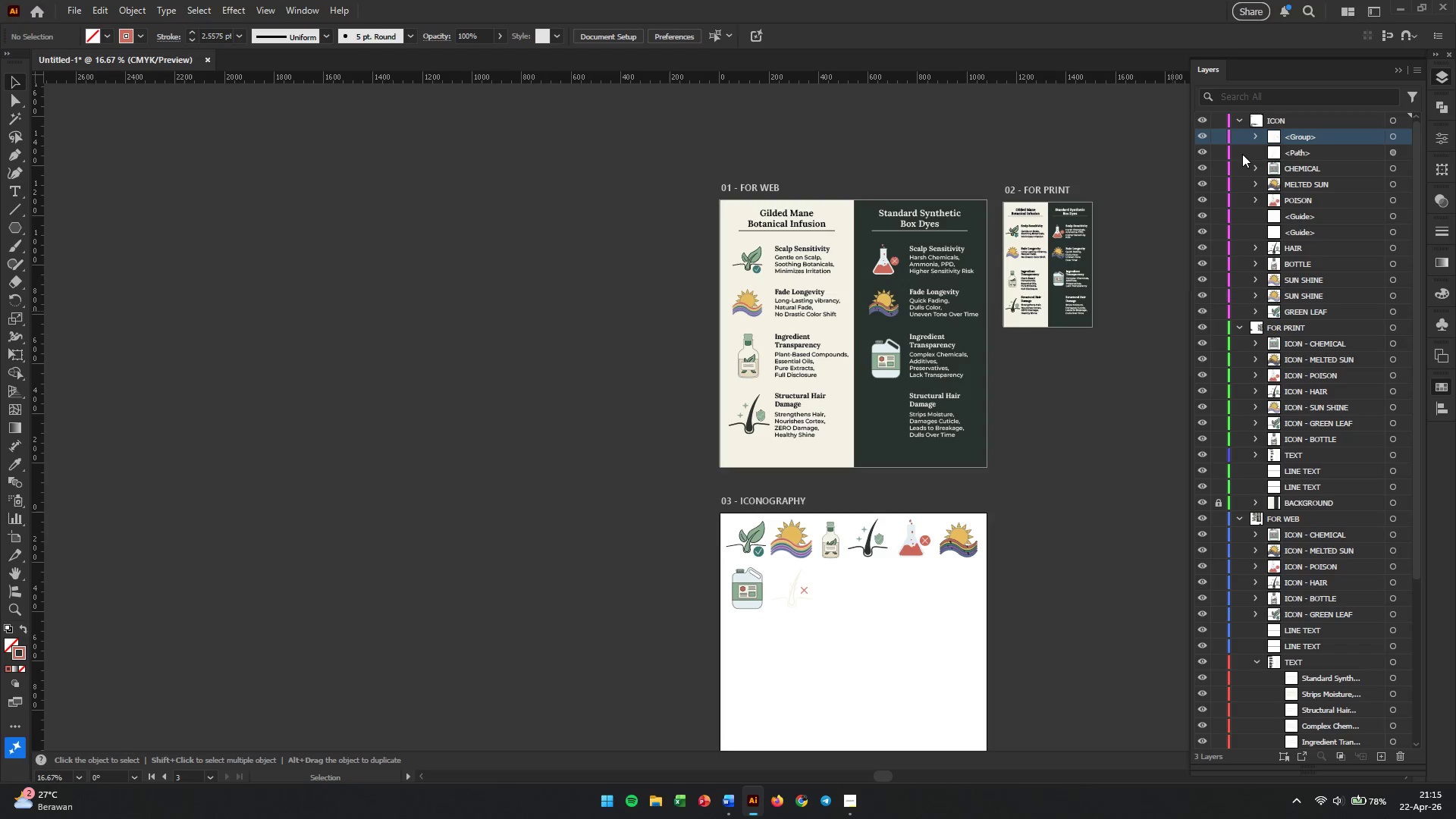 
left_click([1299, 155])
 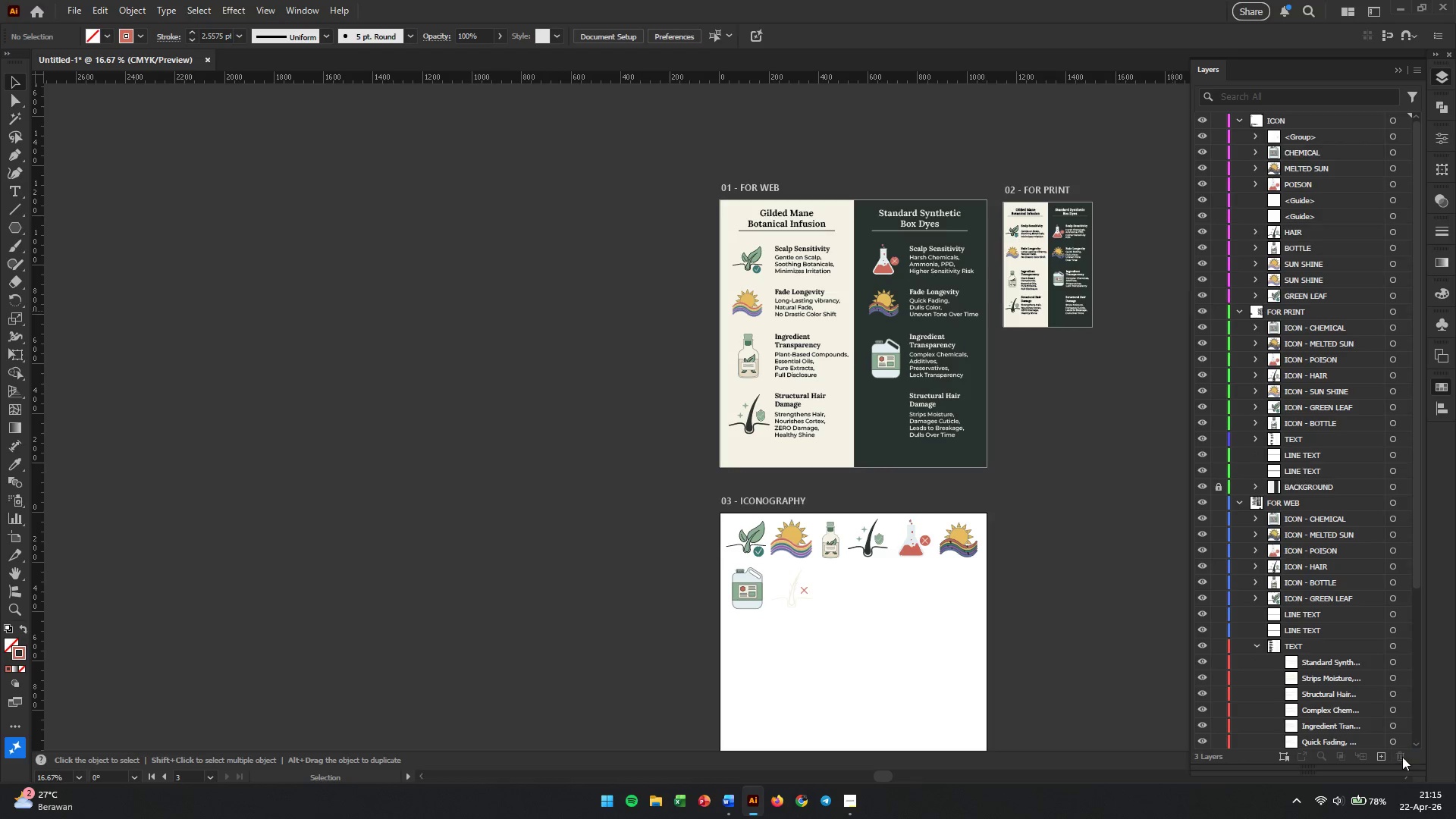 
left_click([855, 617])
 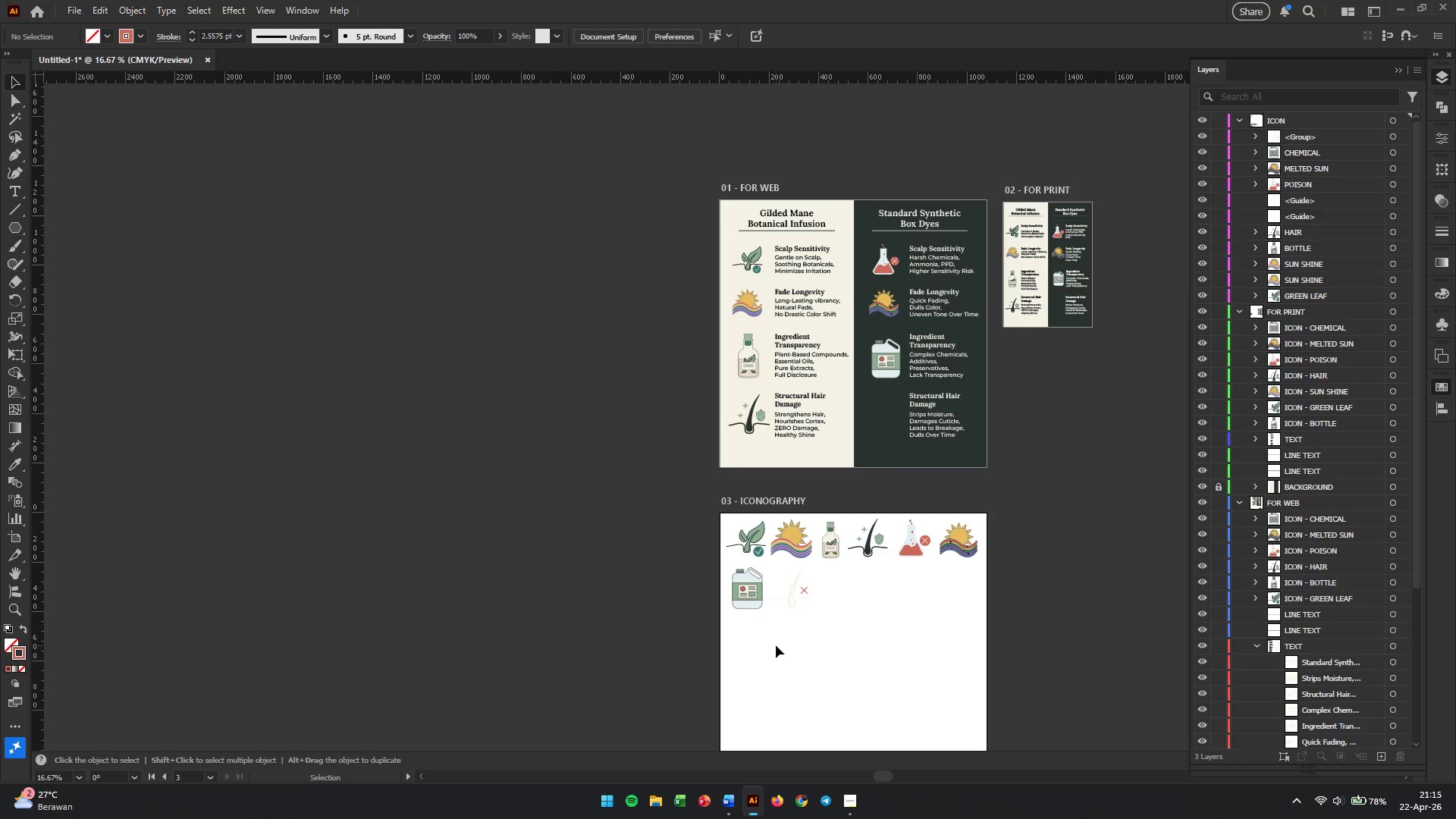 
left_click_drag(start_coordinate=[776, 630], to_coordinate=[830, 579])
 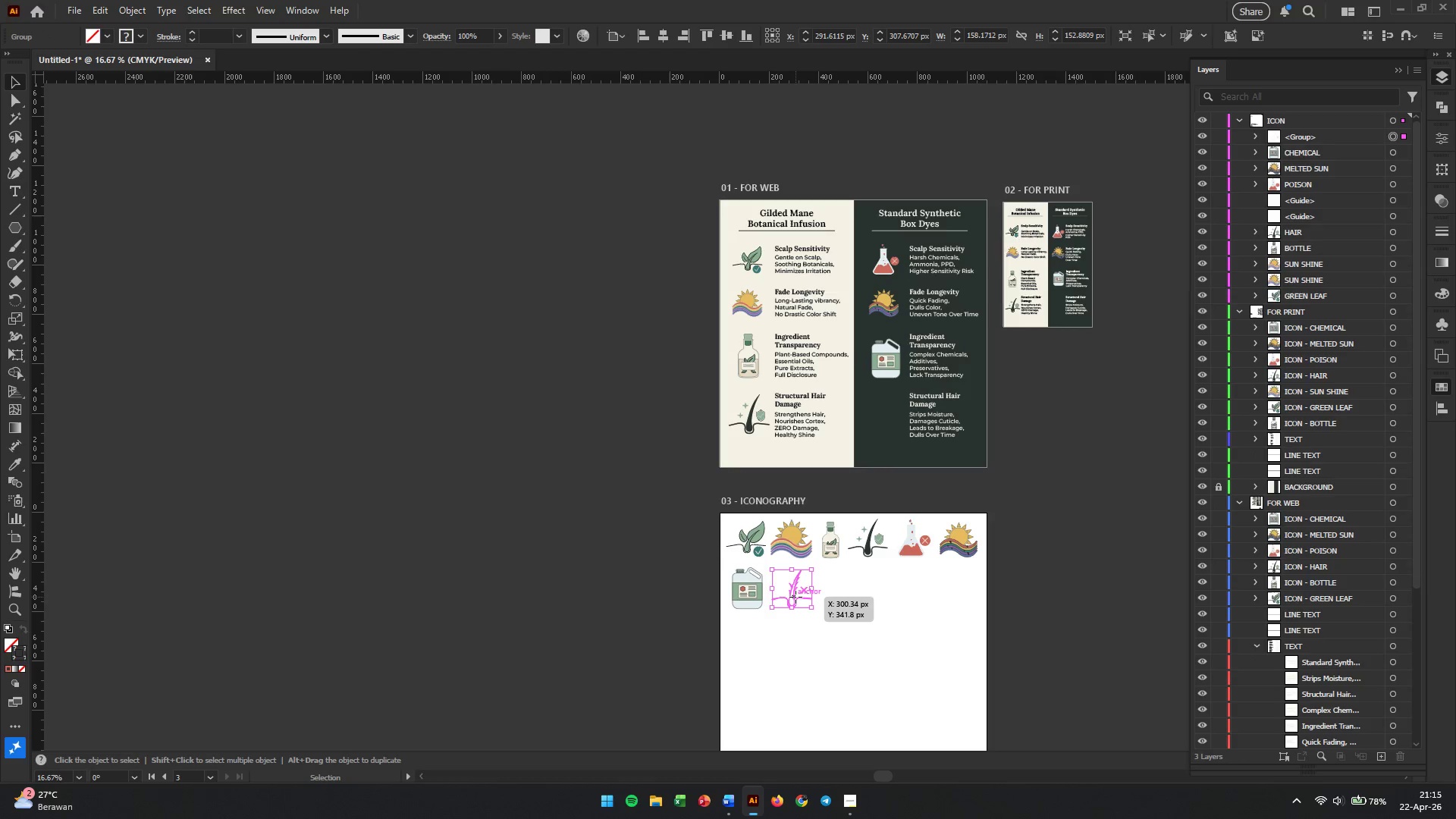 
left_click([795, 597])
 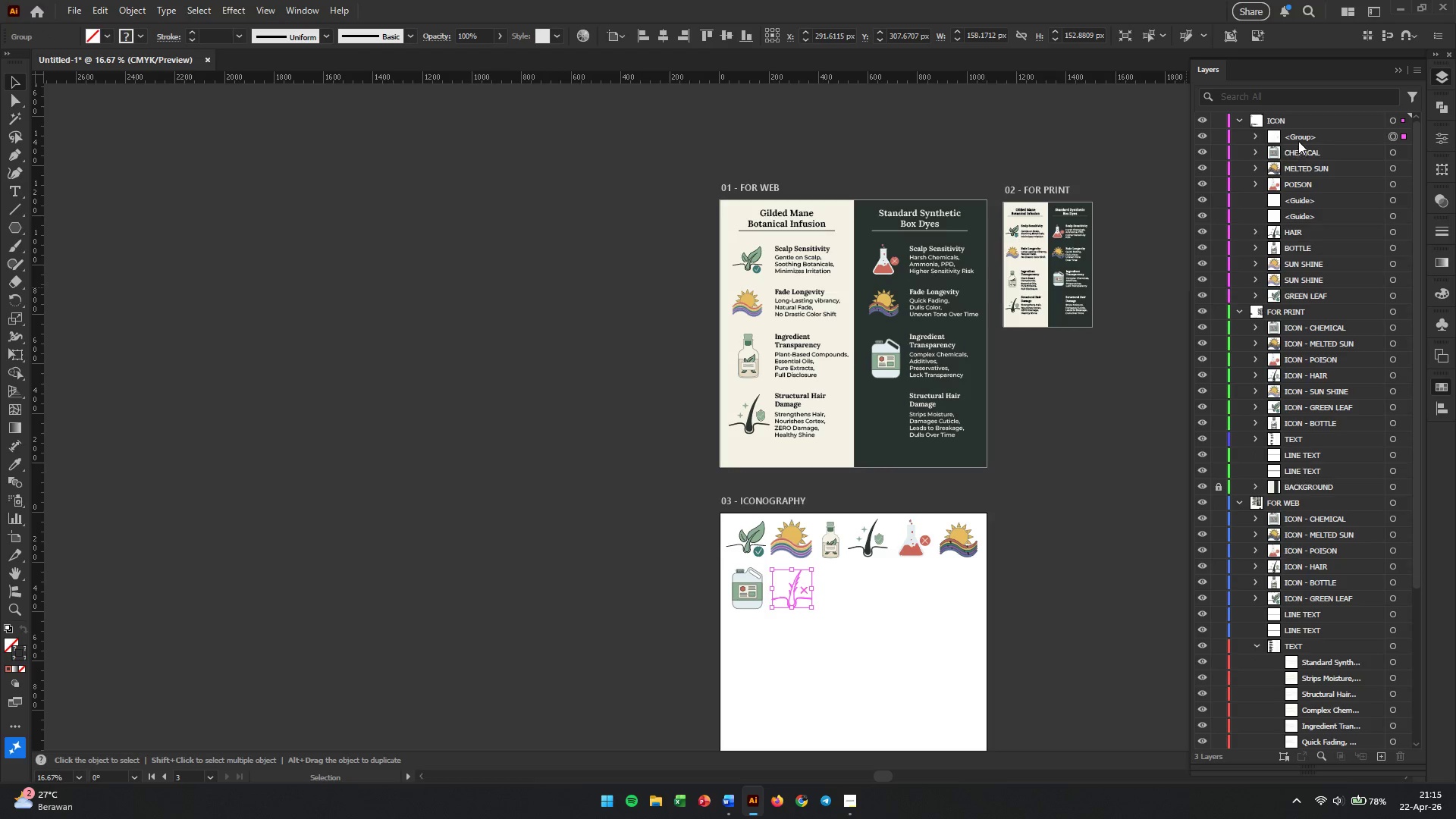 
double_click([1302, 138])
 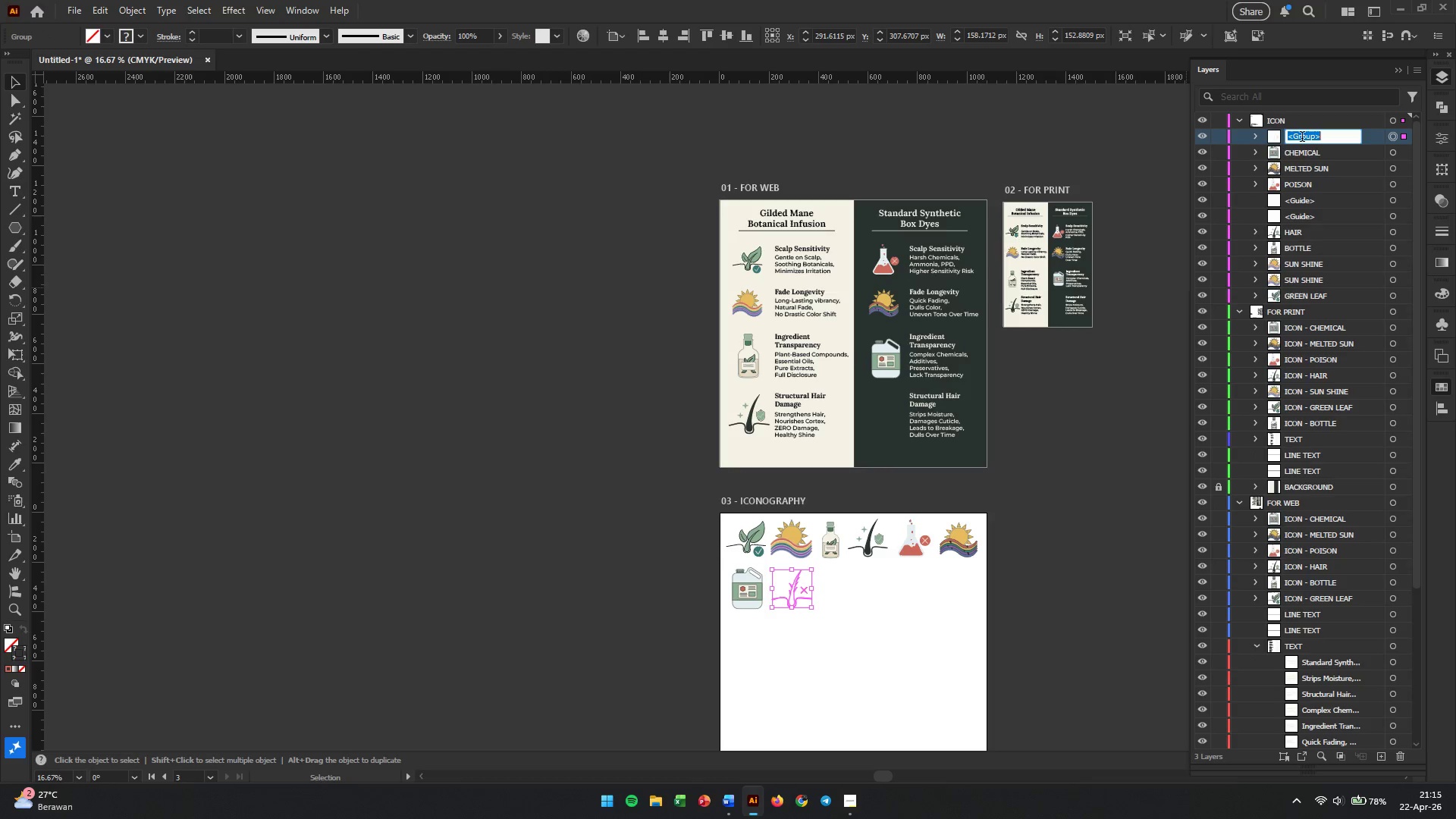 
type(broken hair)
 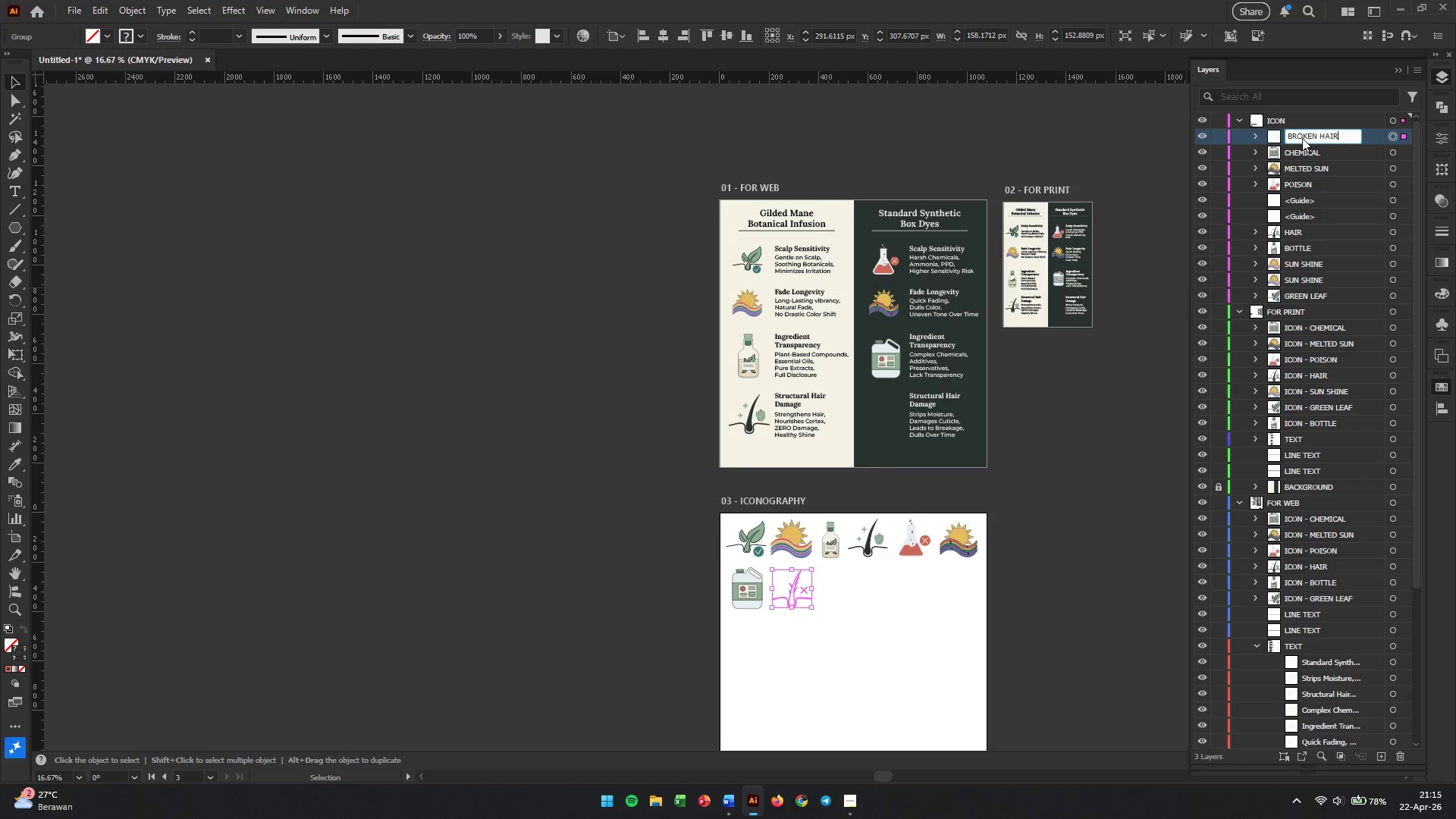 
key(Enter)
 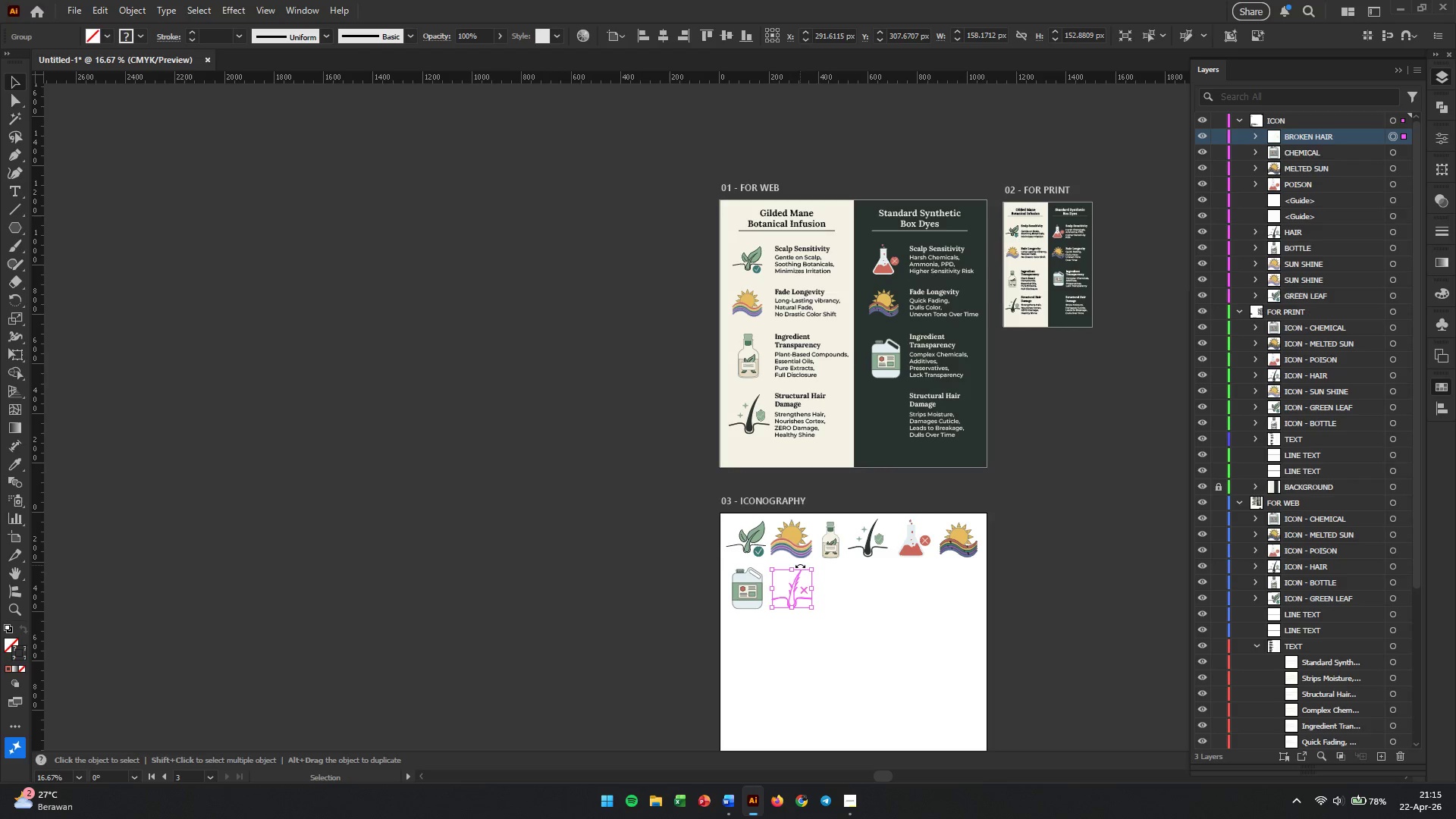 
hold_key(key=AltLeft, duration=1.41)
left_click_drag(start_coordinate=[795, 587], to_coordinate=[883, 432])
 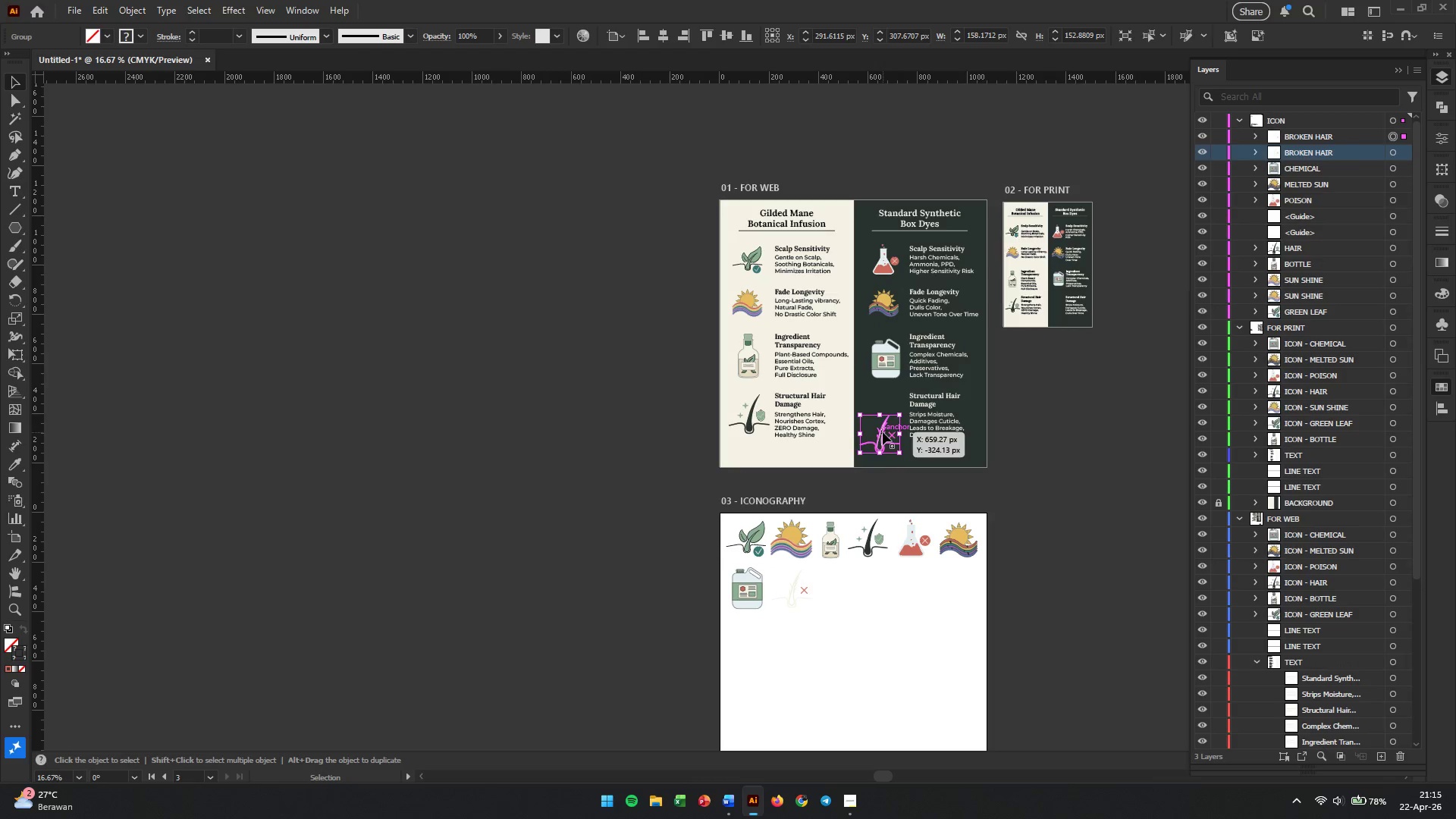 
hold_key(key=AltLeft, duration=0.8)
 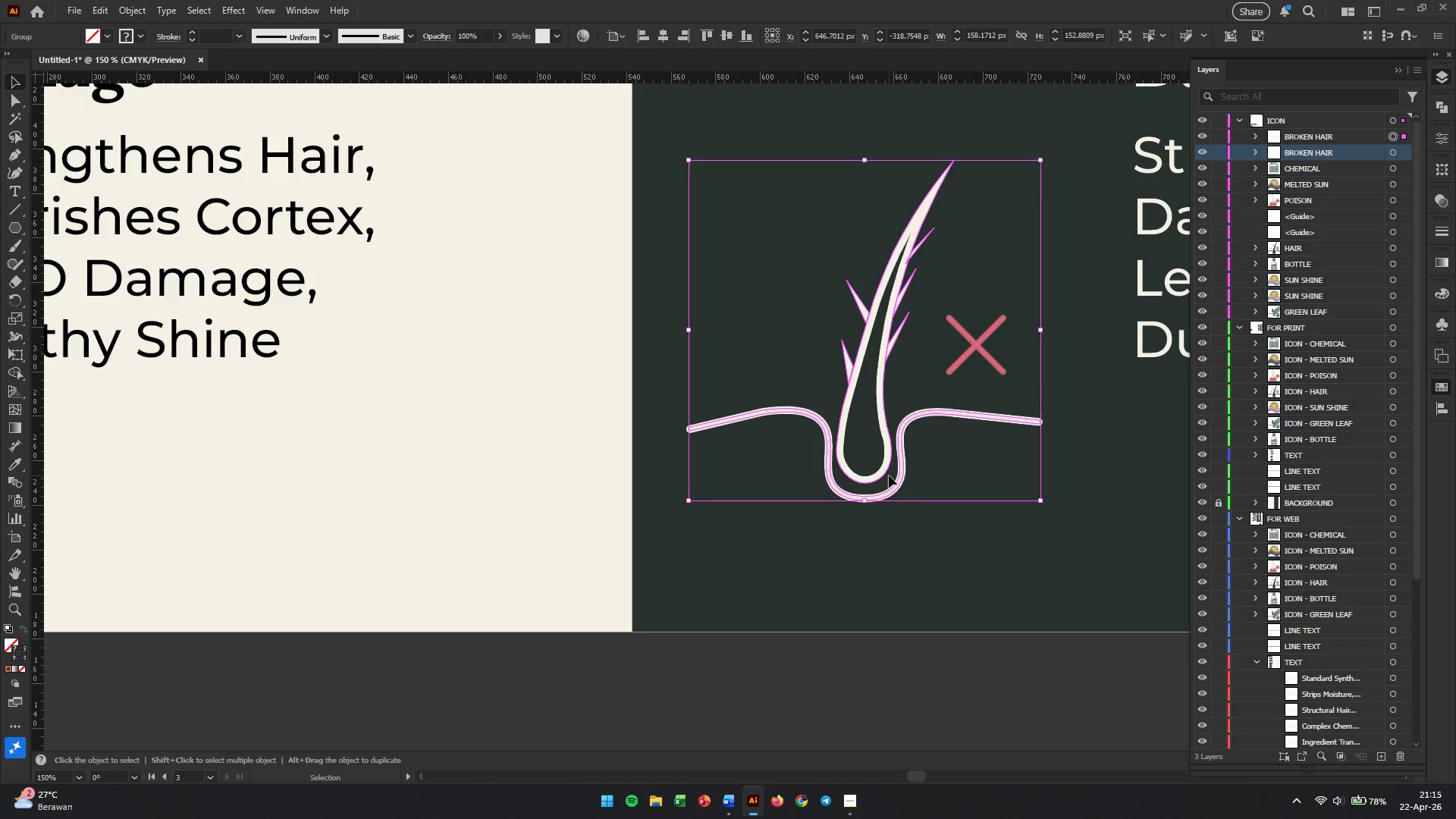 
left_click_drag(start_coordinate=[890, 461], to_coordinate=[918, 364])
 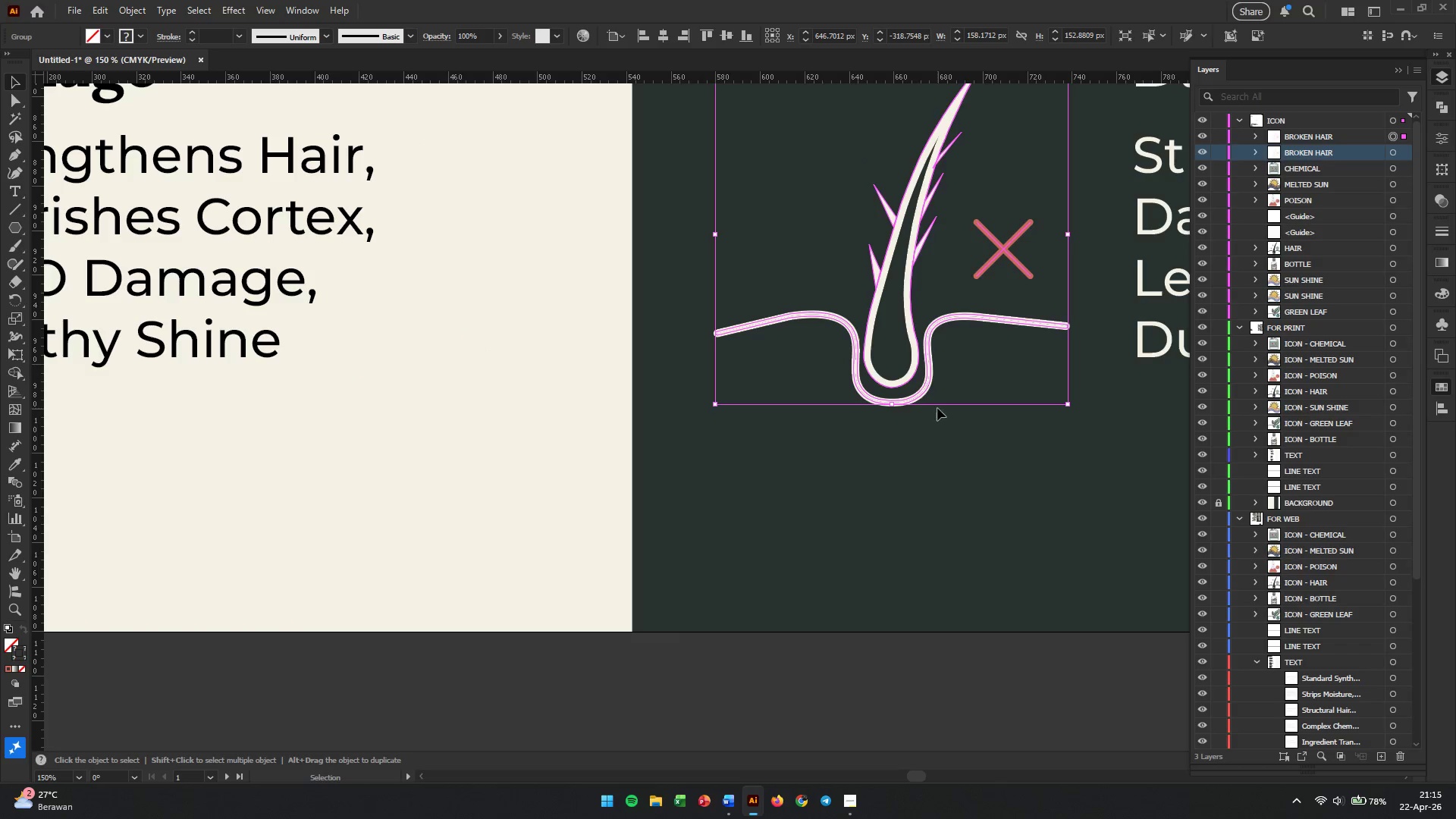 
scroll: coordinate [879, 465], scroll_direction: up, amount: 6.0
 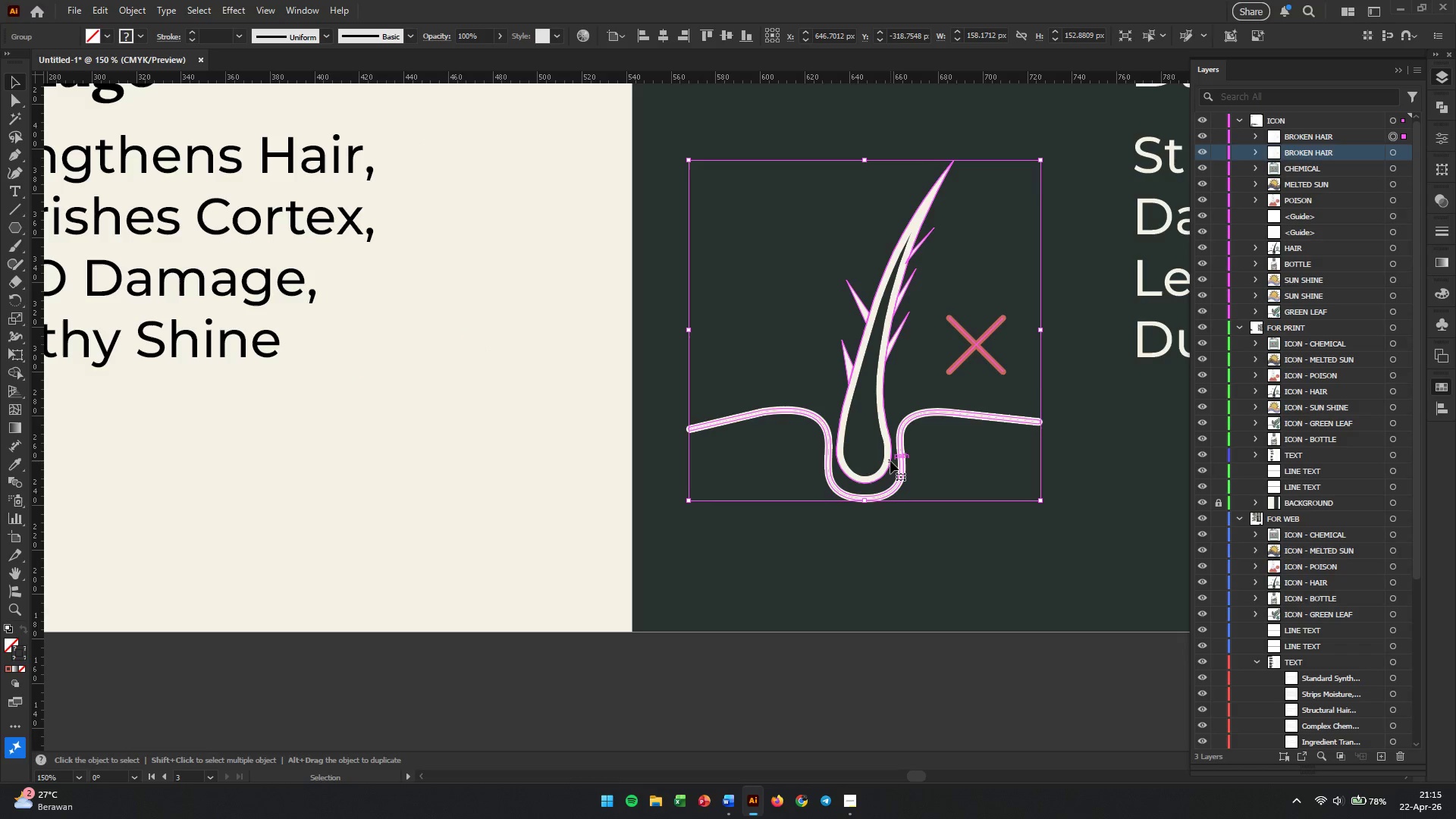 
left_click_drag(start_coordinate=[905, 483], to_coordinate=[915, 410])
 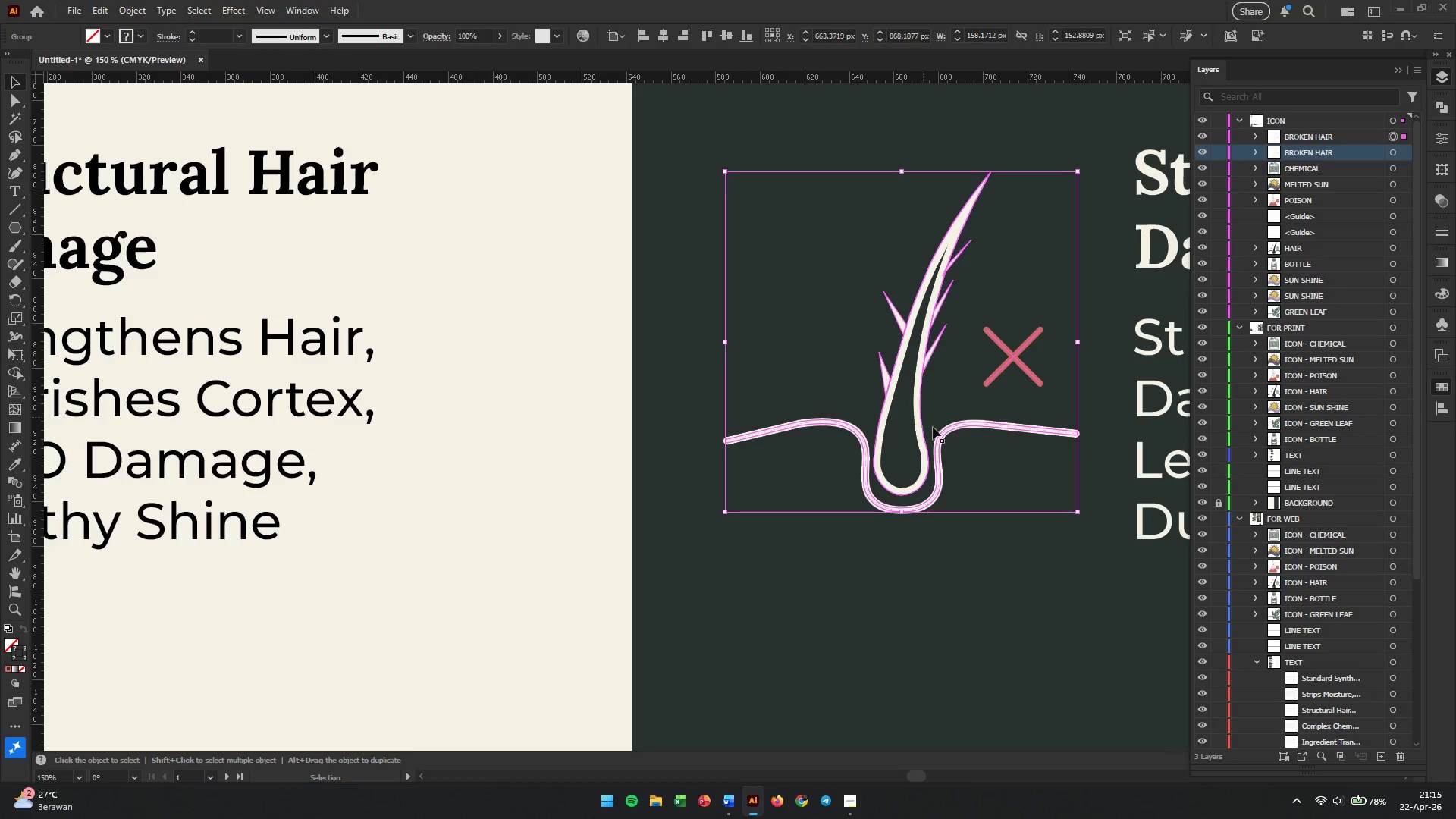 
hold_key(key=AltLeft, duration=1.89)
 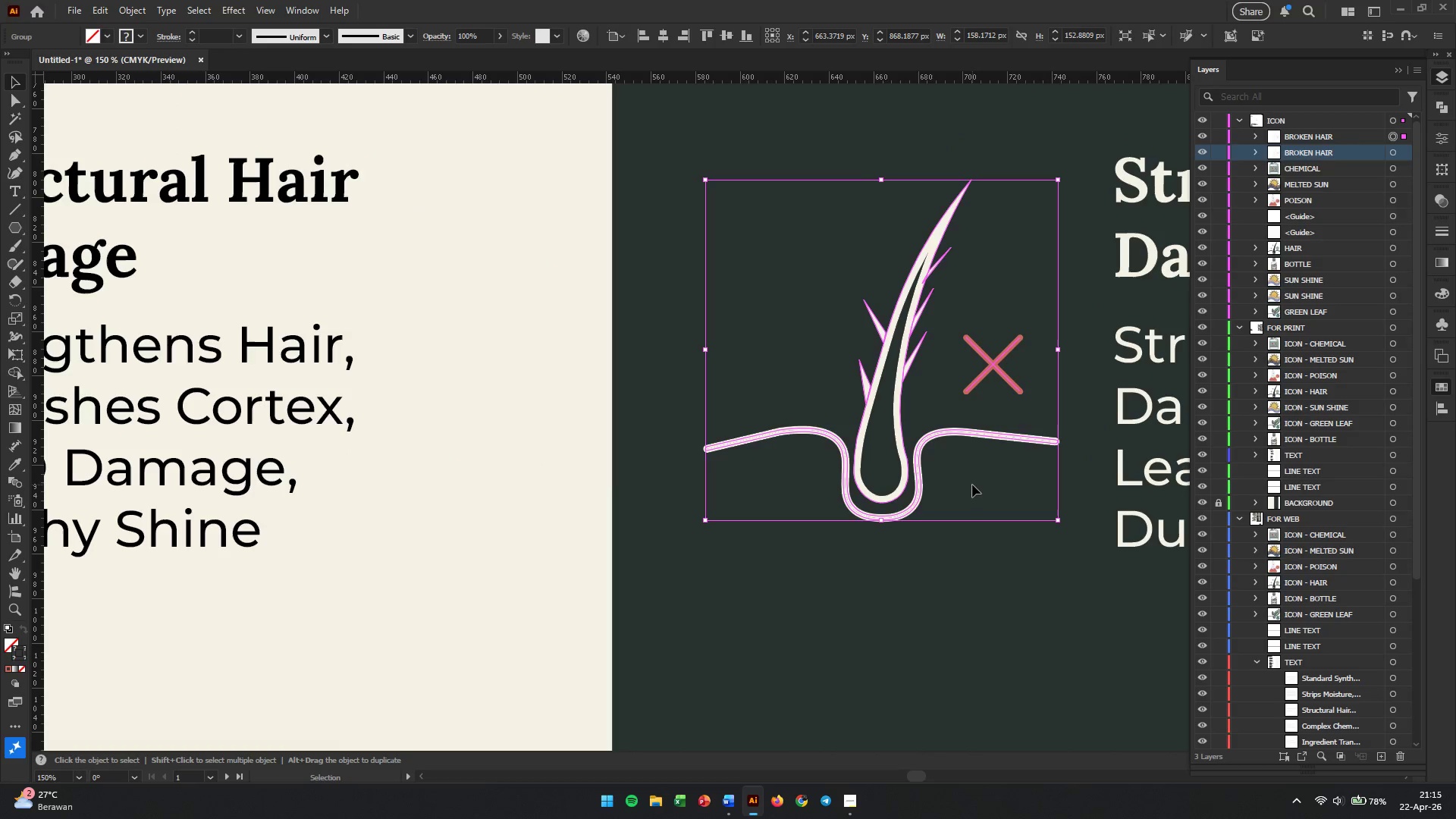 
scroll: coordinate [1004, 500], scroll_direction: up, amount: 10.0
 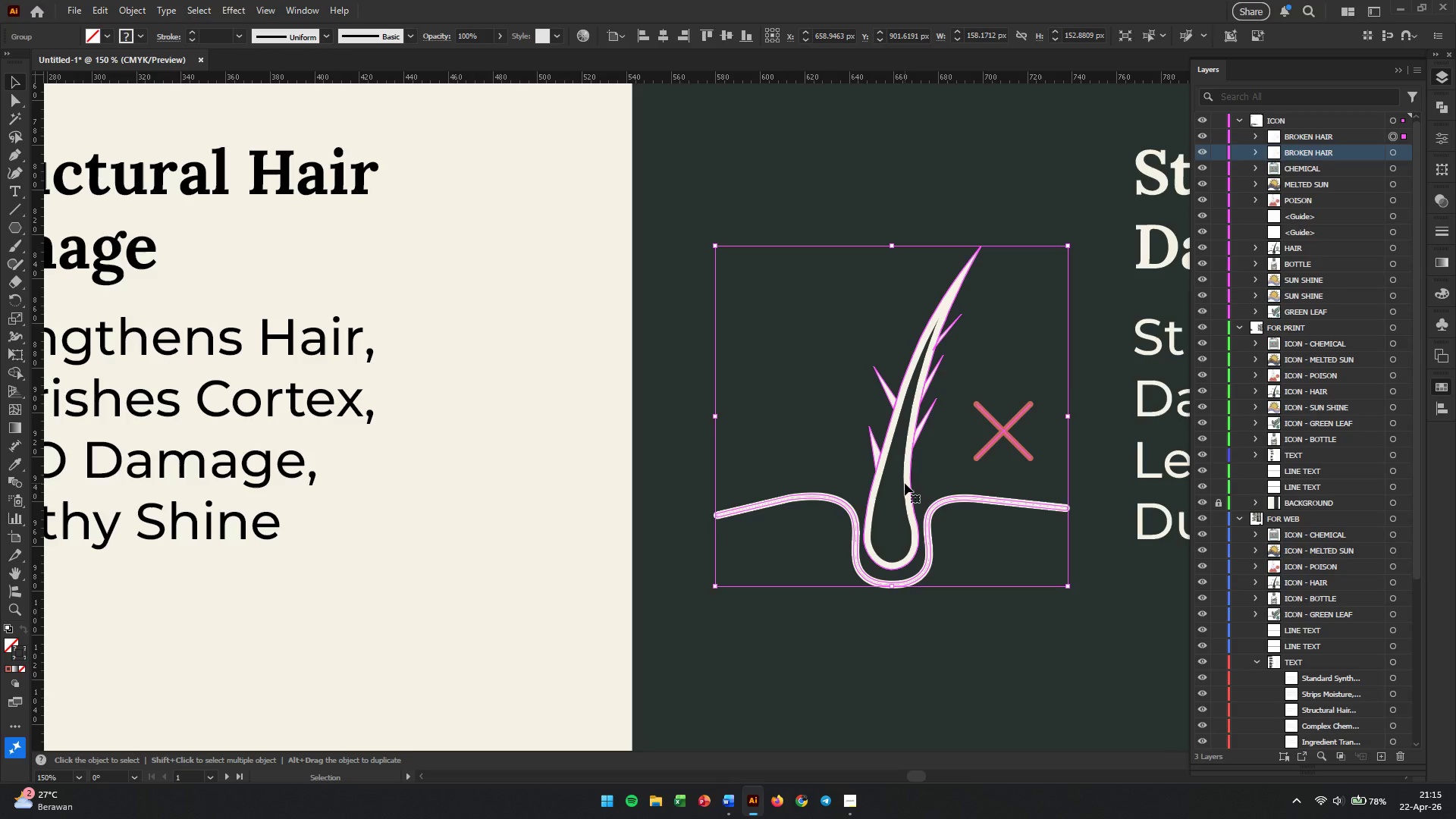 
hold_key(key=AltLeft, duration=0.53)
 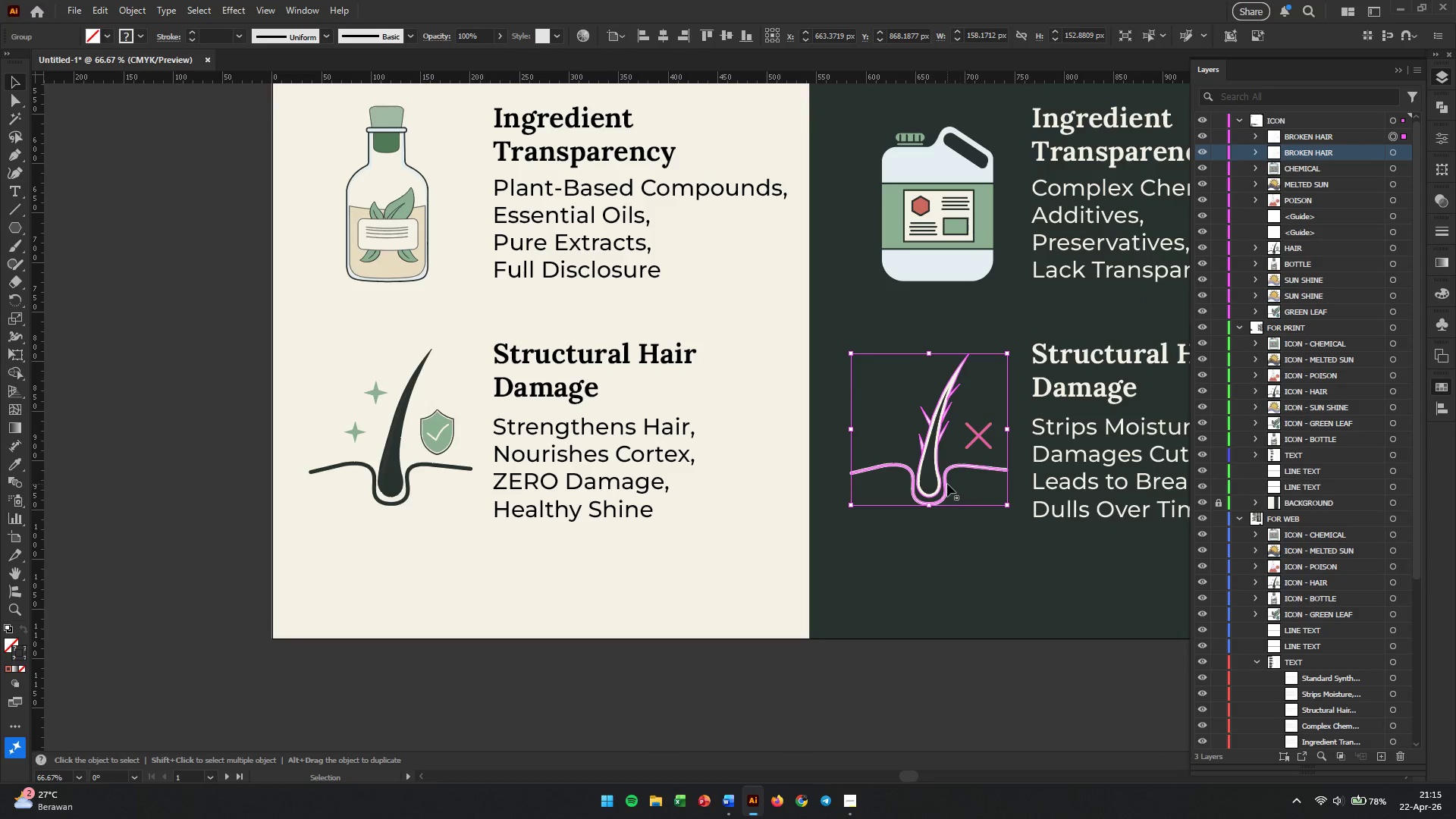 
scroll: coordinate [1012, 512], scroll_direction: down, amount: 4.0
 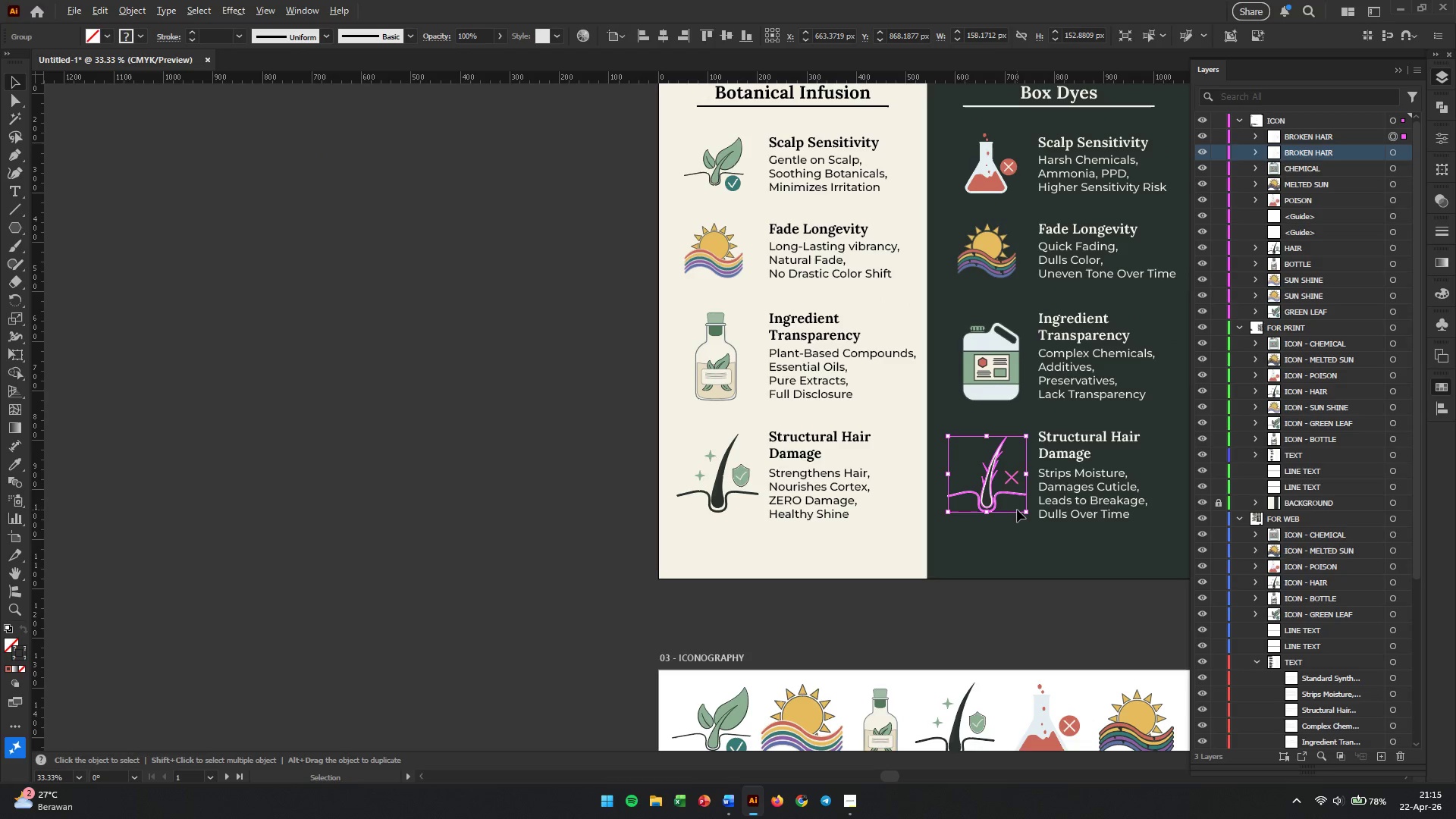 
left_click_drag(start_coordinate=[940, 482], to_coordinate=[941, 475])
 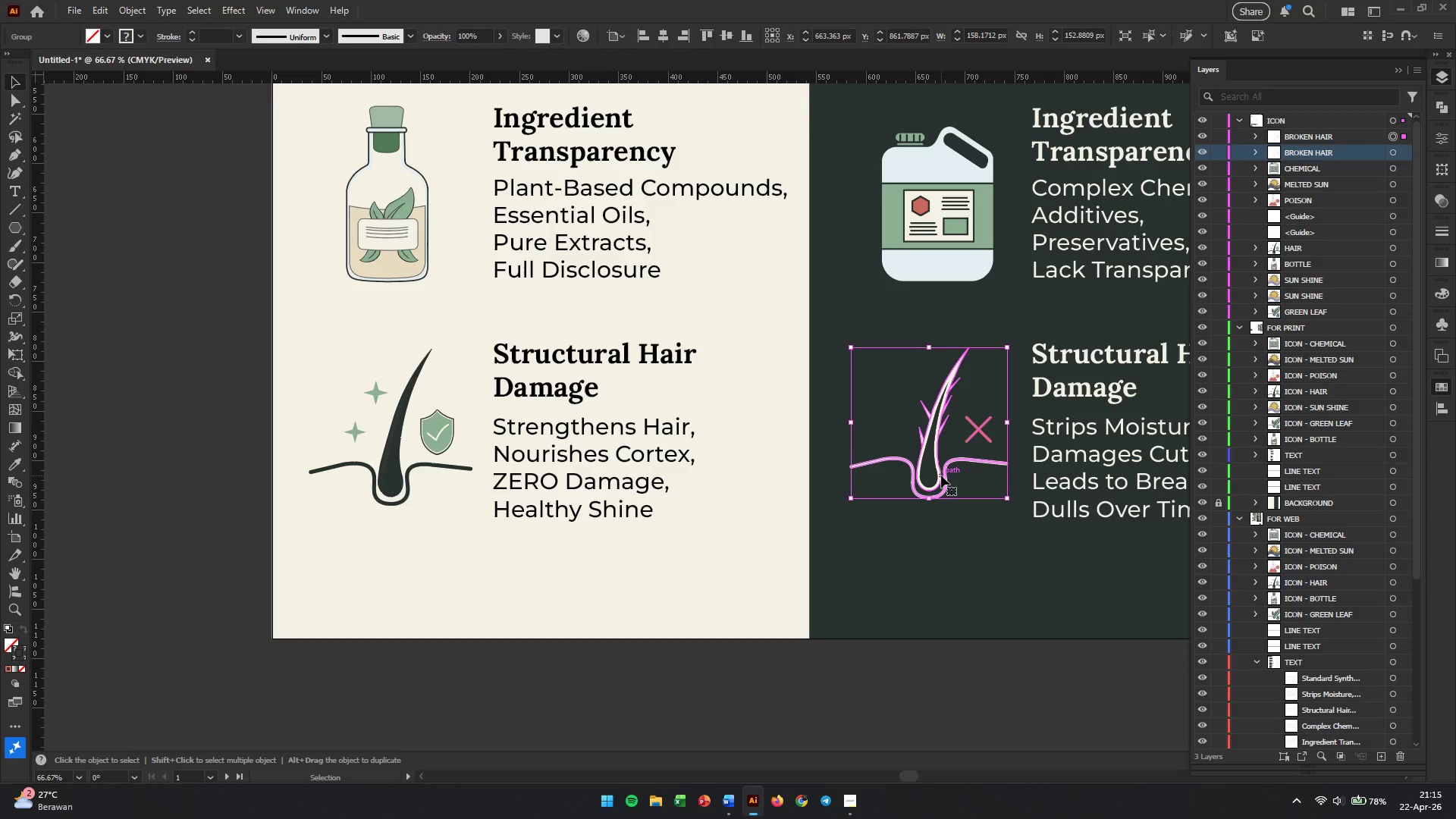 
scroll: coordinate [1017, 510], scroll_direction: up, amount: 4.0
 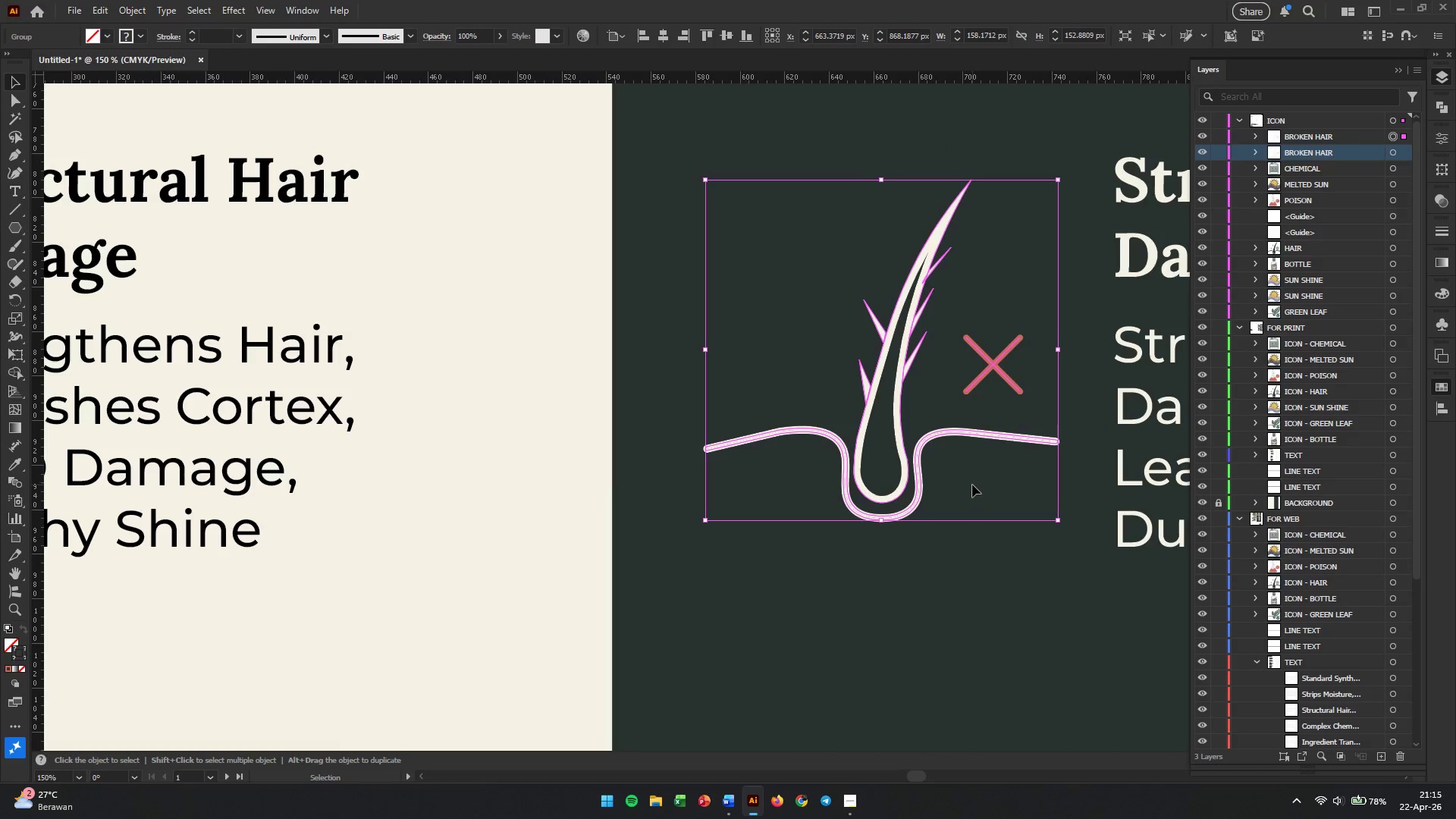 
scroll: coordinate [967, 493], scroll_direction: down, amount: 2.0
 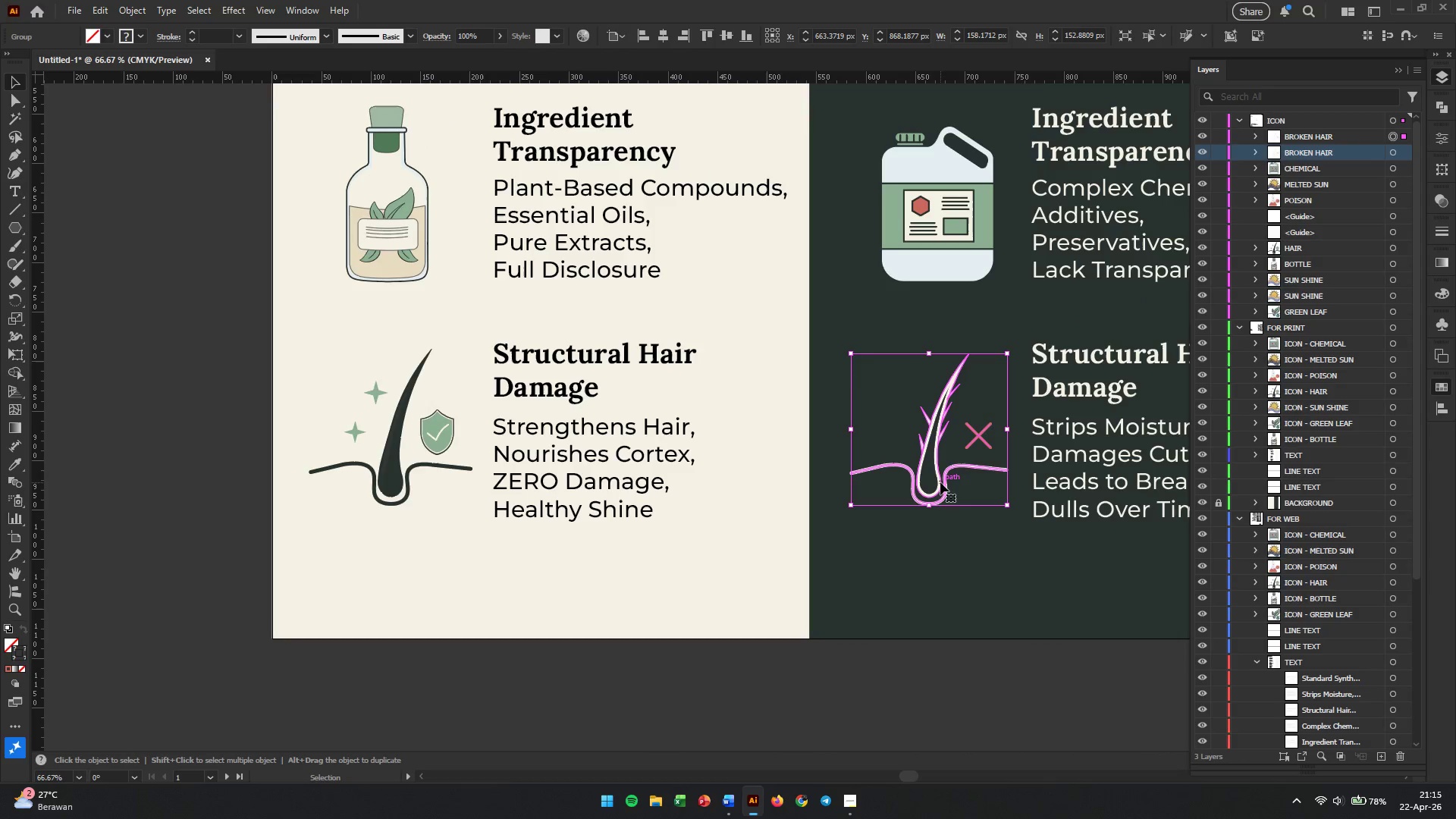 
left_click([975, 561])
 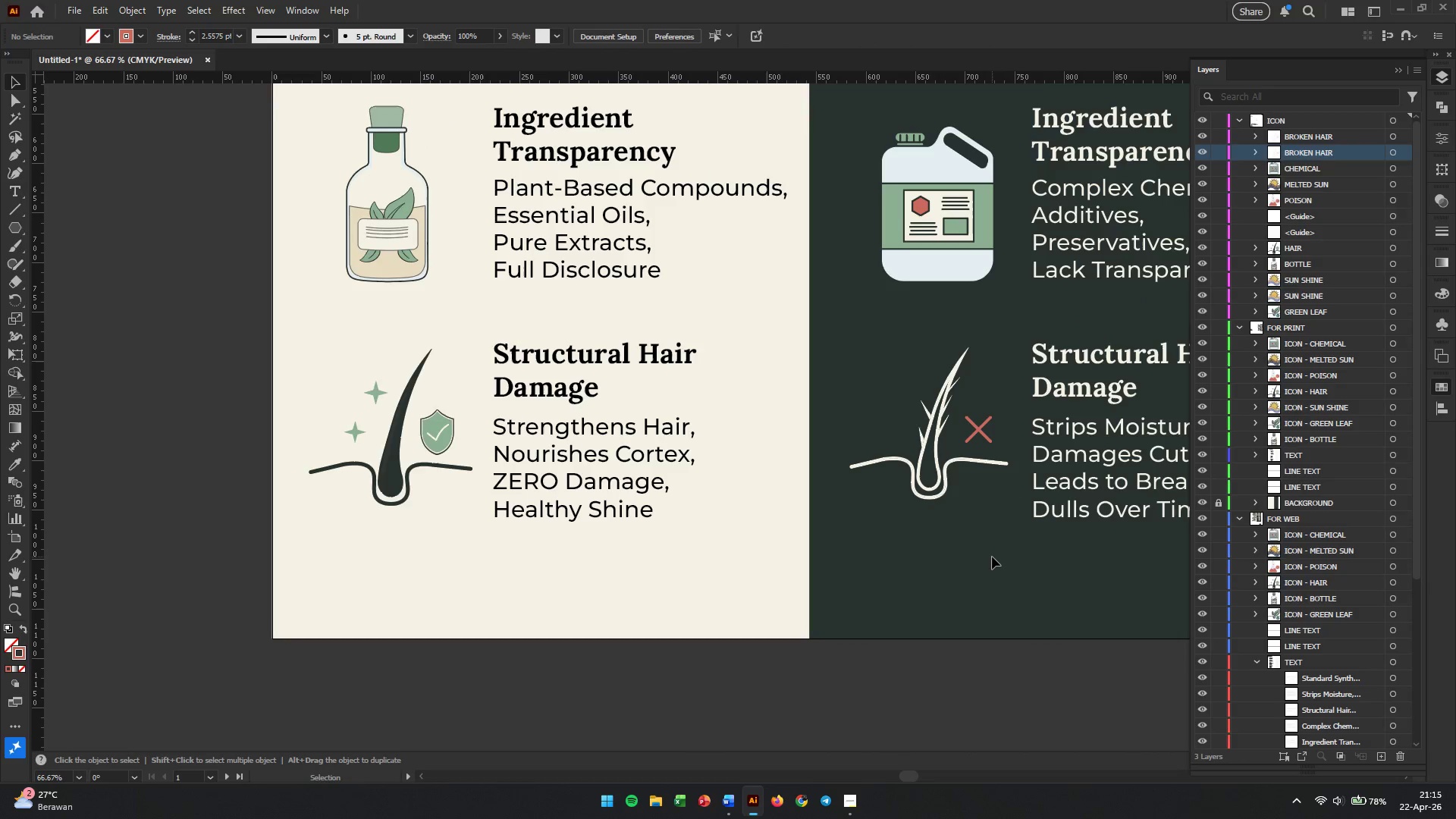 
hold_key(key=AltLeft, duration=1.77)
 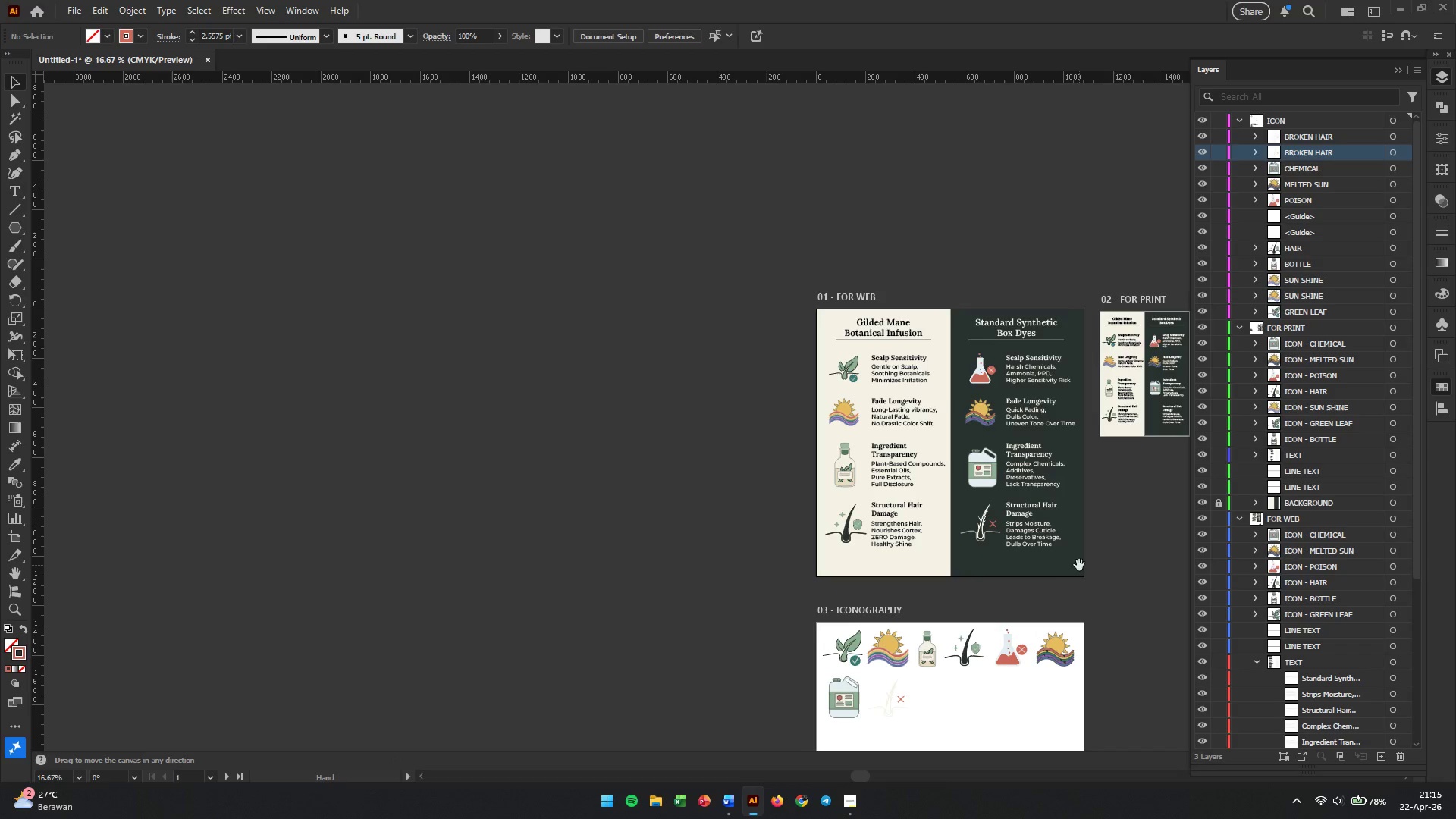 
hold_key(key=Space, duration=0.66)
 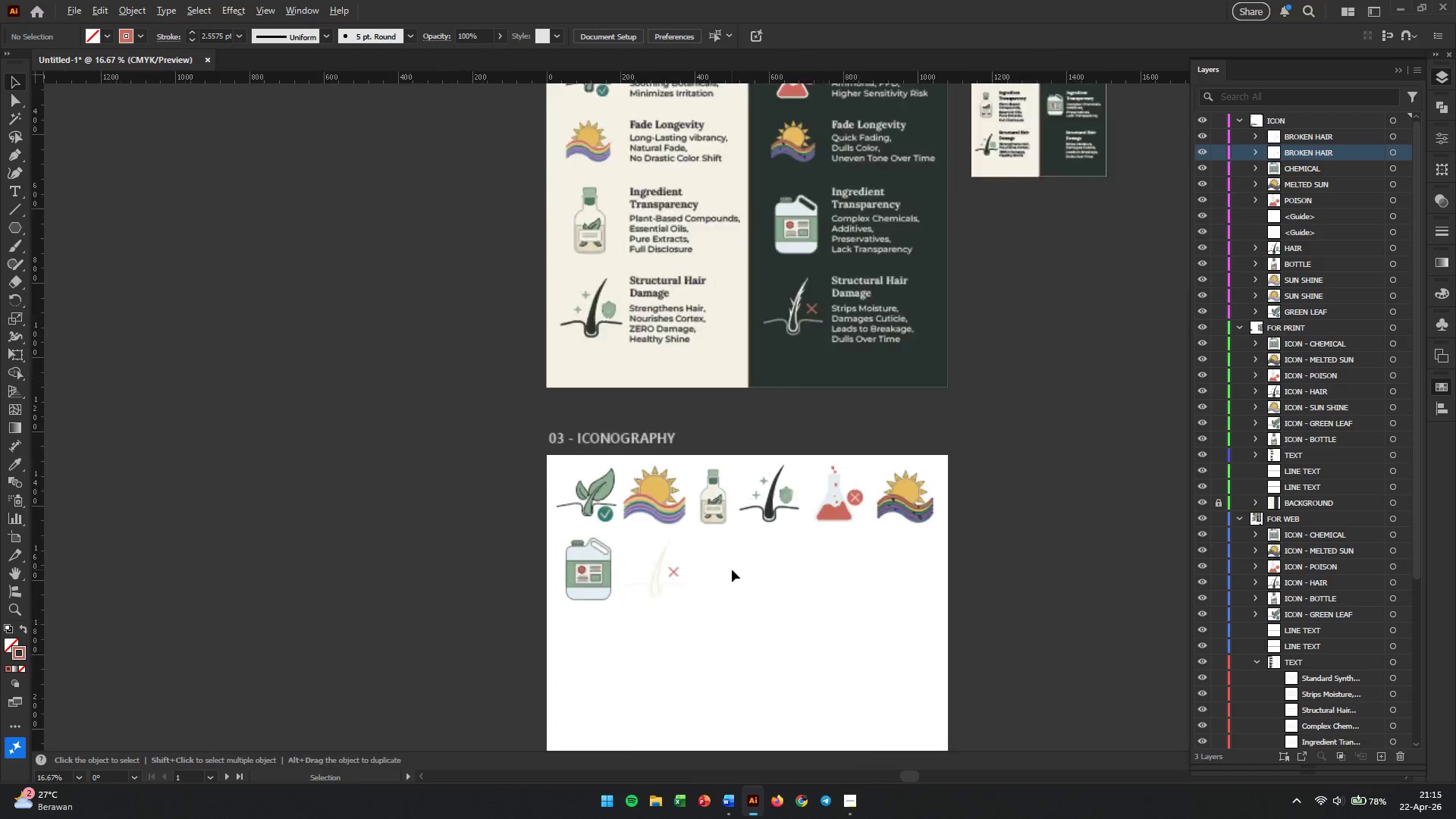 
left_click_drag(start_coordinate=[1080, 566], to_coordinate=[872, 438])
 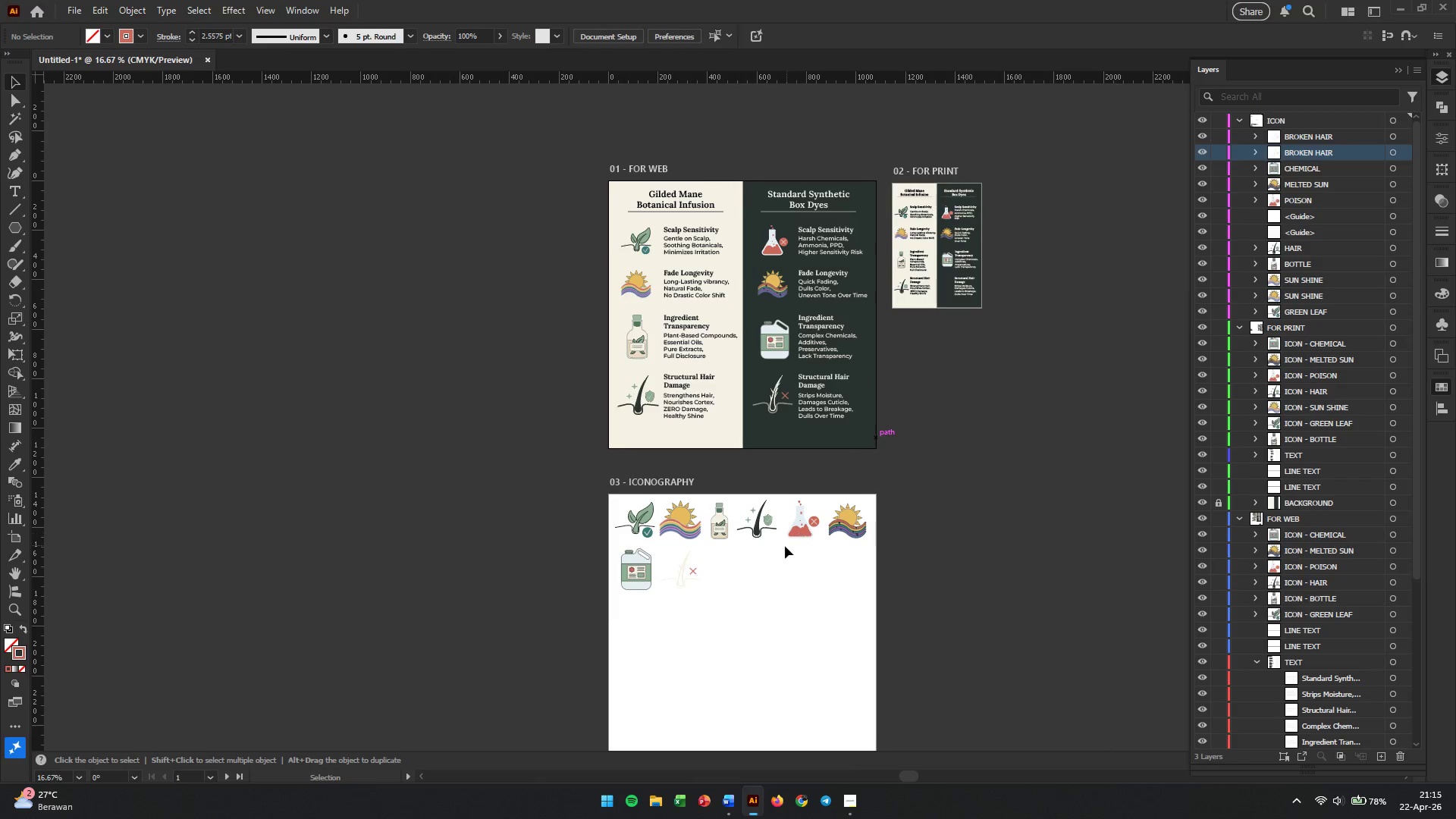 
scroll: coordinate [992, 557], scroll_direction: down, amount: 1.0
 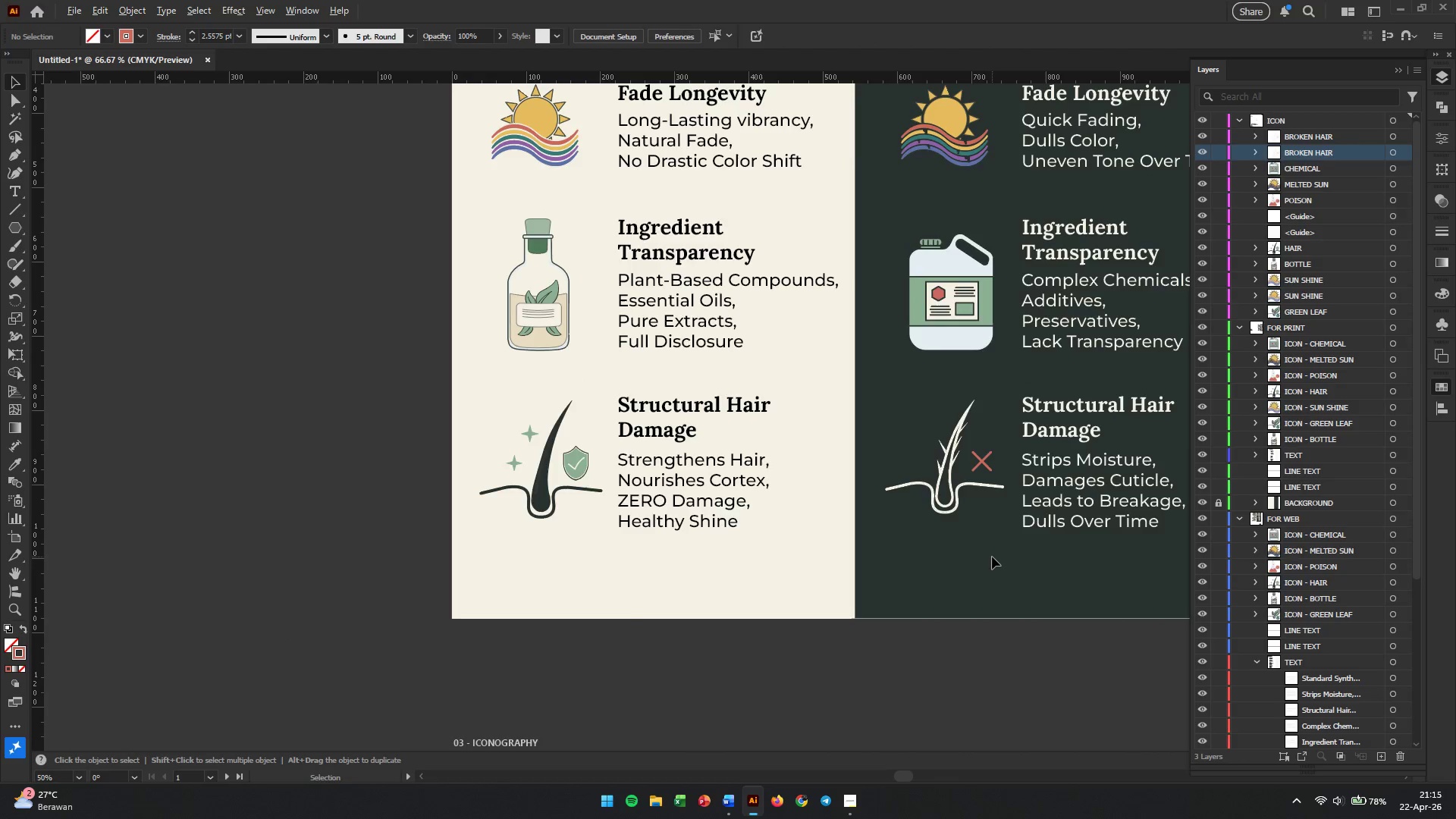 
hold_key(key=AltLeft, duration=0.61)
 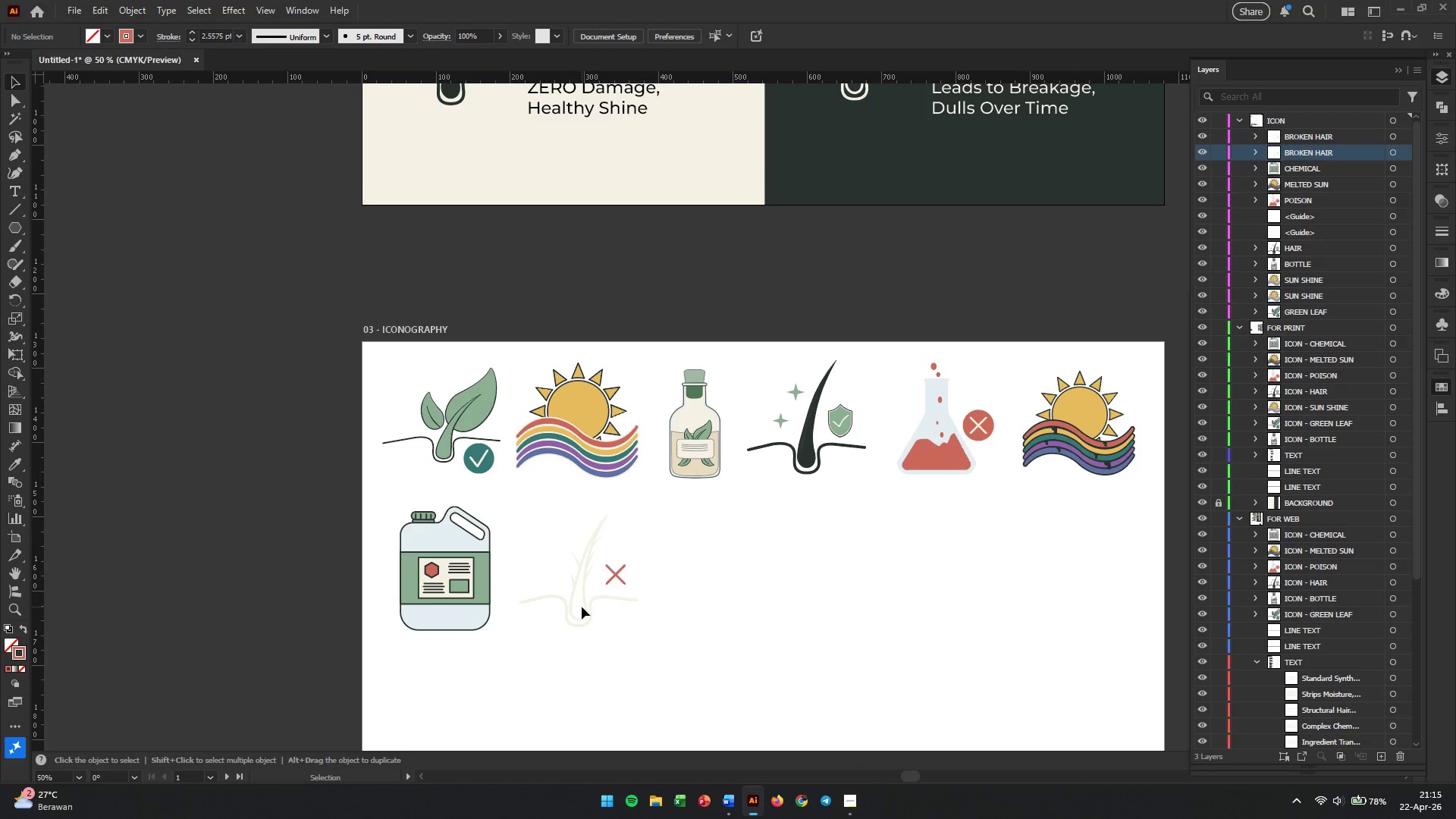 
scroll: coordinate [1005, 554], scroll_direction: down, amount: 3.0
 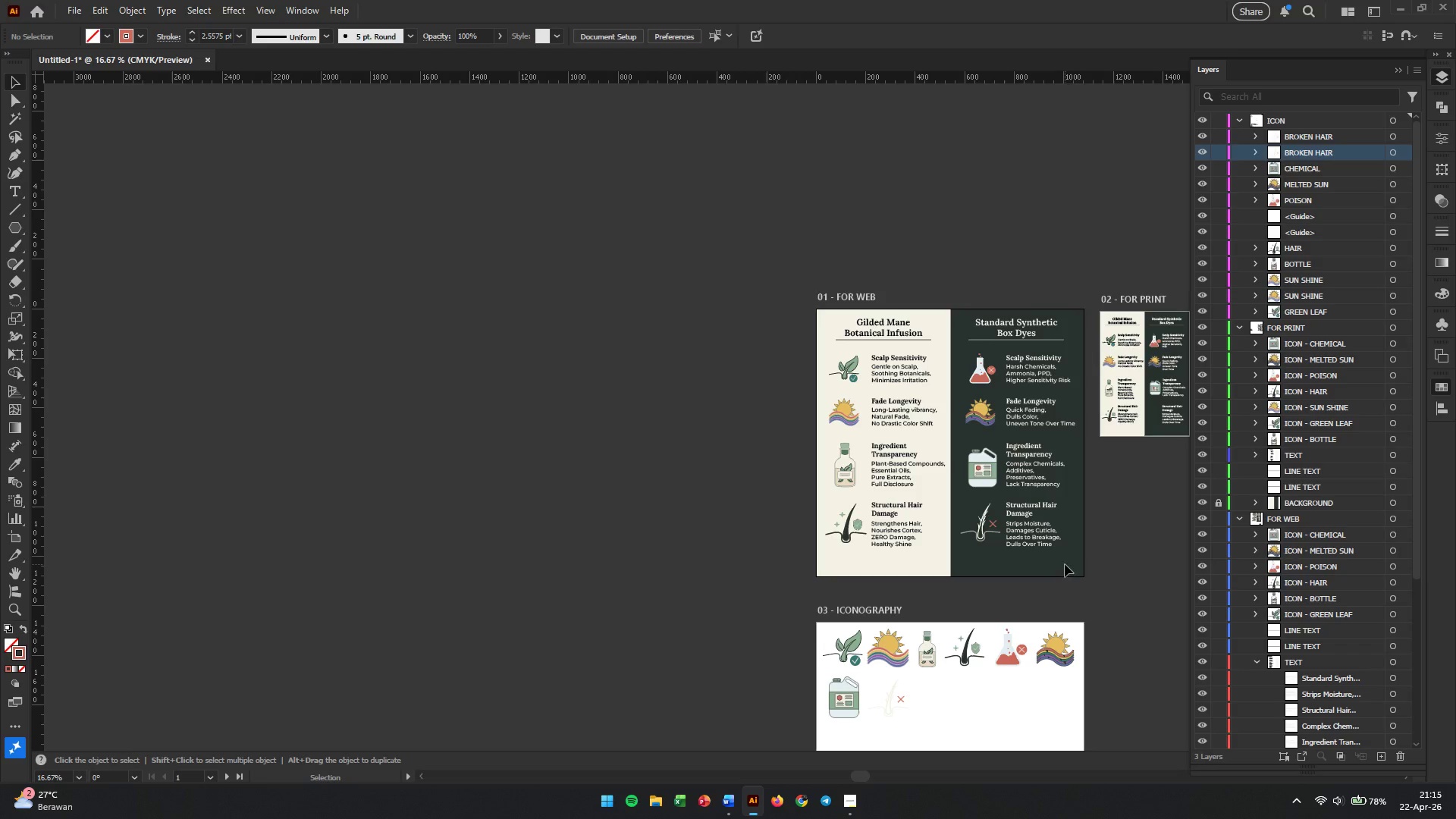 
left_click([582, 607])
 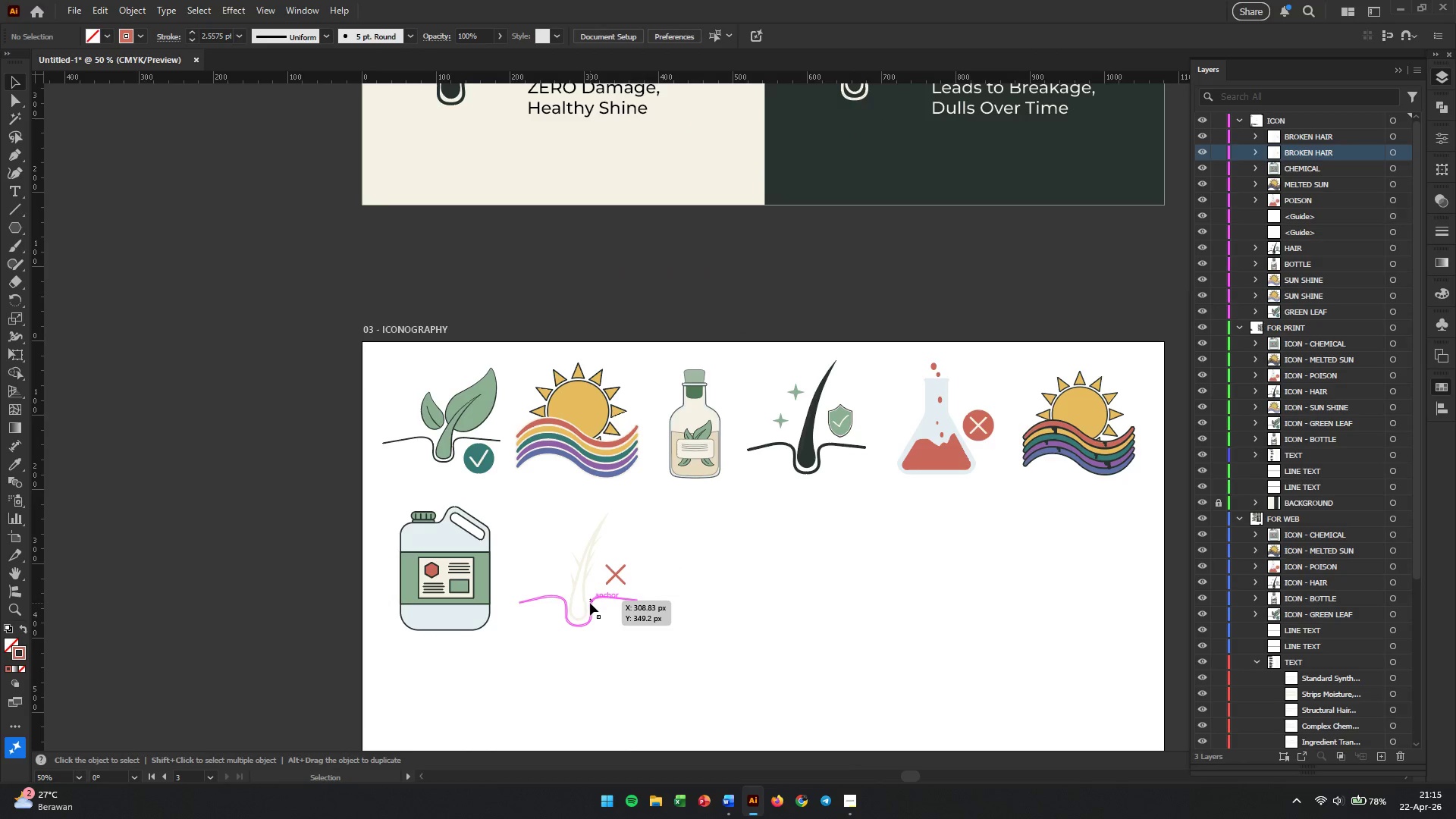 
left_click([590, 603])
 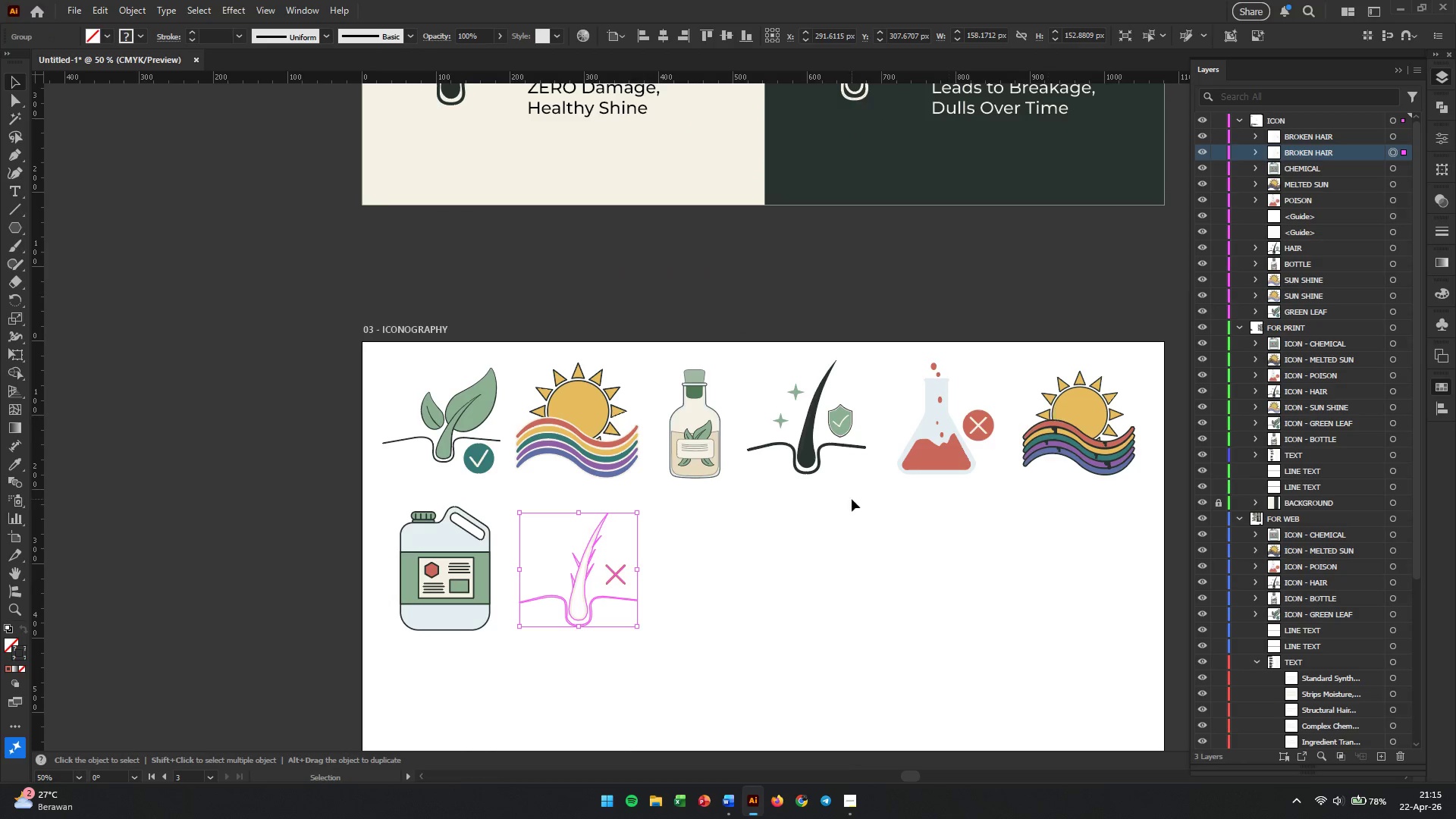 
scroll: coordinate [732, 570], scroll_direction: up, amount: 3.0
 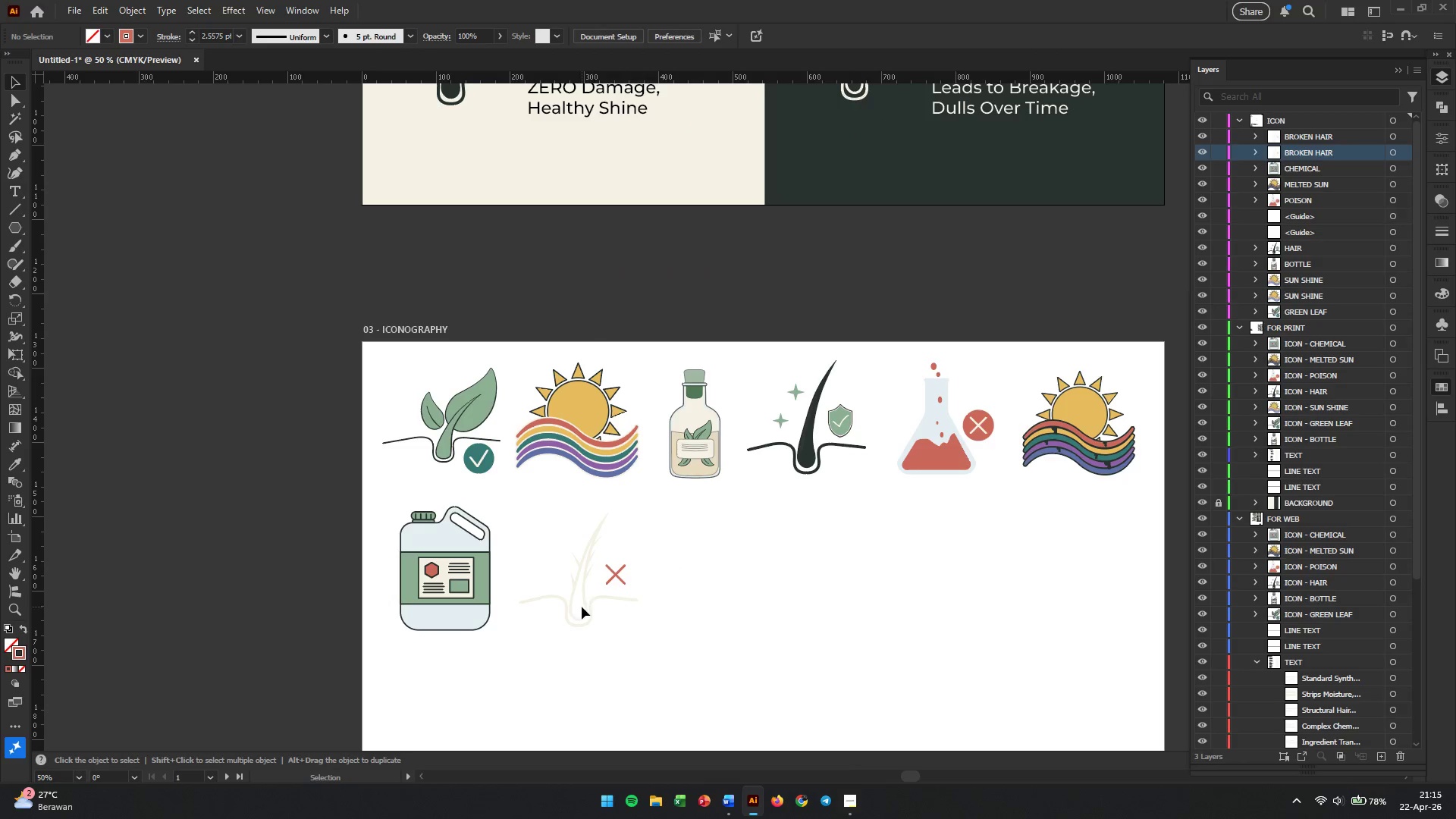 
double_click([576, 575])
 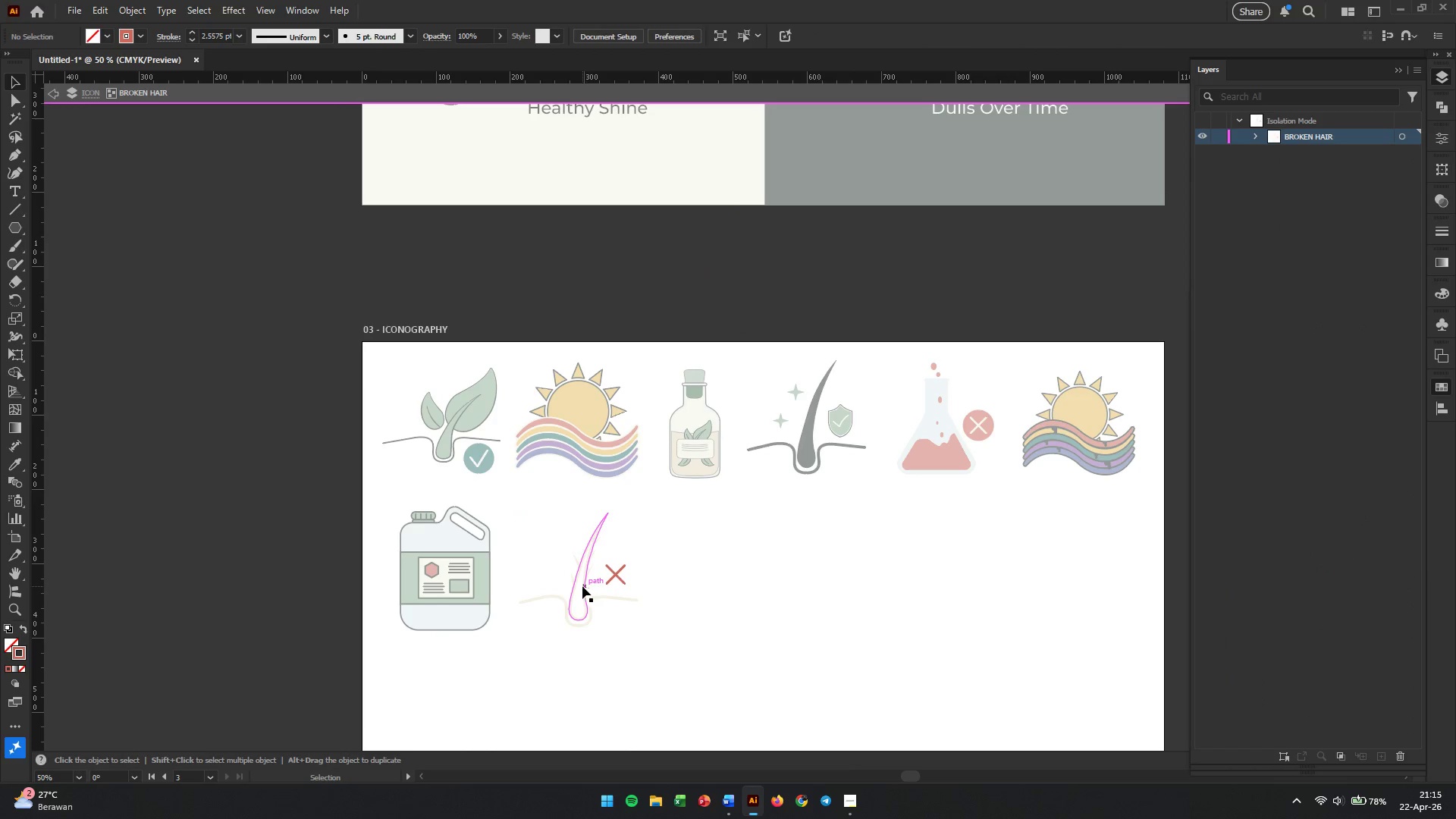 
left_click([579, 586])
 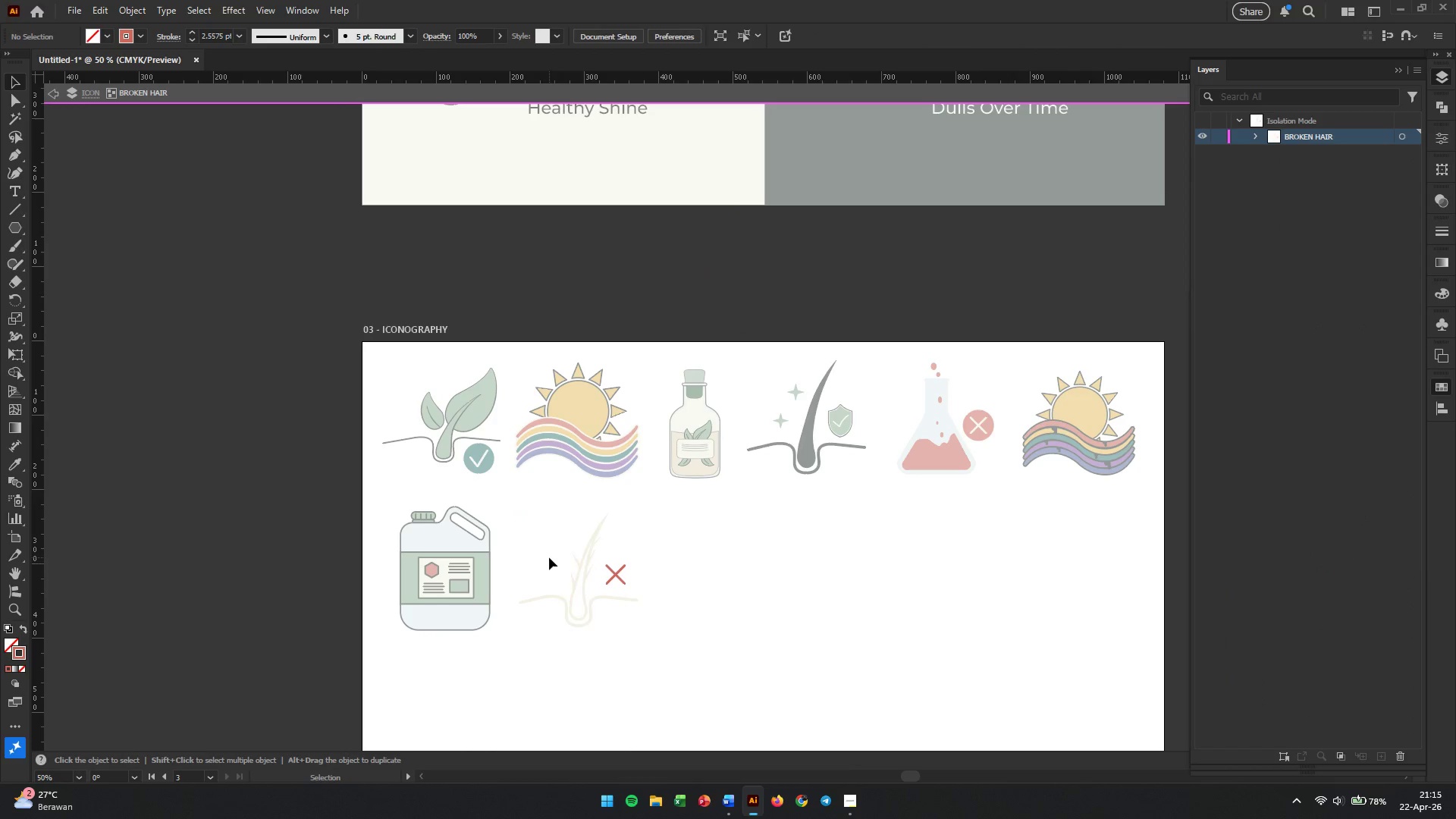 
left_click_drag(start_coordinate=[545, 545], to_coordinate=[592, 625])
 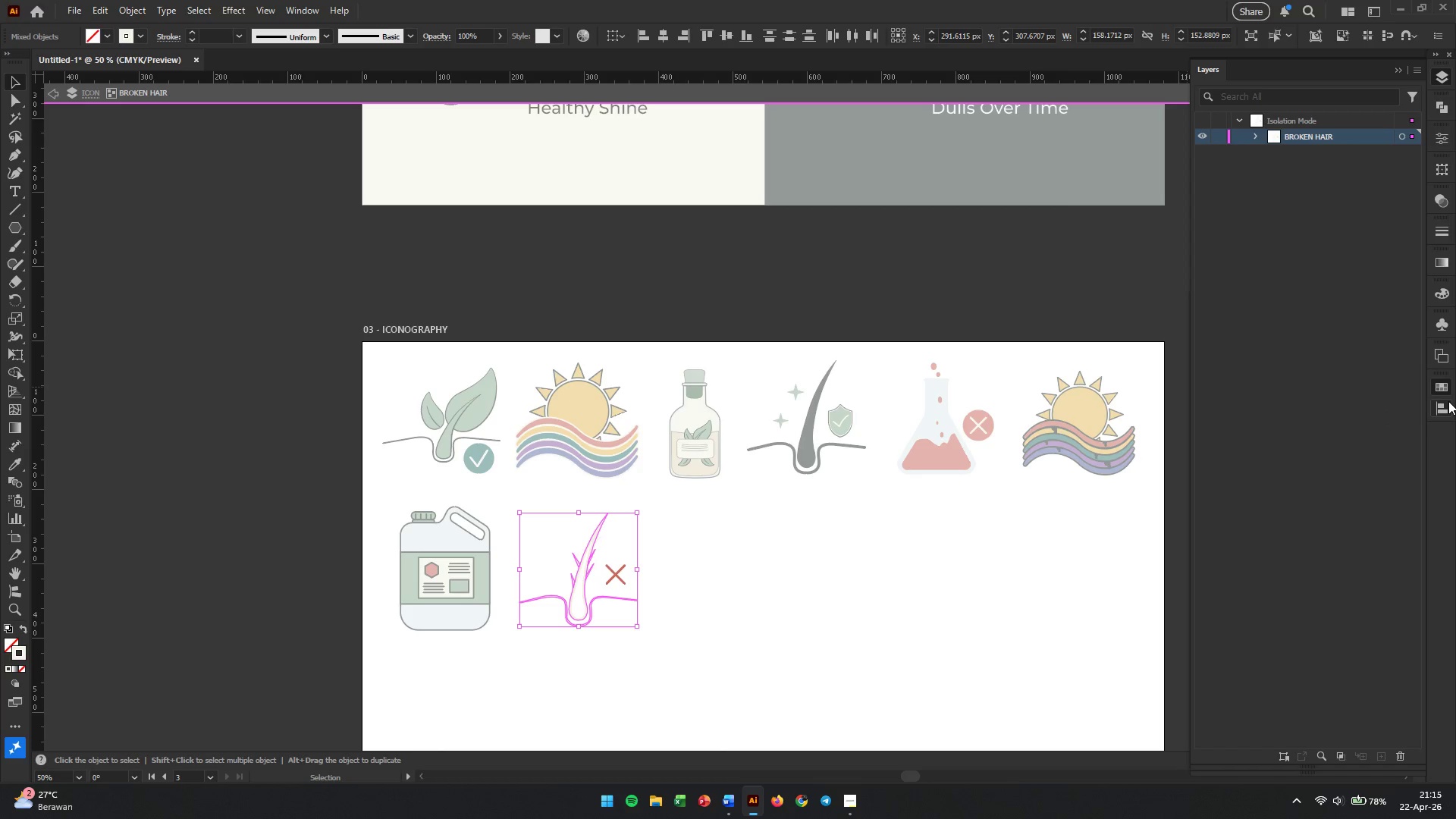 
double_click([1445, 391])
 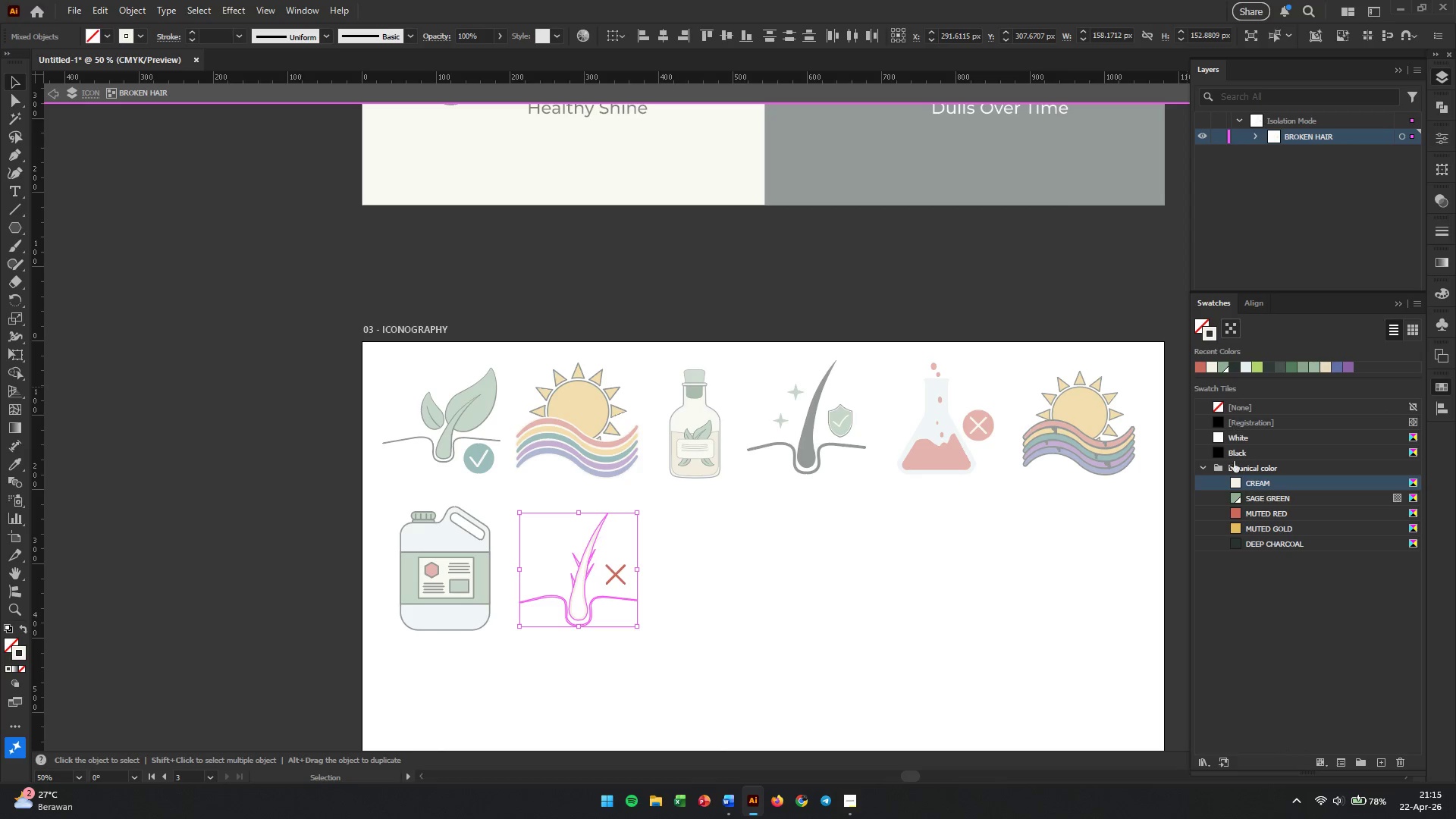 
left_click([1239, 542])
 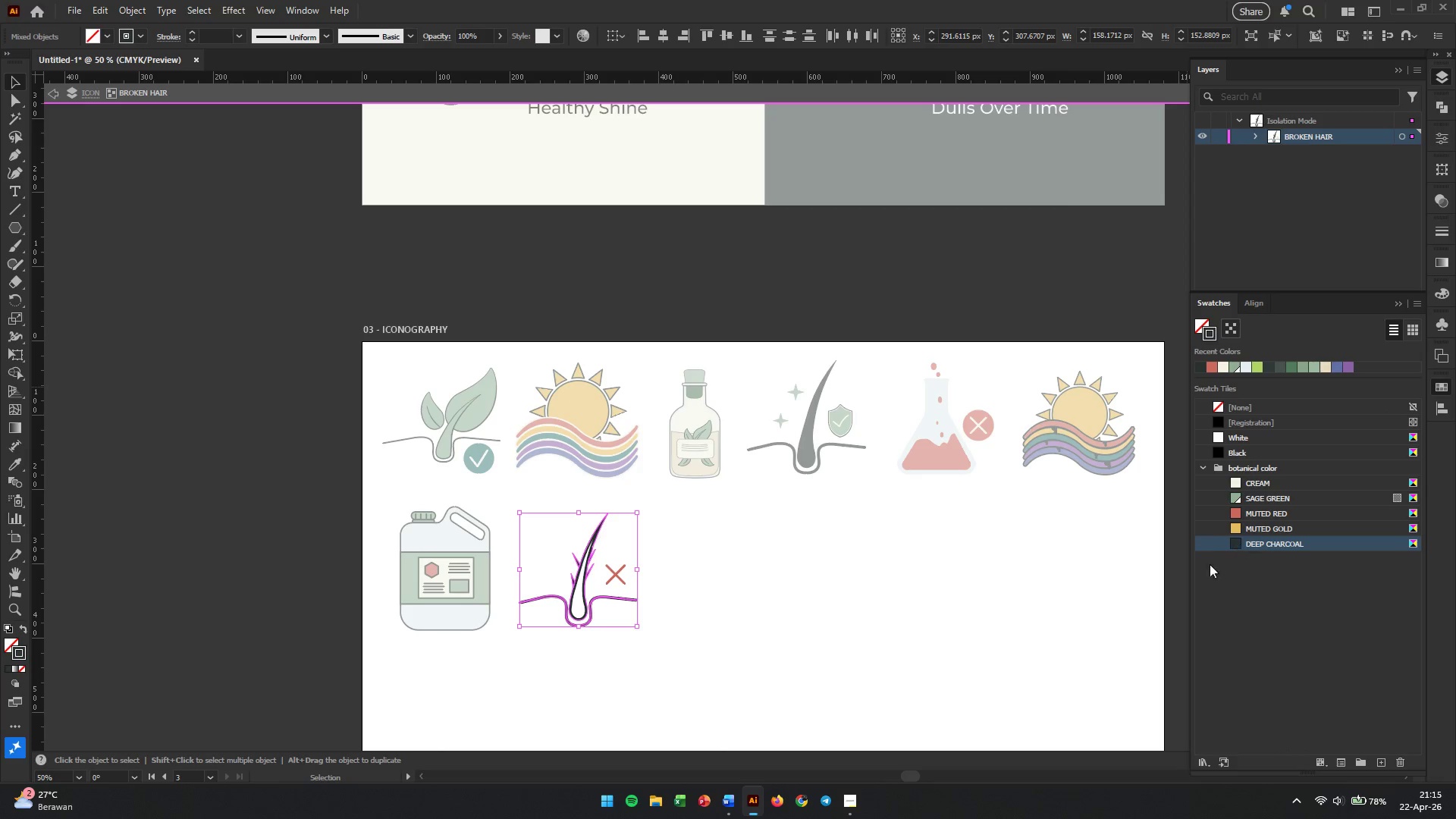 
left_click([941, 600])
 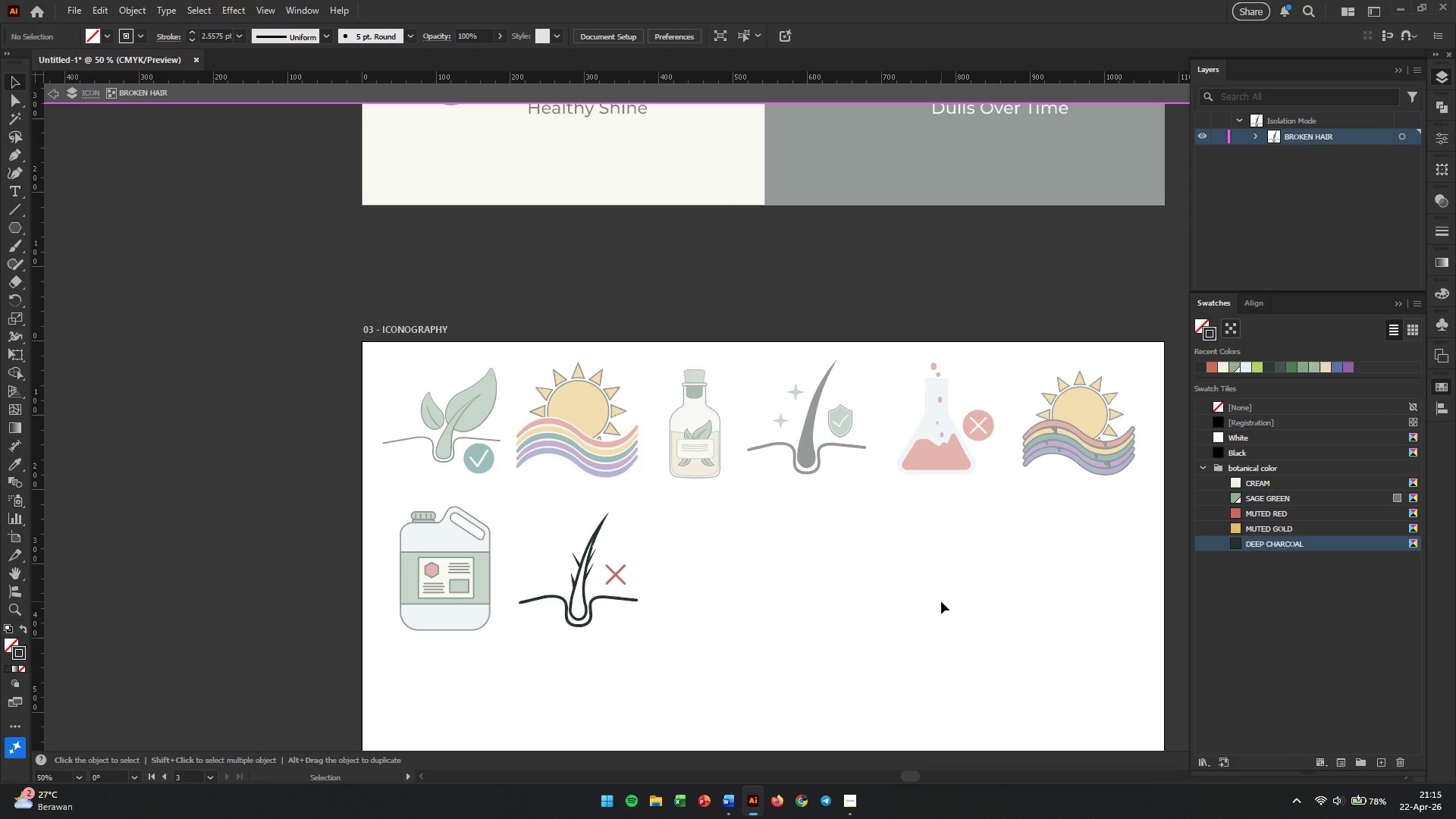 
double_click([941, 601])
 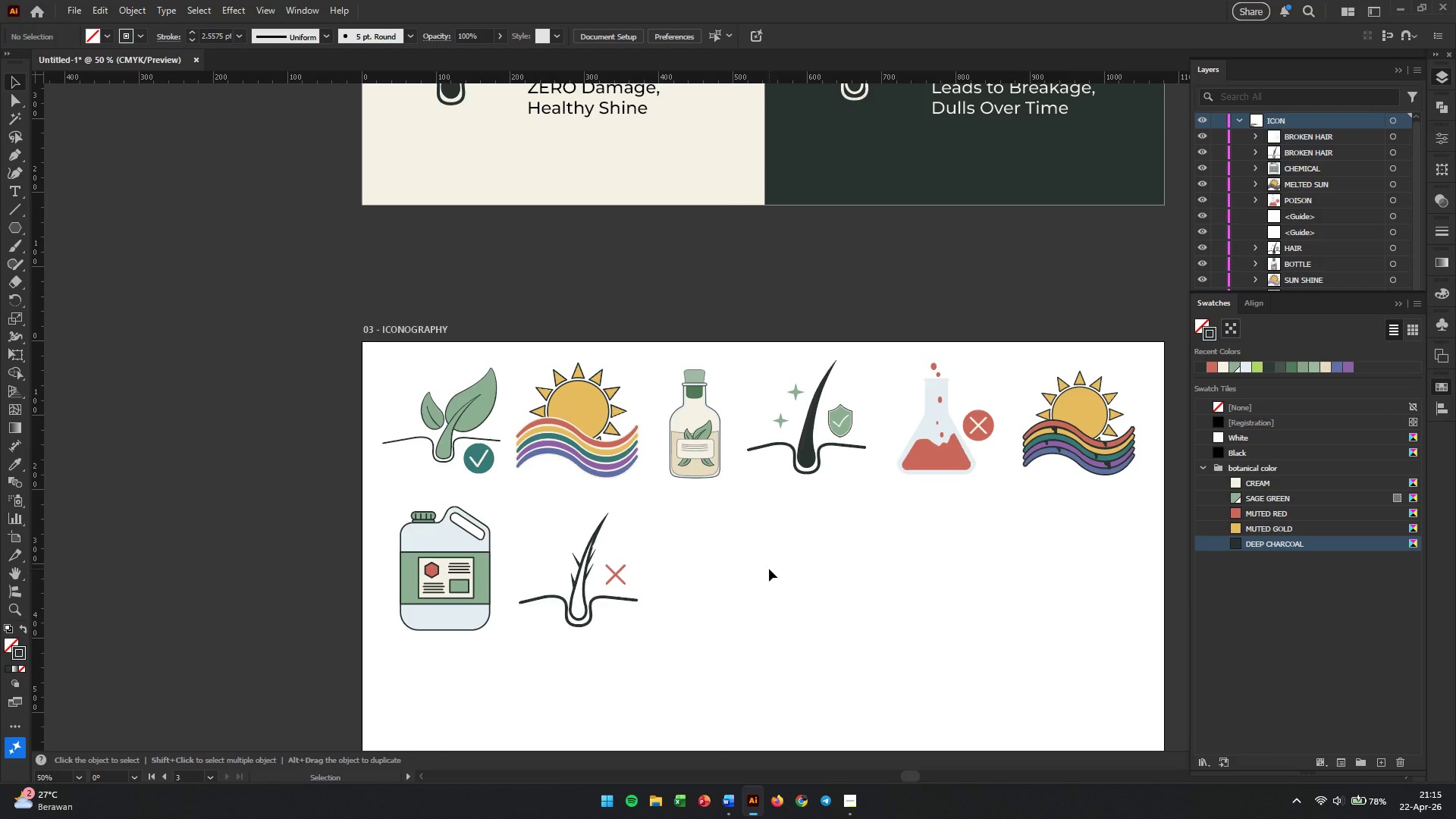 
hold_key(key=AltLeft, duration=0.64)
 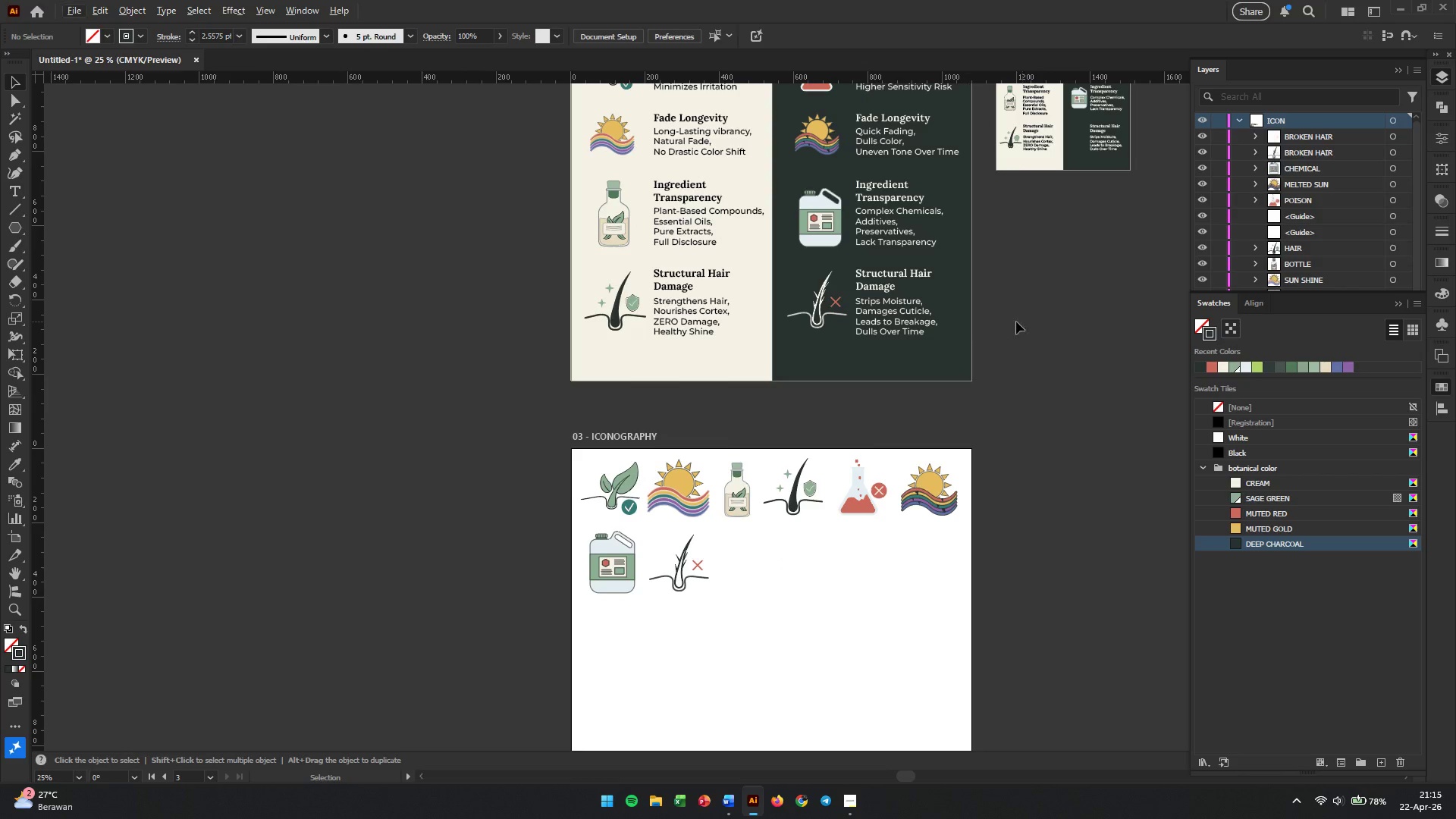 
key(Alt+AltLeft)
 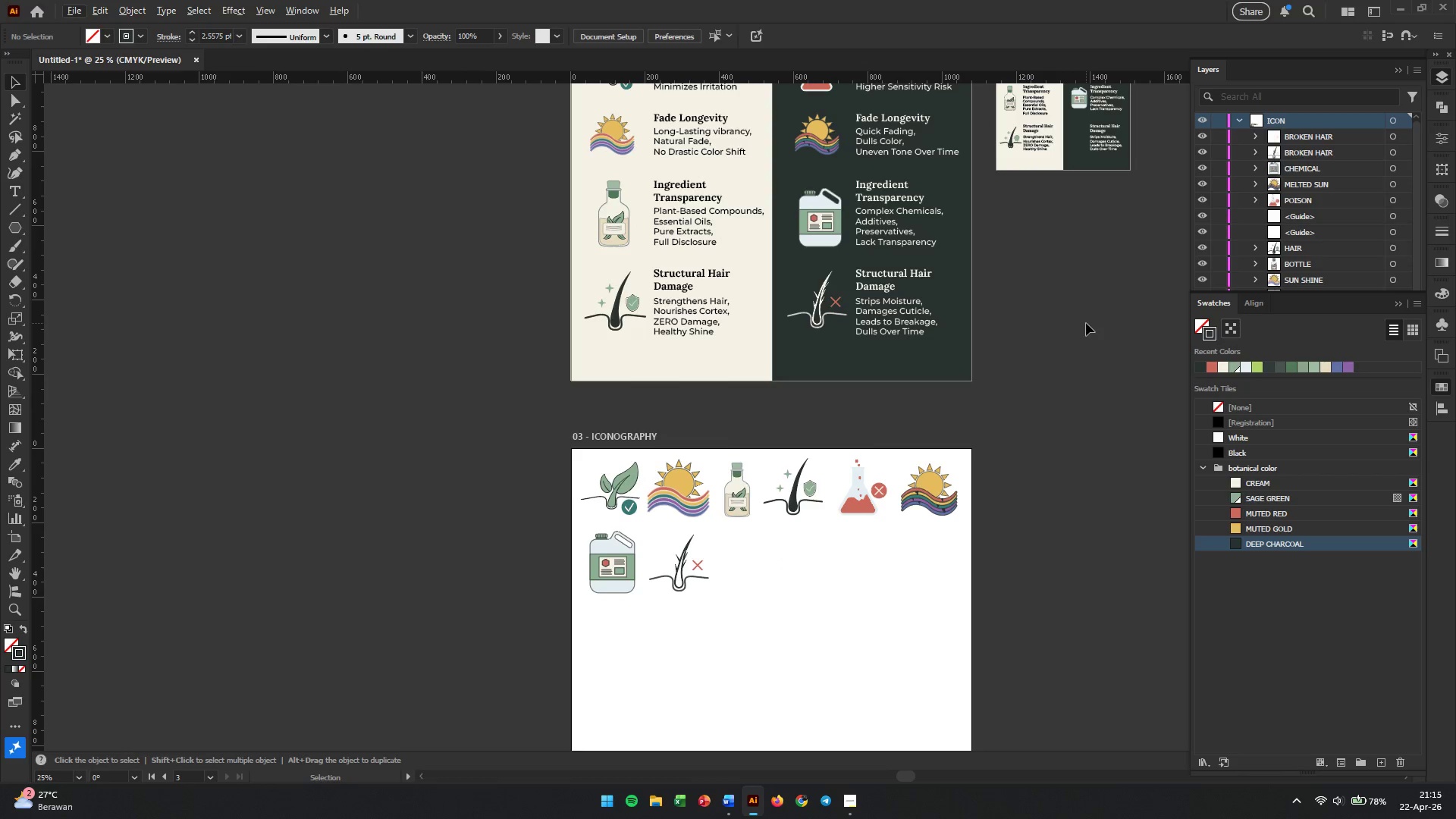 
scroll: coordinate [780, 556], scroll_direction: down, amount: 2.0
 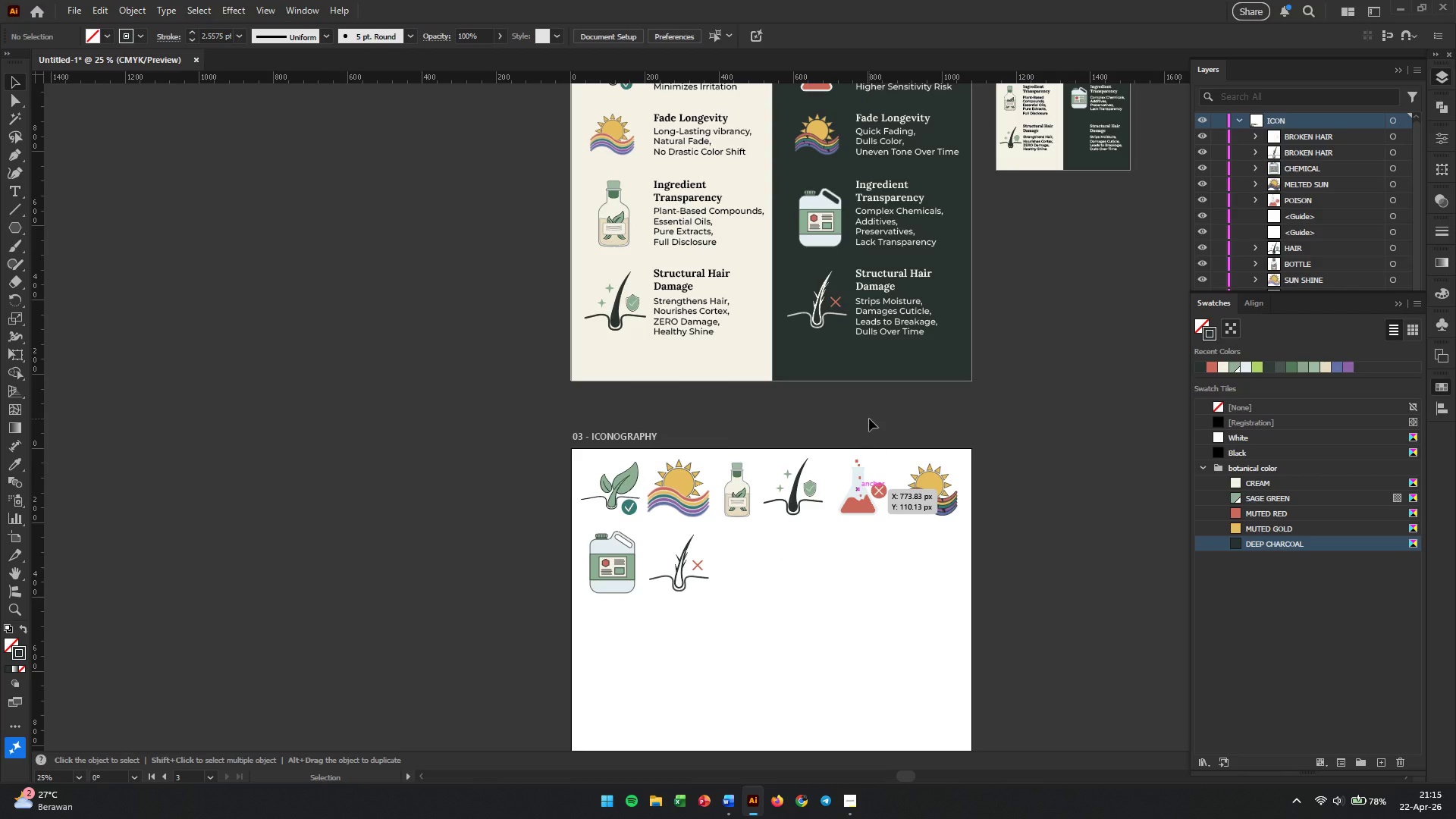 
scroll: coordinate [1091, 323], scroll_direction: up, amount: 2.0
 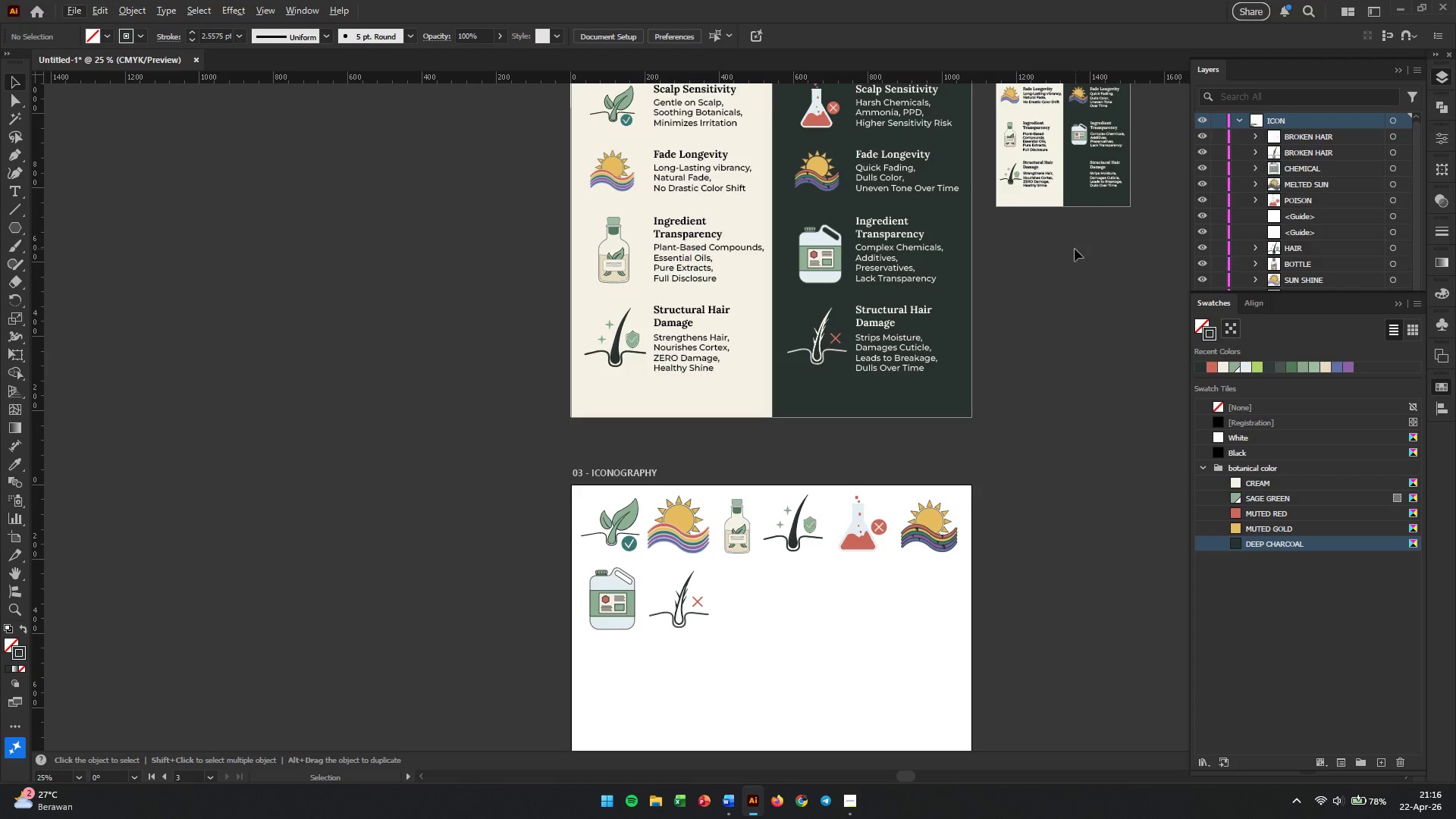 
left_click([817, 359])
 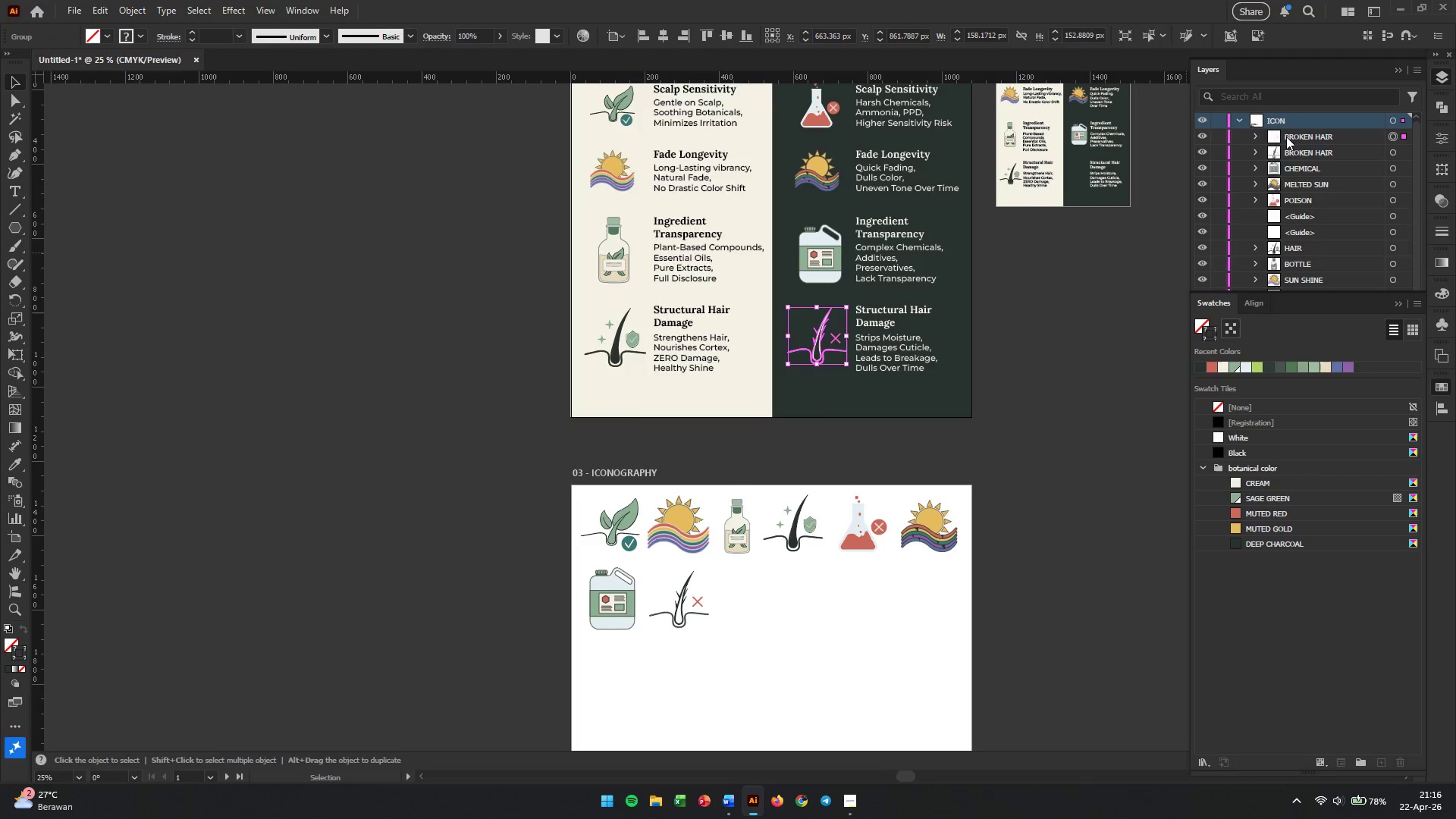 
left_click([1288, 137])
 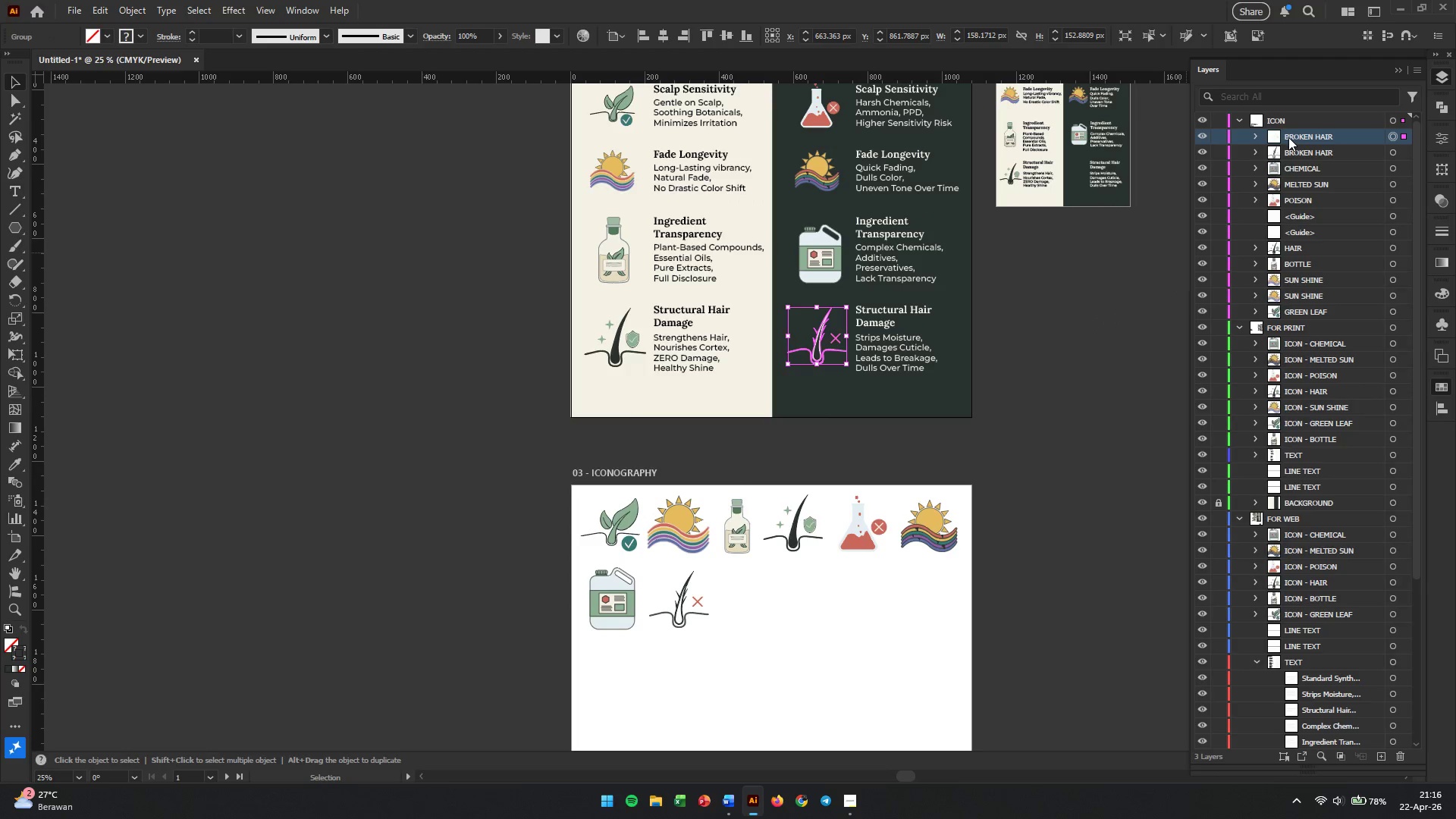 
double_click([1288, 137])
 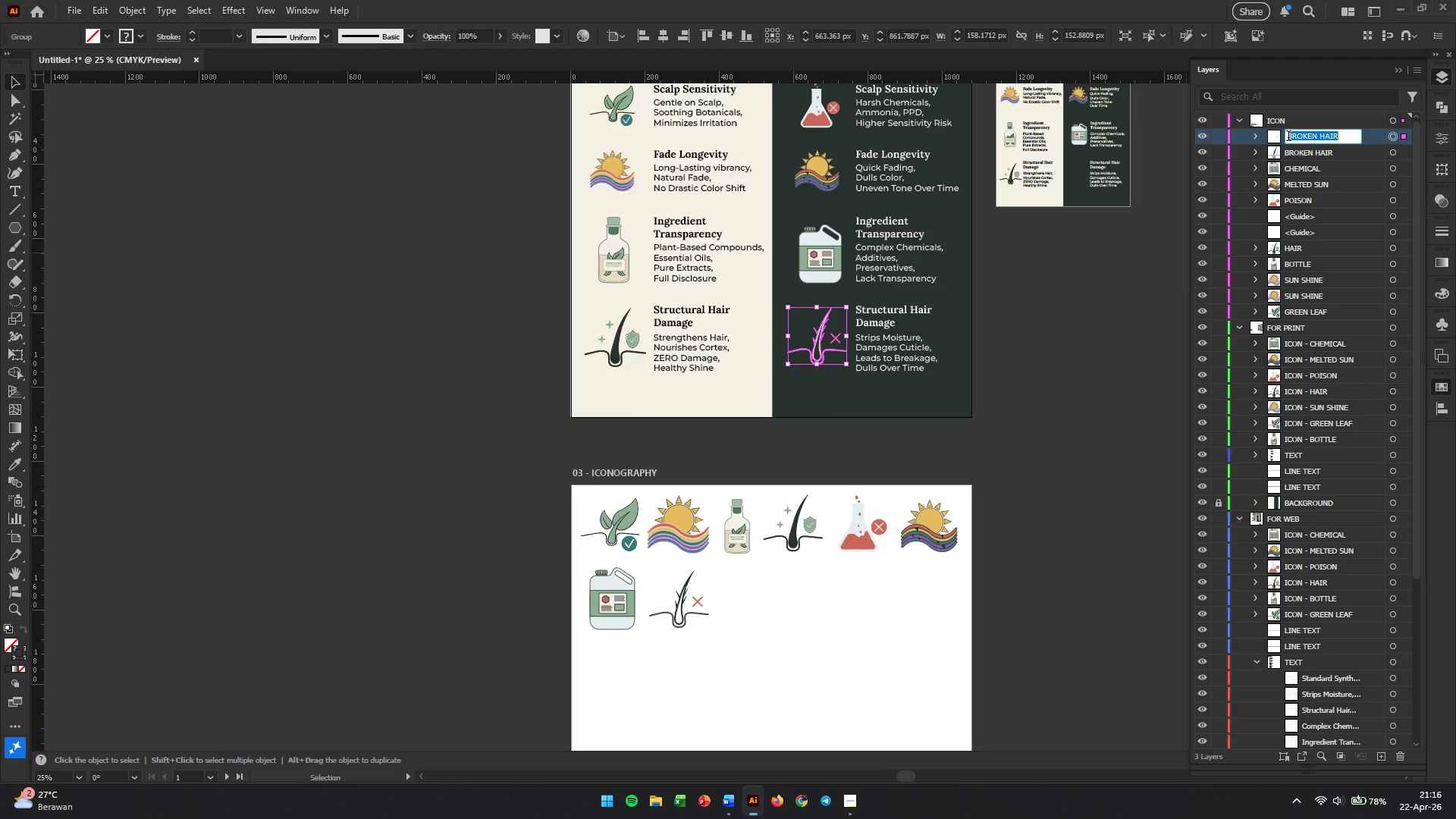 
left_click([1288, 136])
 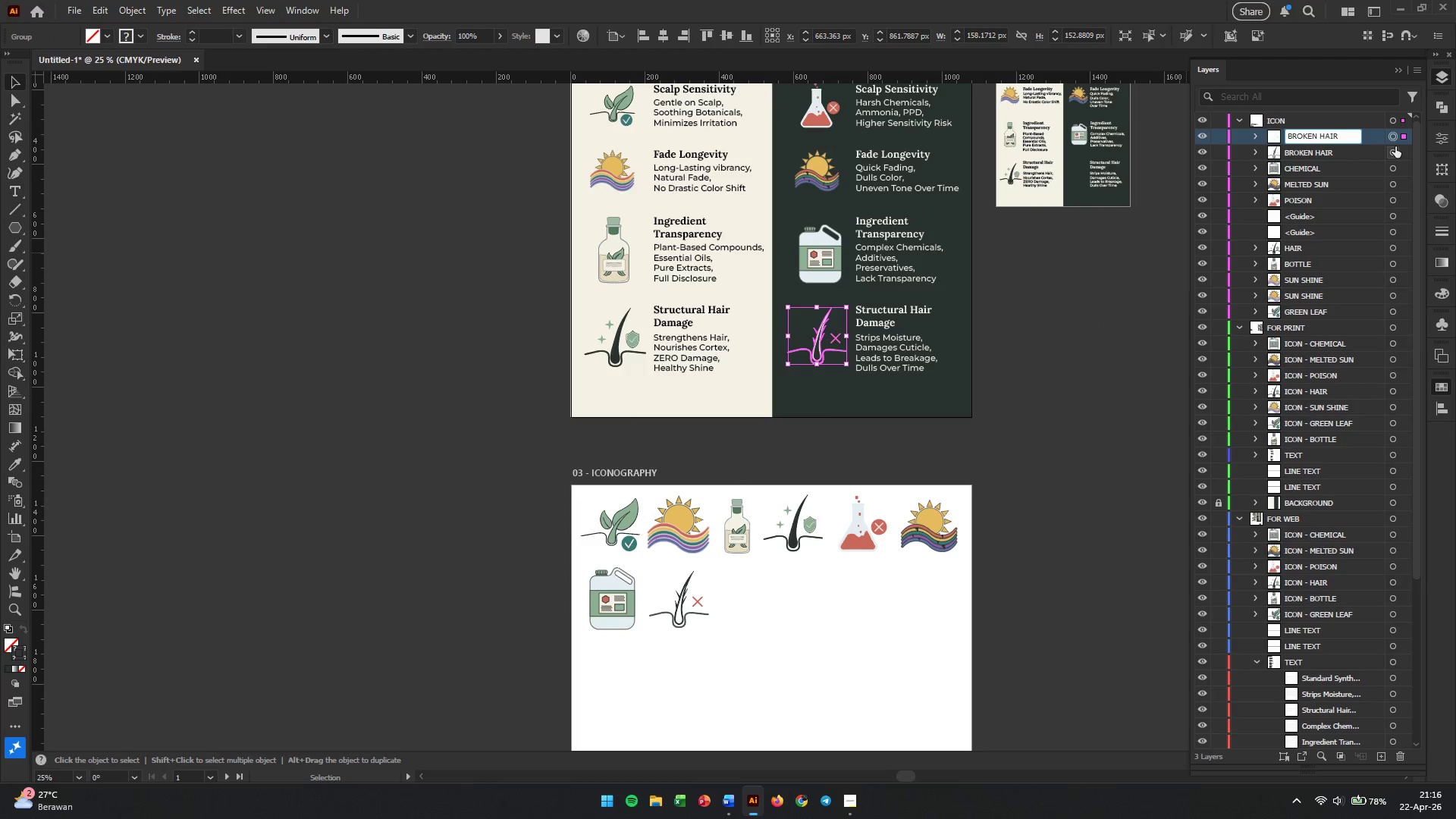 
type(icon)
 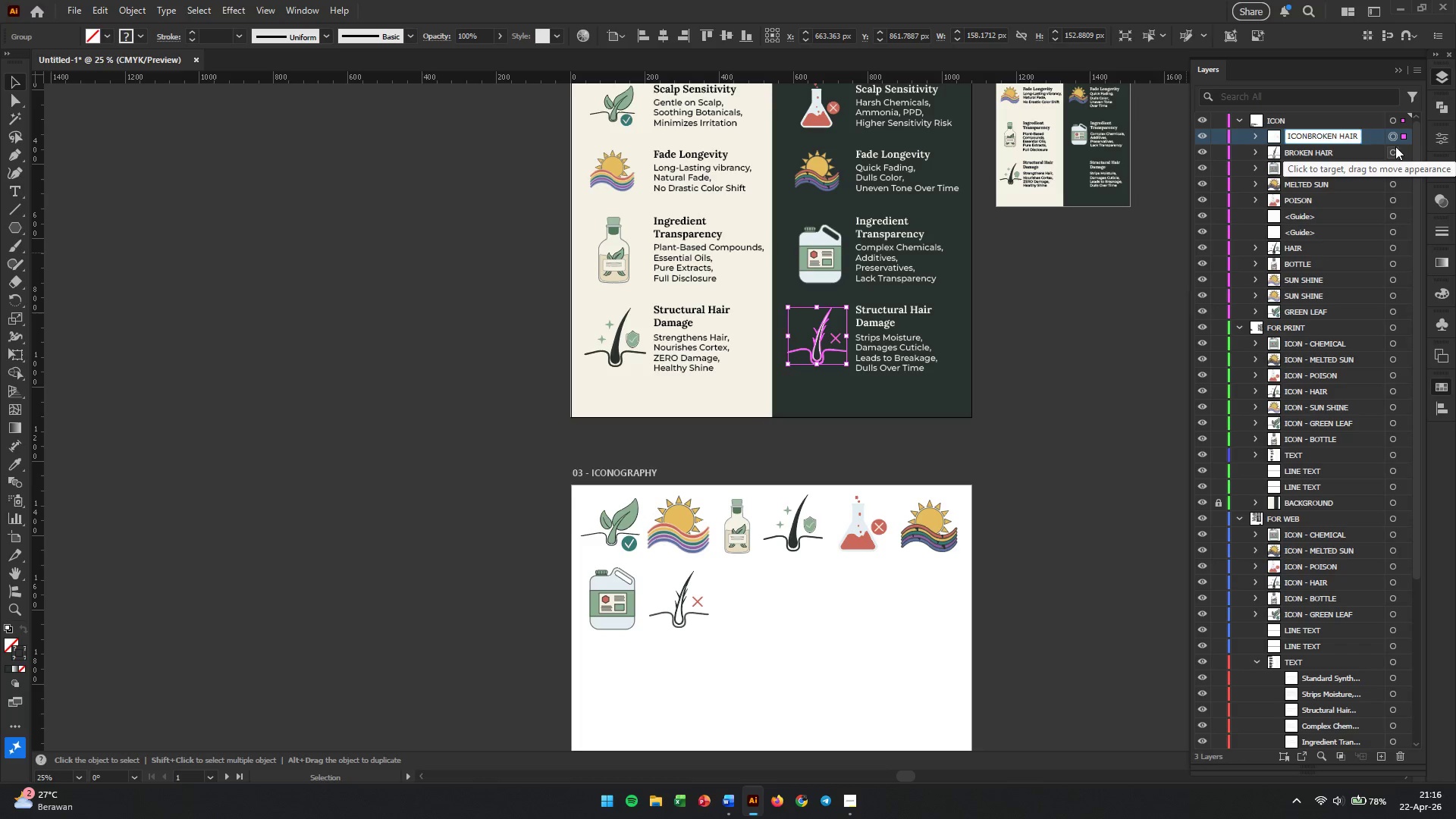 
key(Space)
 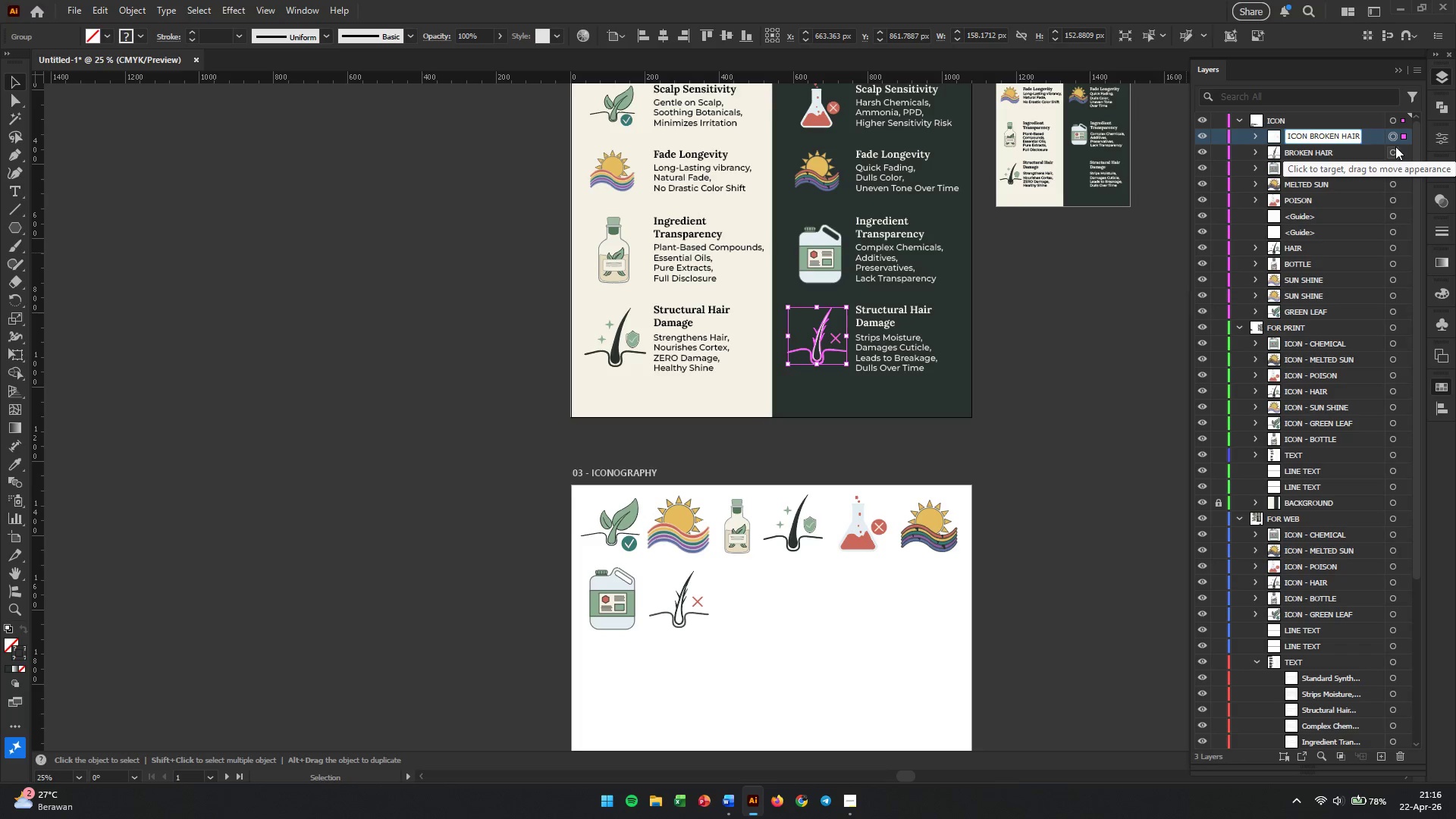 
key(Minus)
 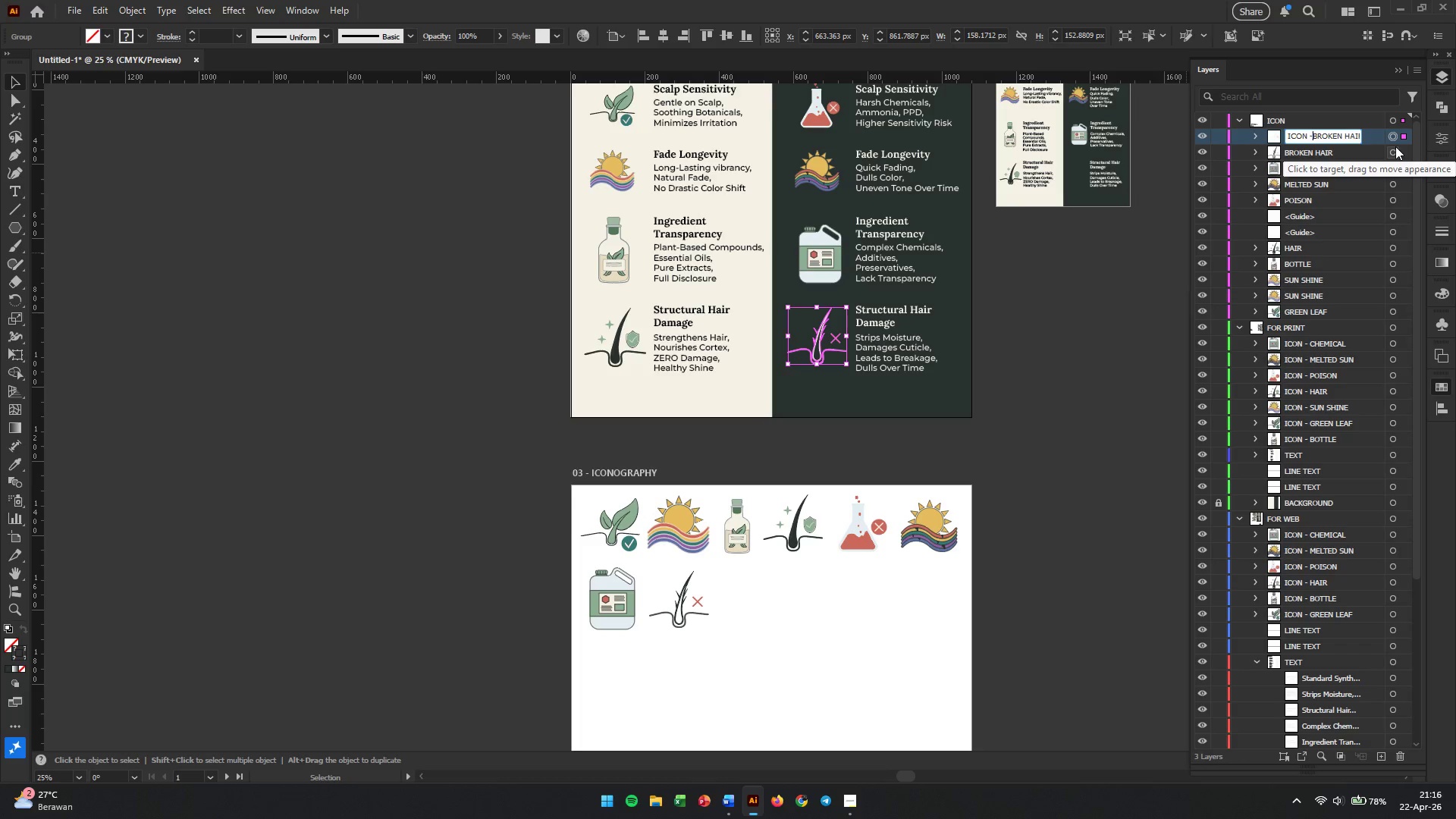 
key(Space)
 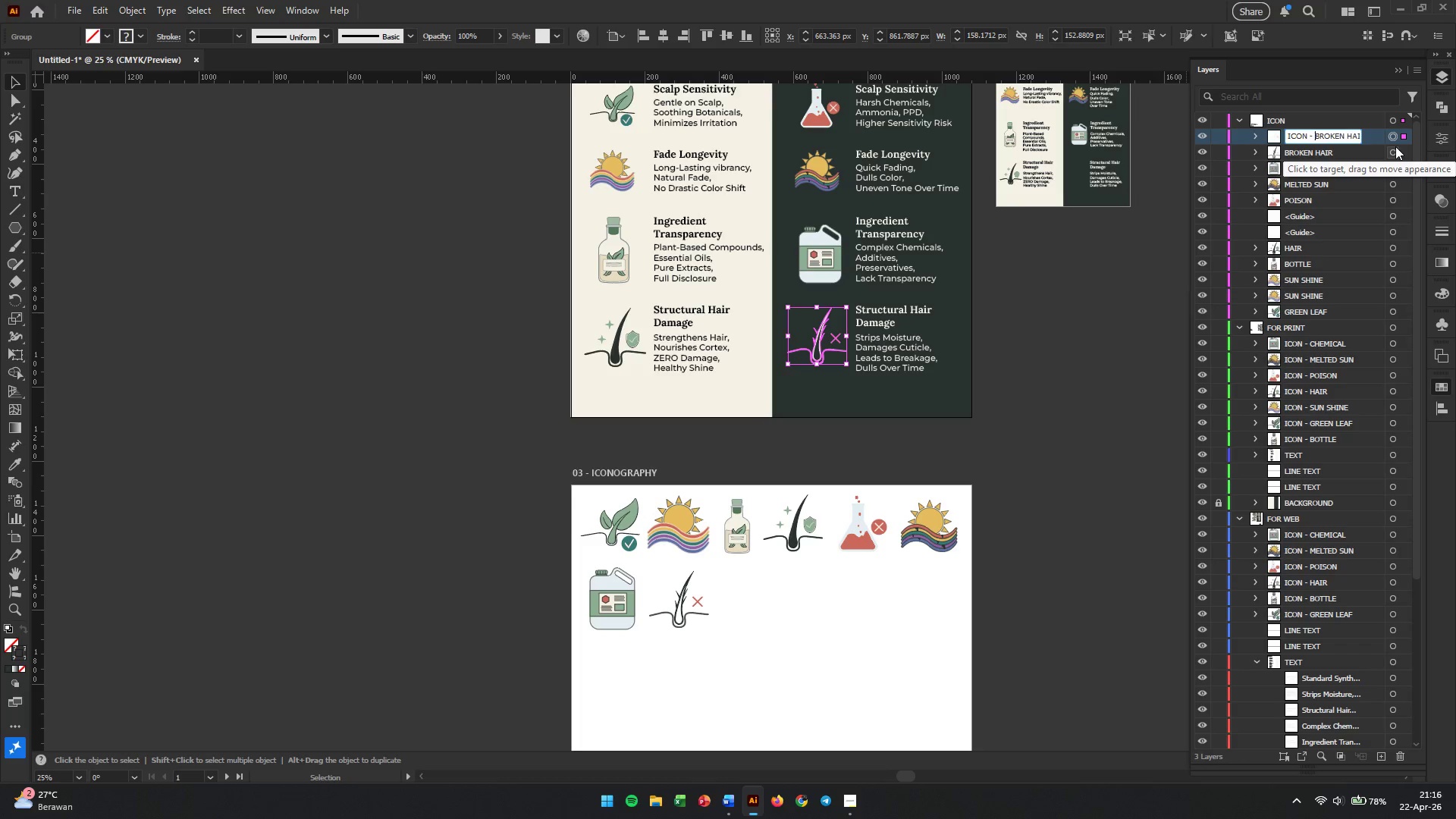 
key(Minus)
 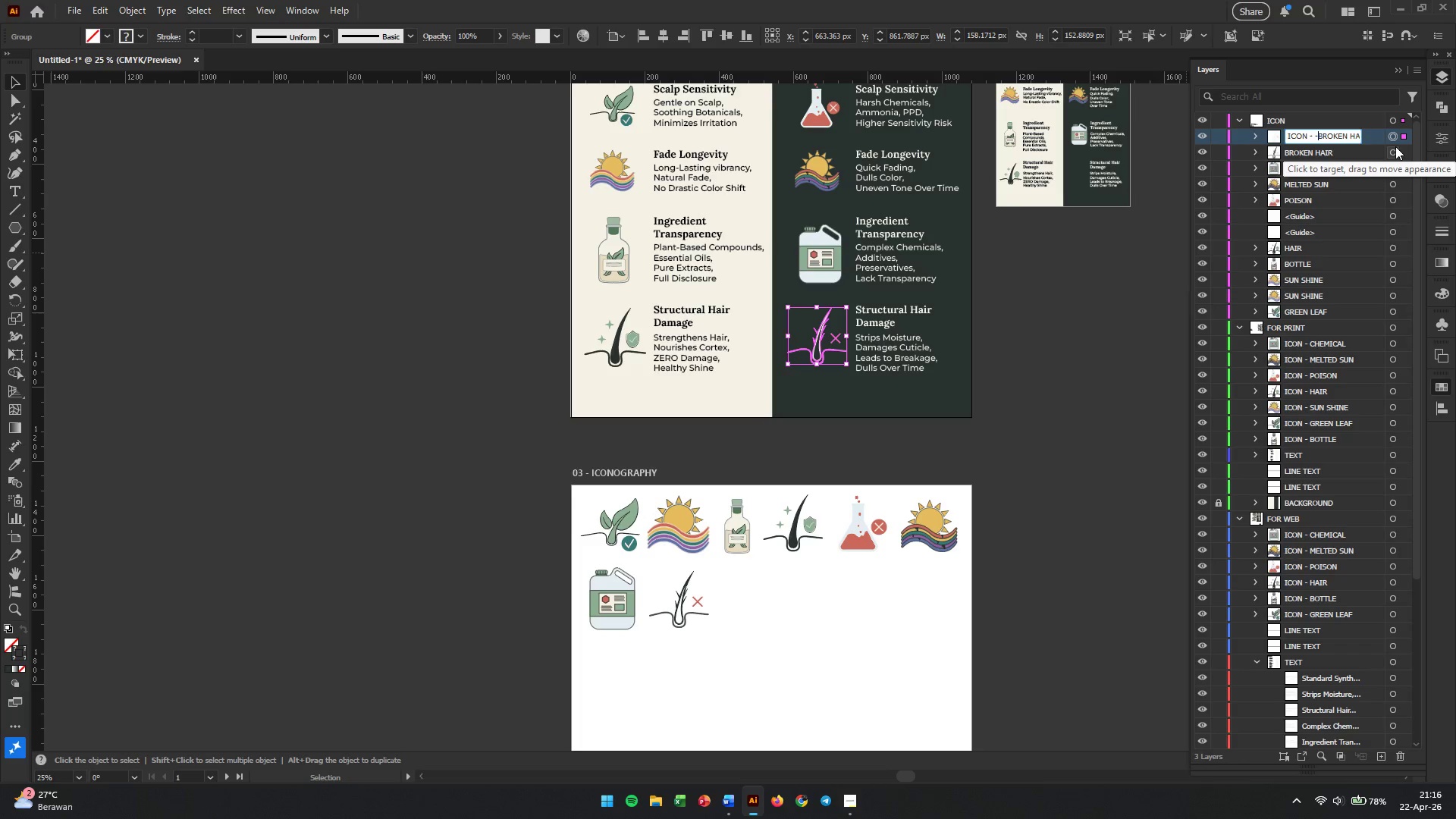 
key(Enter)
 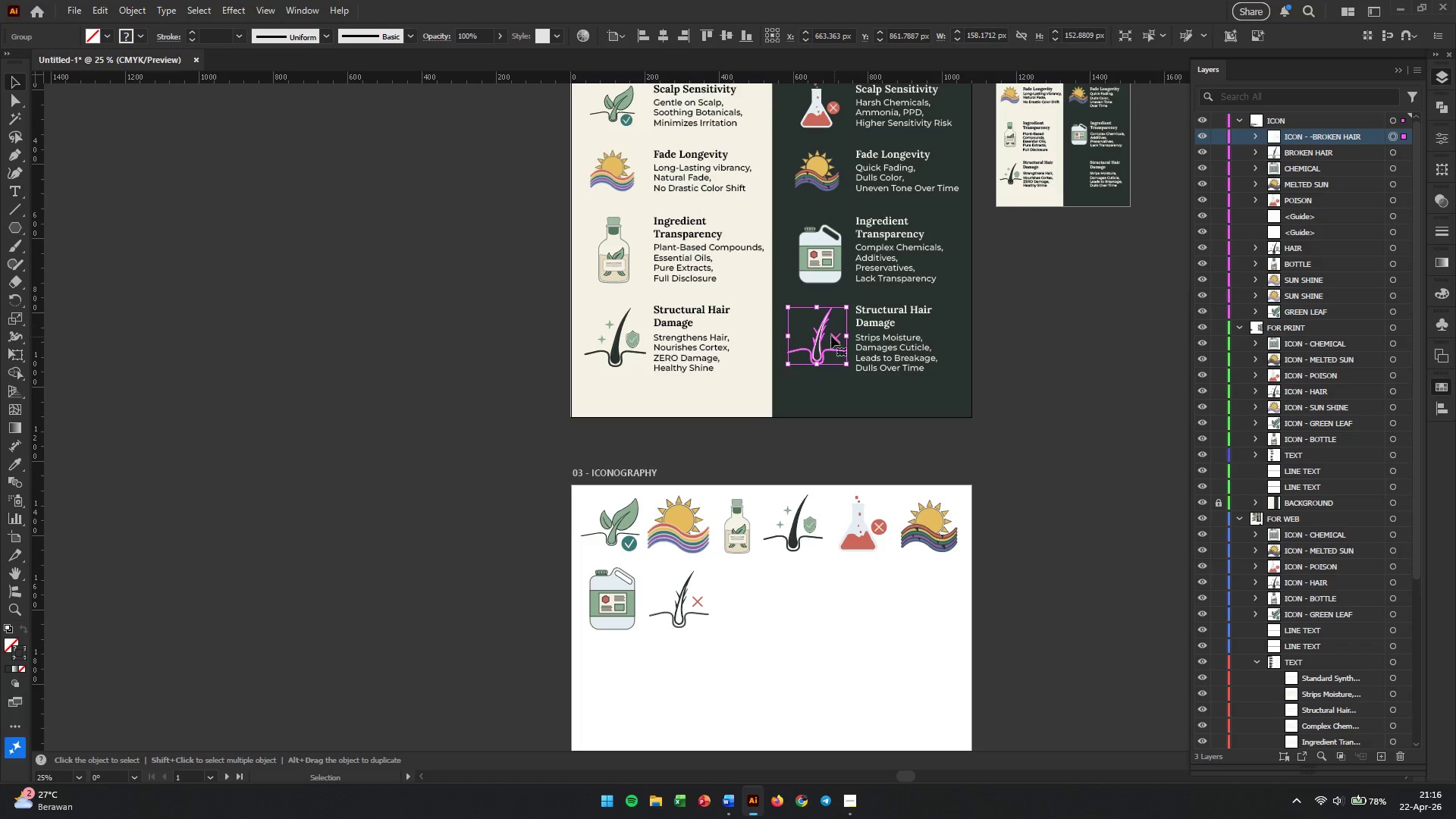 
hold_key(key=AltLeft, duration=1.69)
left_click_drag(start_coordinate=[819, 344], to_coordinate=[1079, 184])
 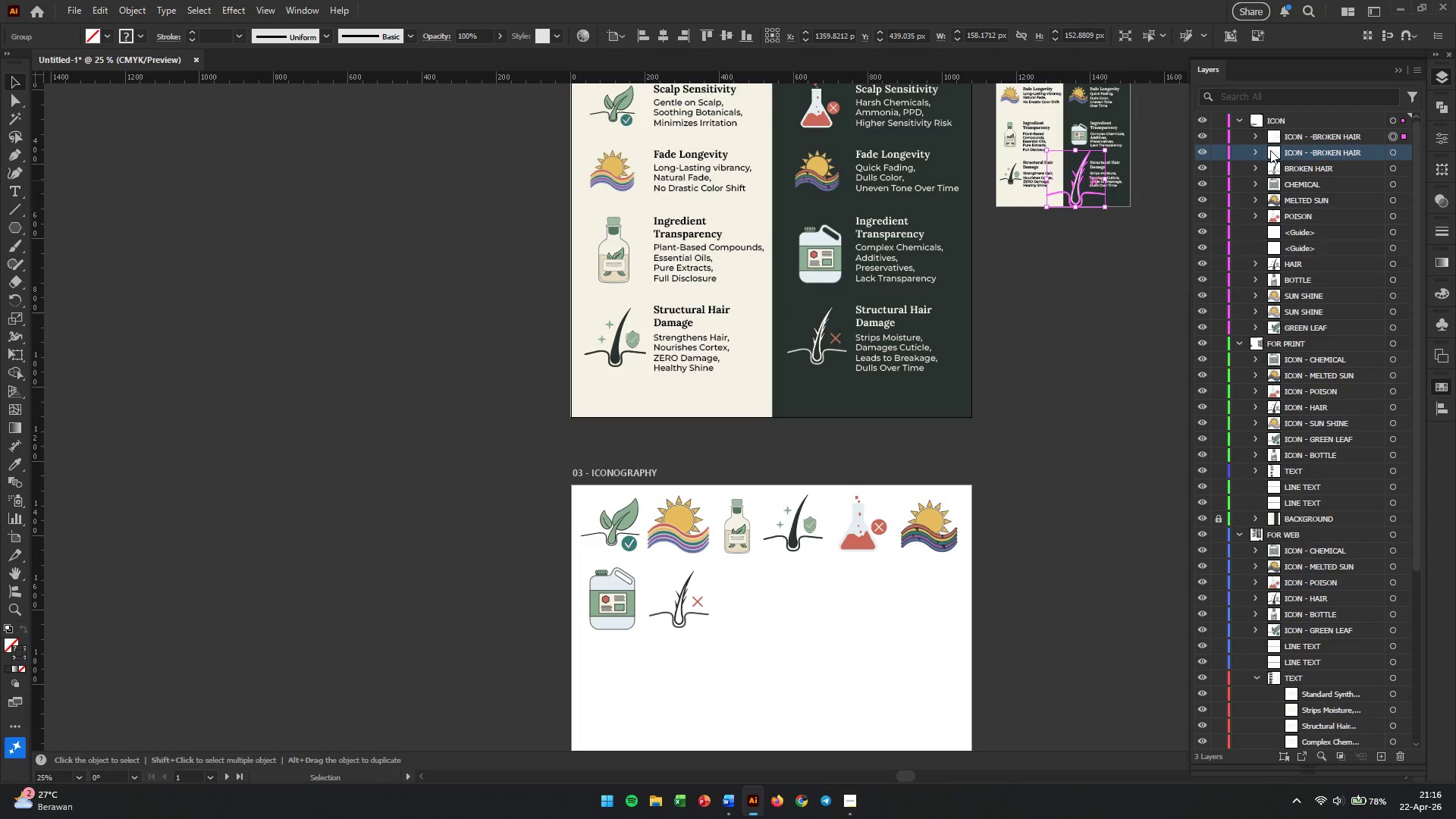 
left_click_drag(start_coordinate=[1270, 150], to_coordinate=[1283, 153])
 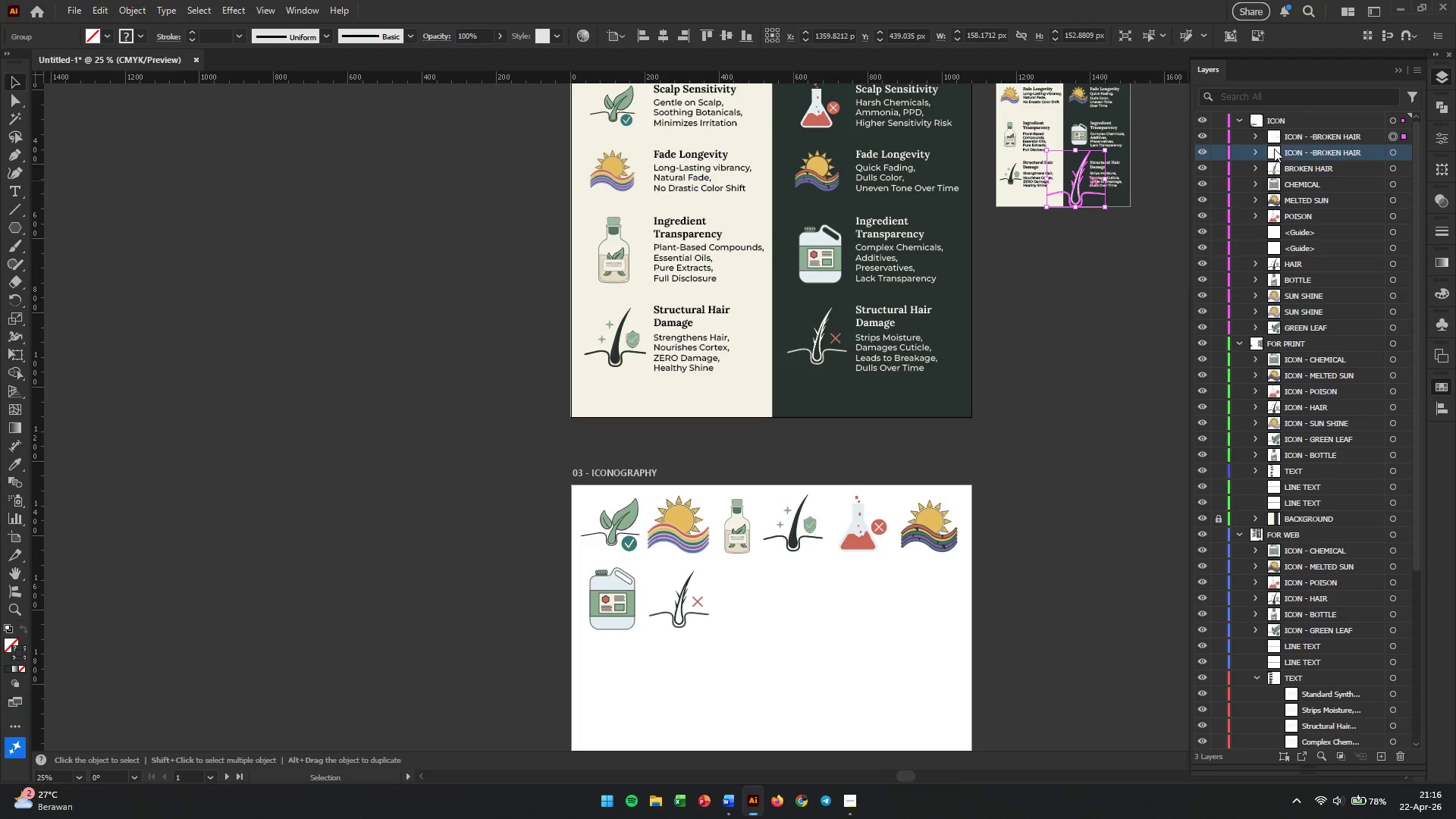 
left_click([1276, 135])
 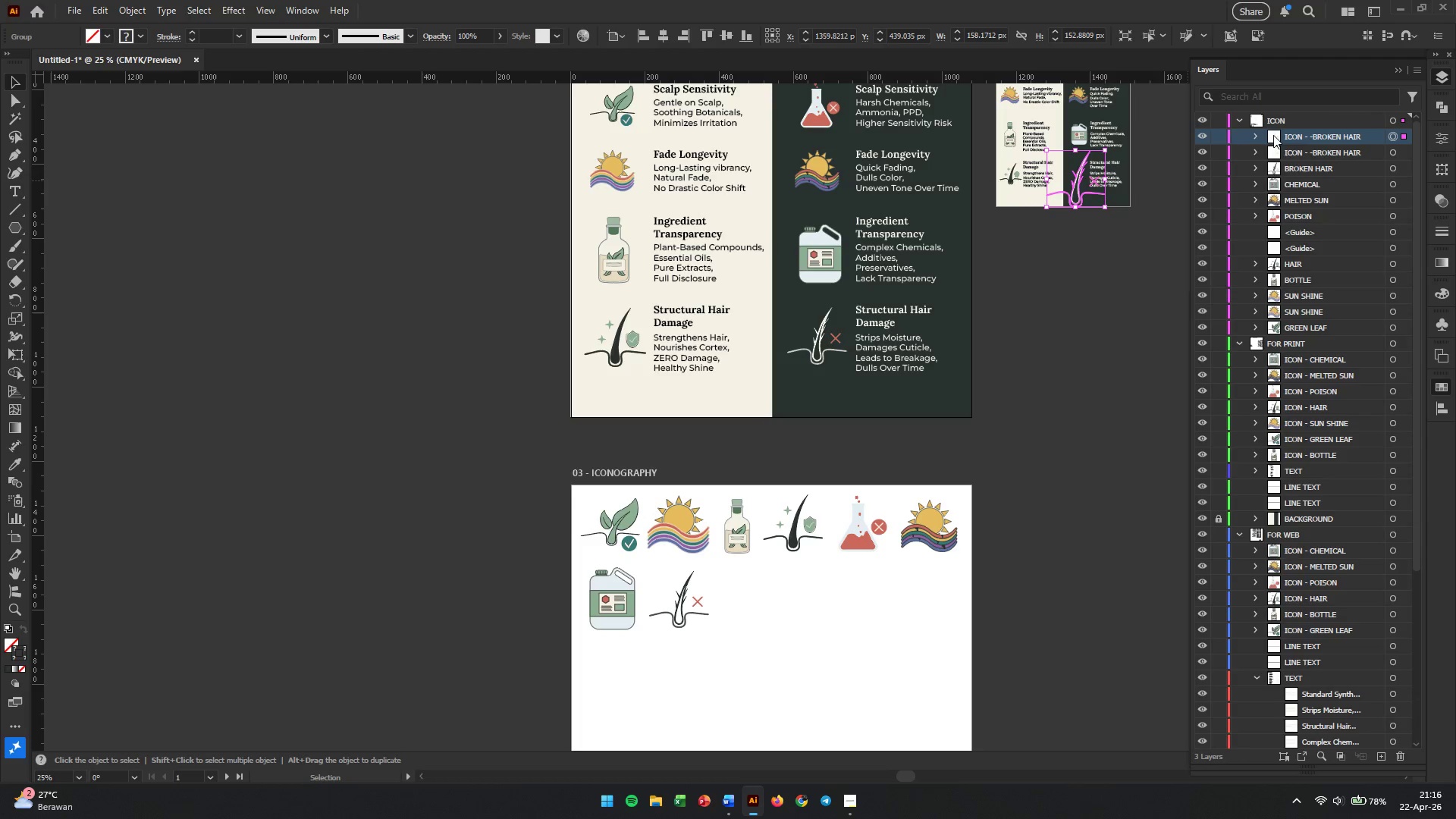 
left_click_drag(start_coordinate=[1273, 135], to_coordinate=[1293, 345])
 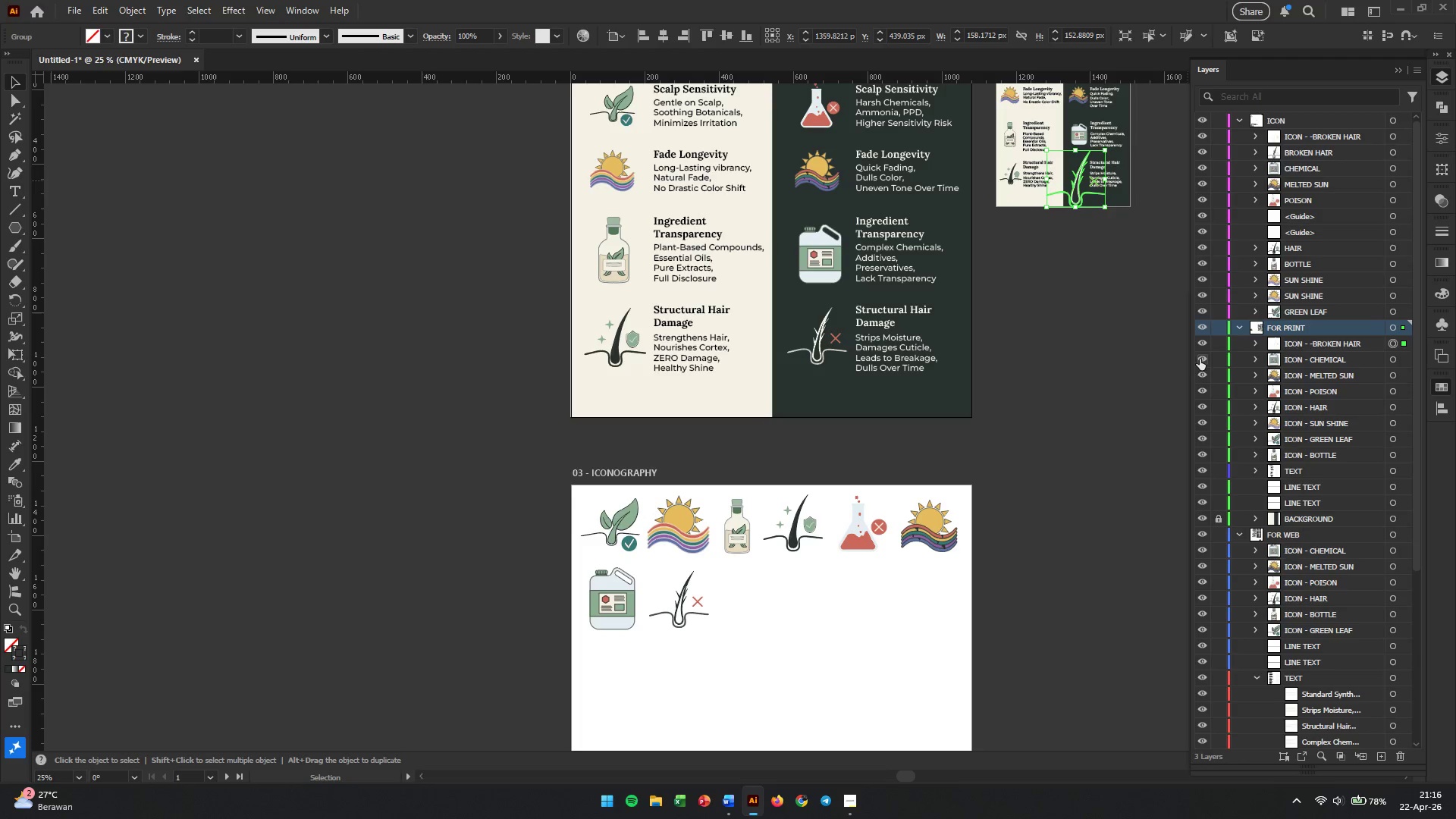 
left_click([1099, 357])
 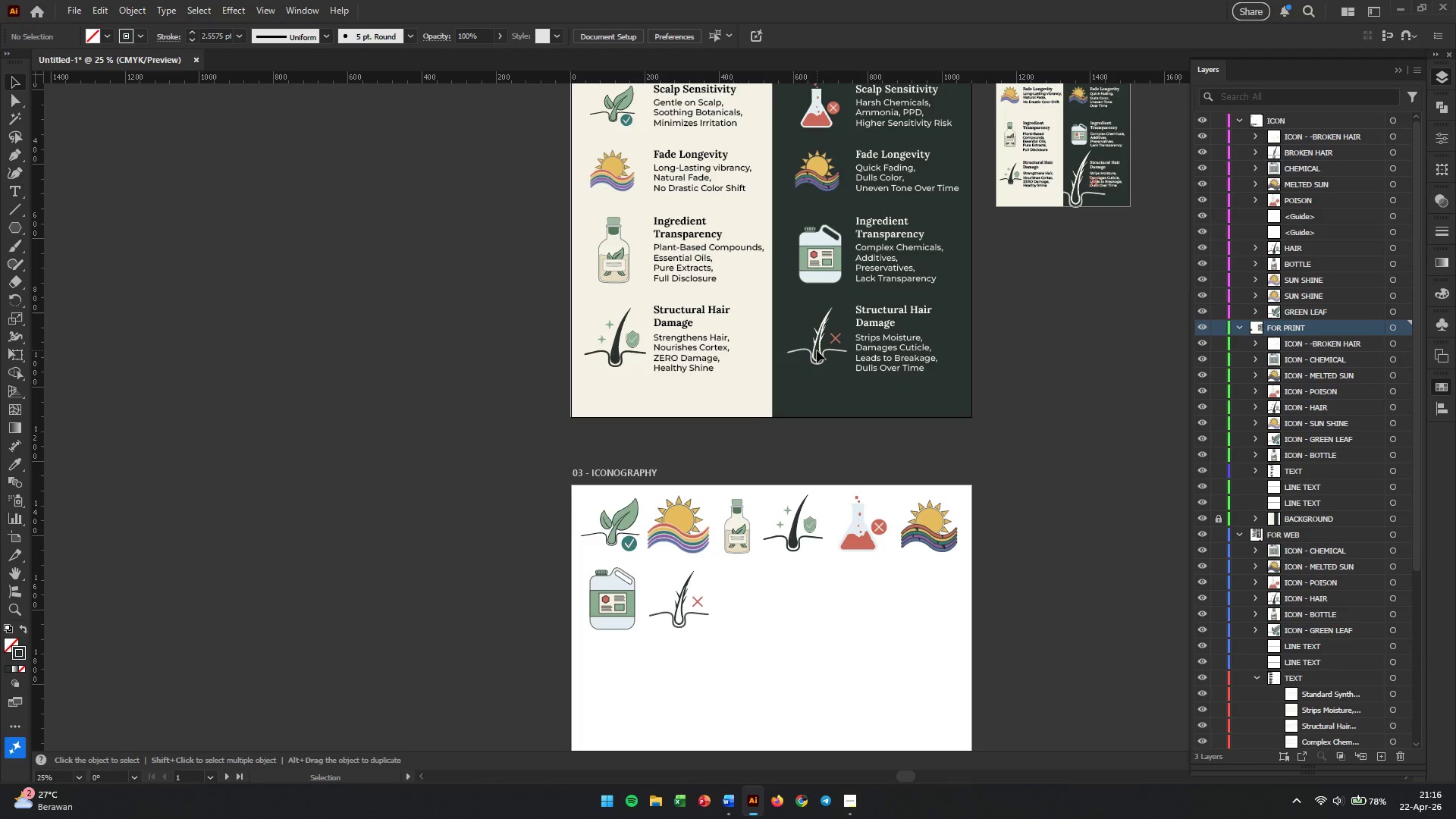 
left_click([817, 350])
 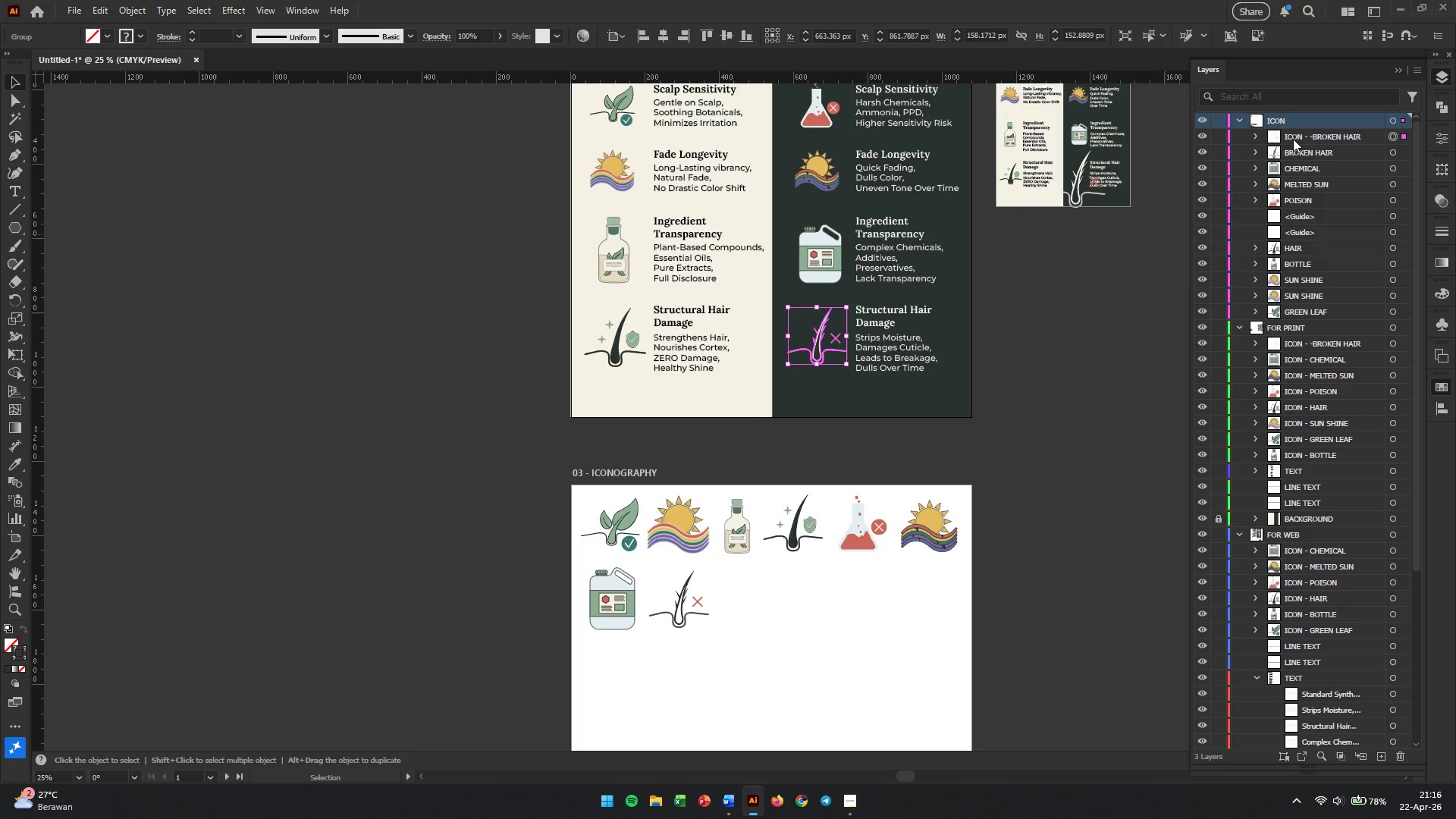 
left_click([1279, 139])
 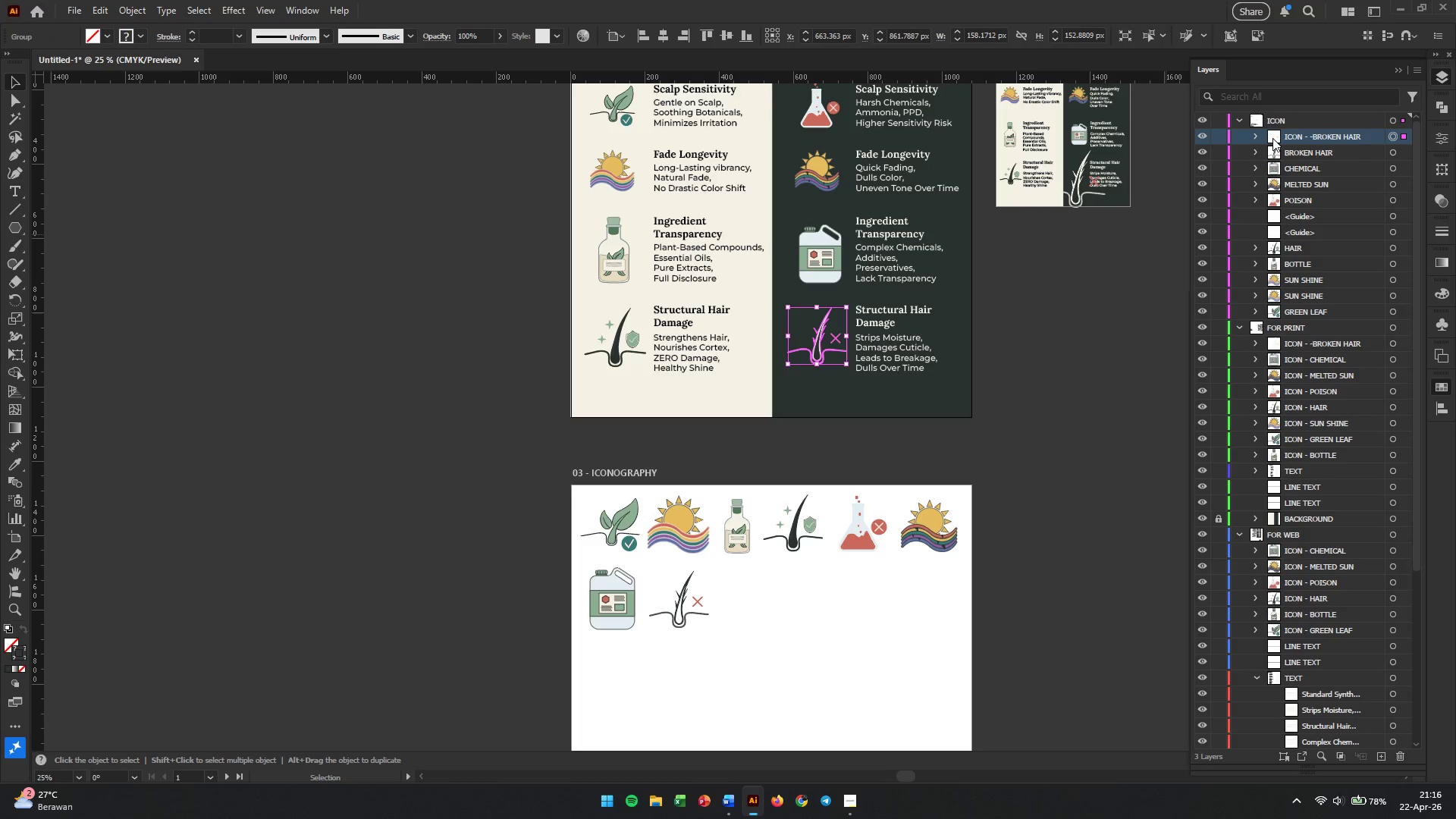 
left_click_drag(start_coordinate=[1272, 138], to_coordinate=[1273, 534])
 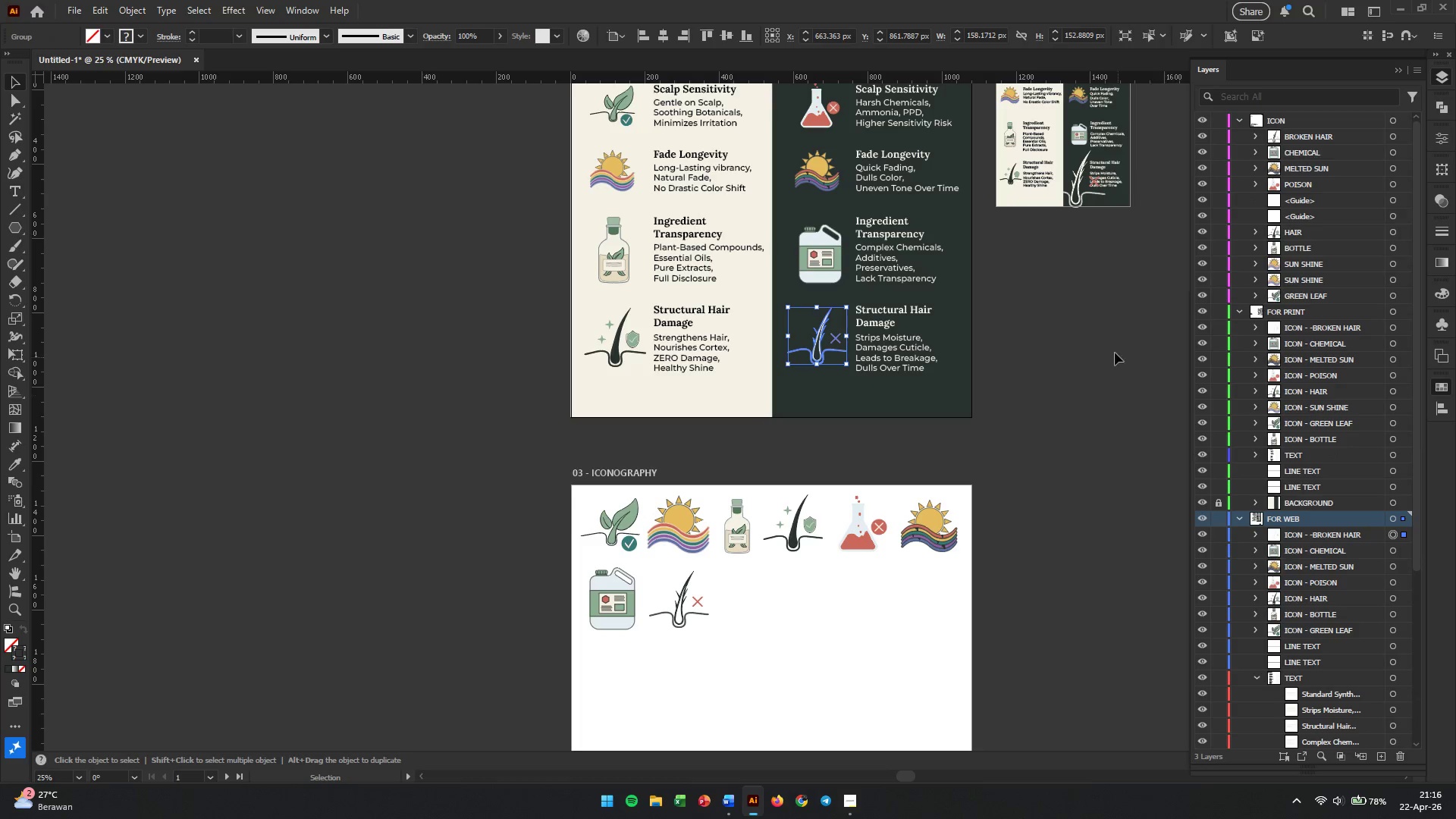 
left_click([1105, 334])
 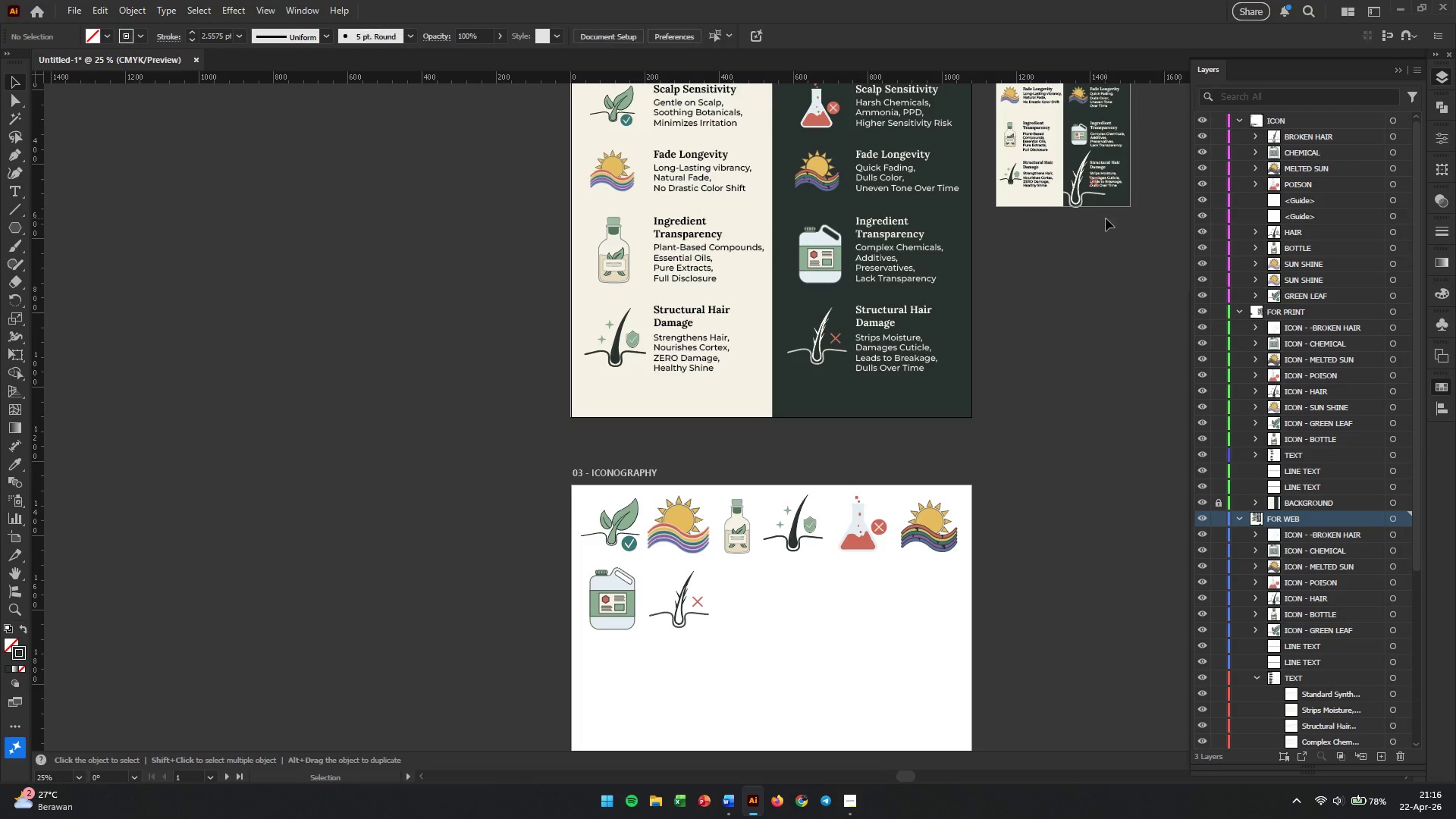 
hold_key(key=AltLeft, duration=0.84)
 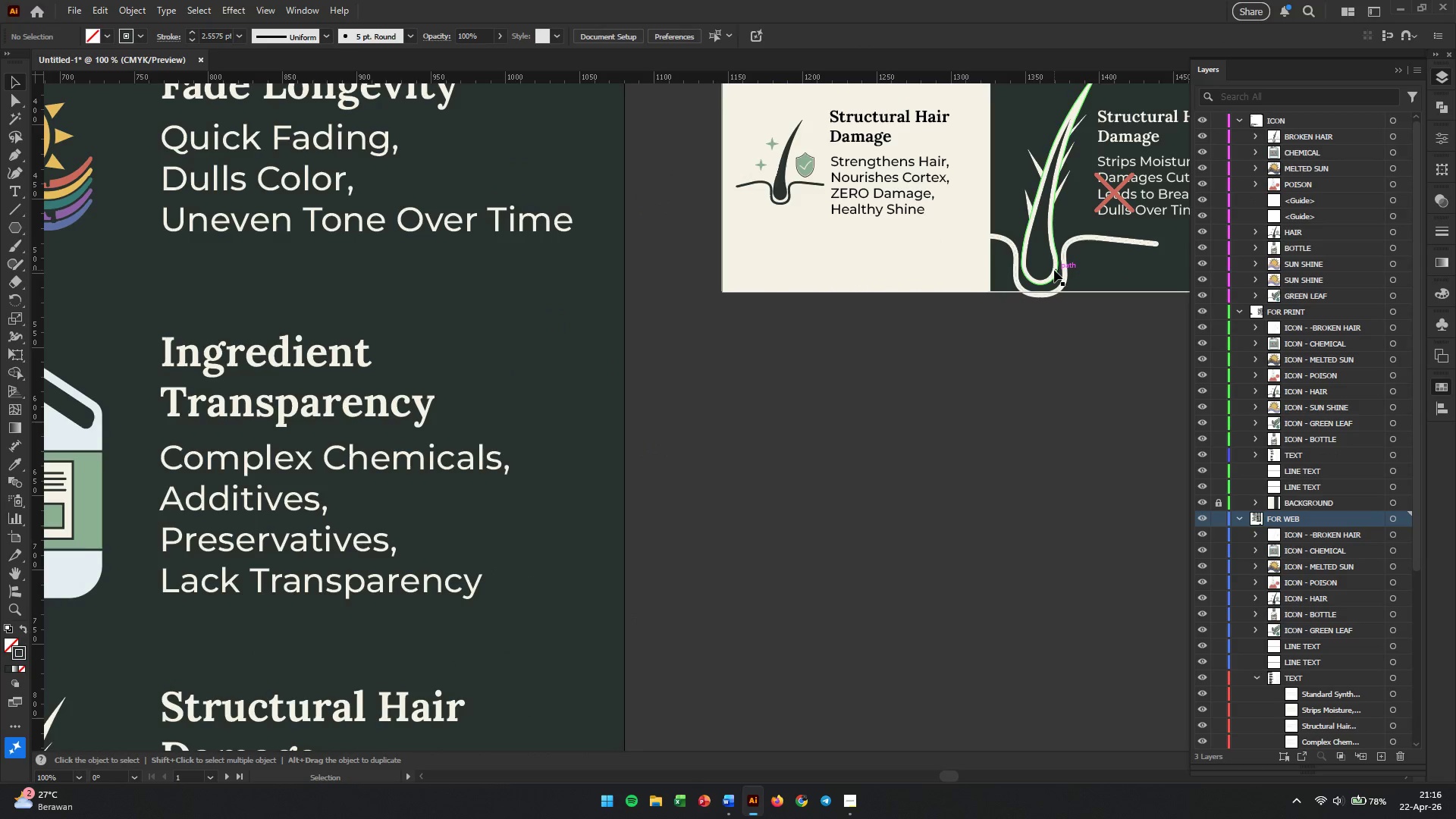 
left_click([1054, 270])
 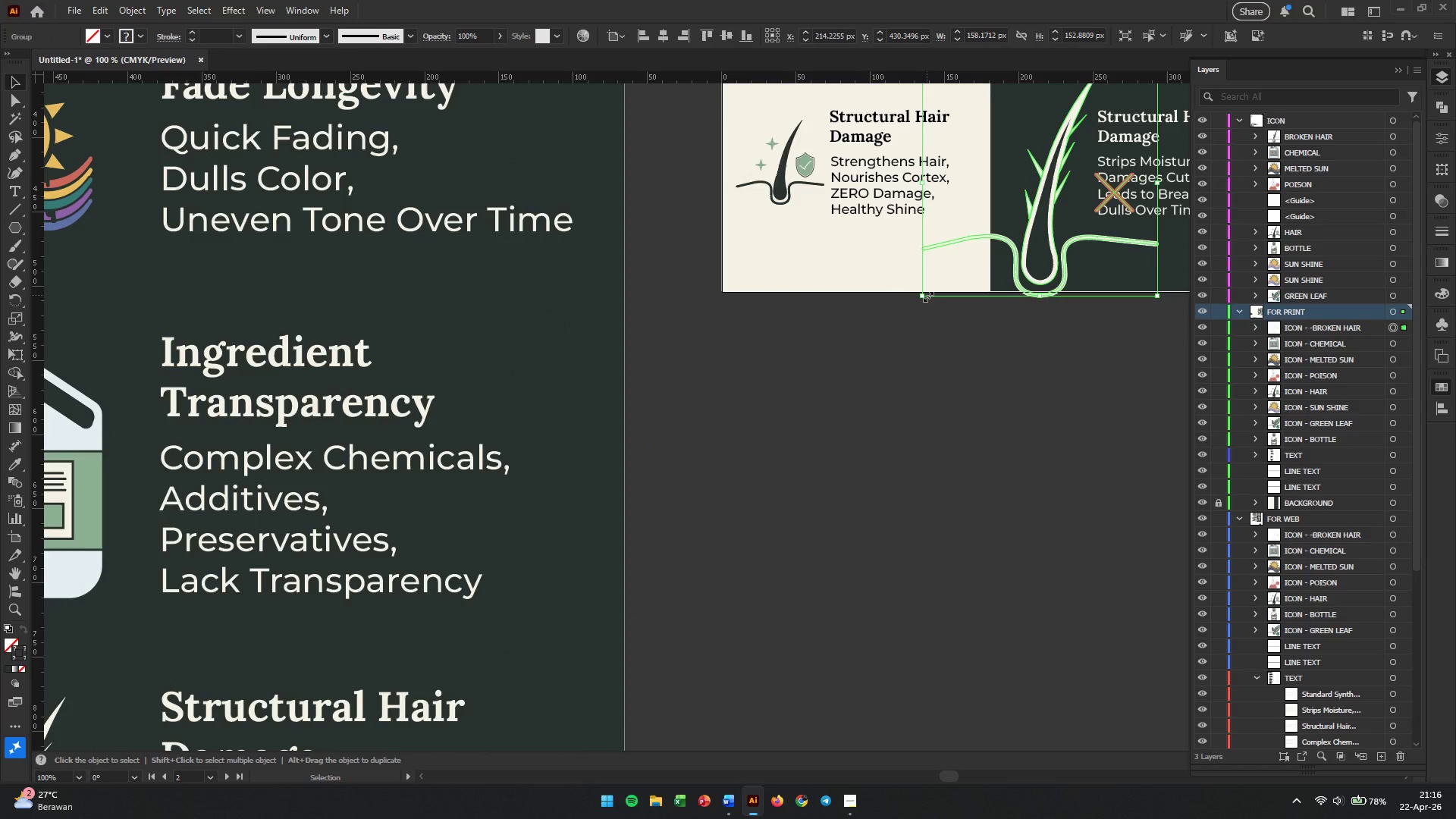 
hold_key(key=ShiftLeft, duration=0.7)
left_click_drag(start_coordinate=[922, 295], to_coordinate=[1030, 167])
 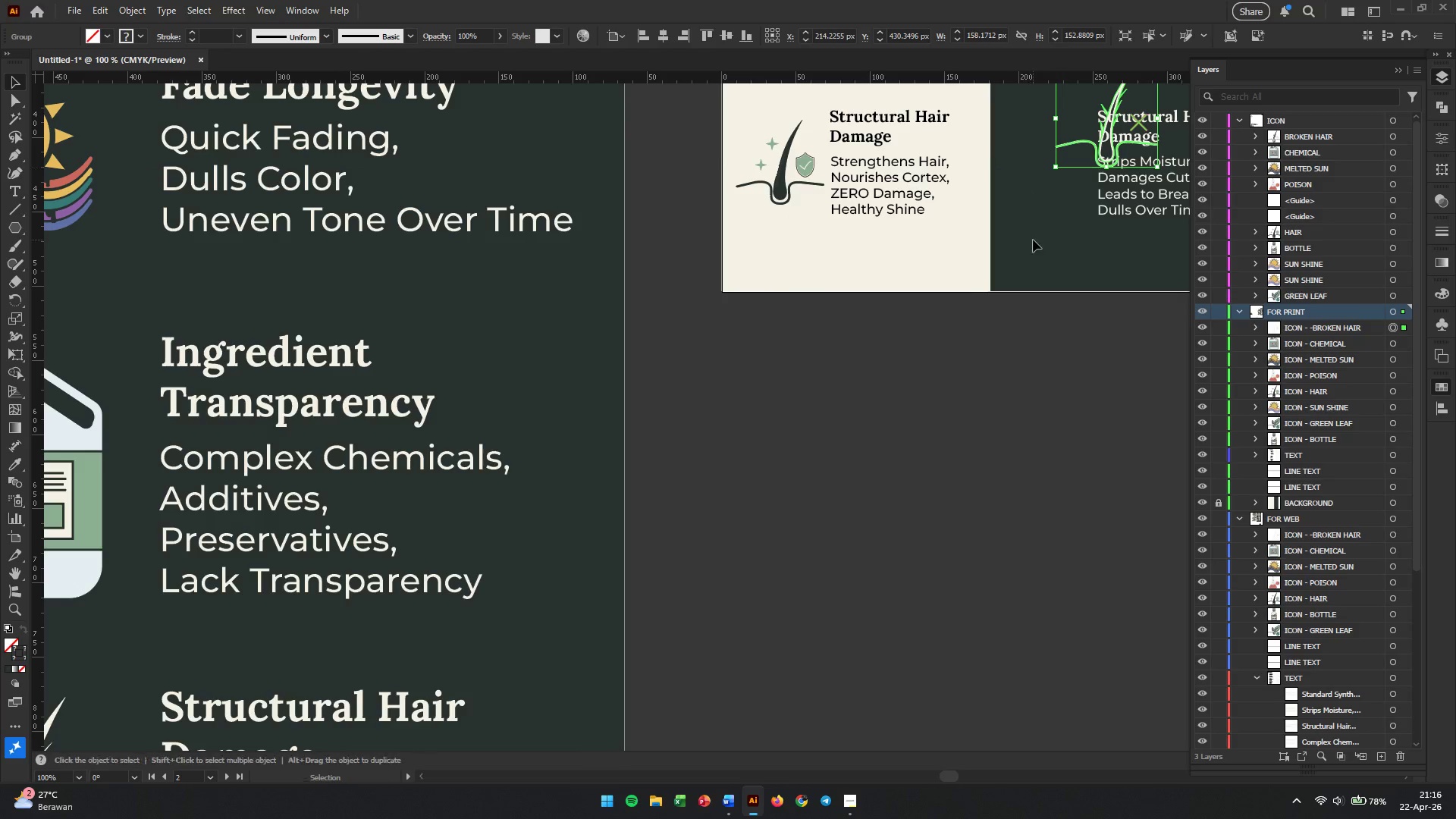 
scroll: coordinate [1087, 178], scroll_direction: up, amount: 4.0
 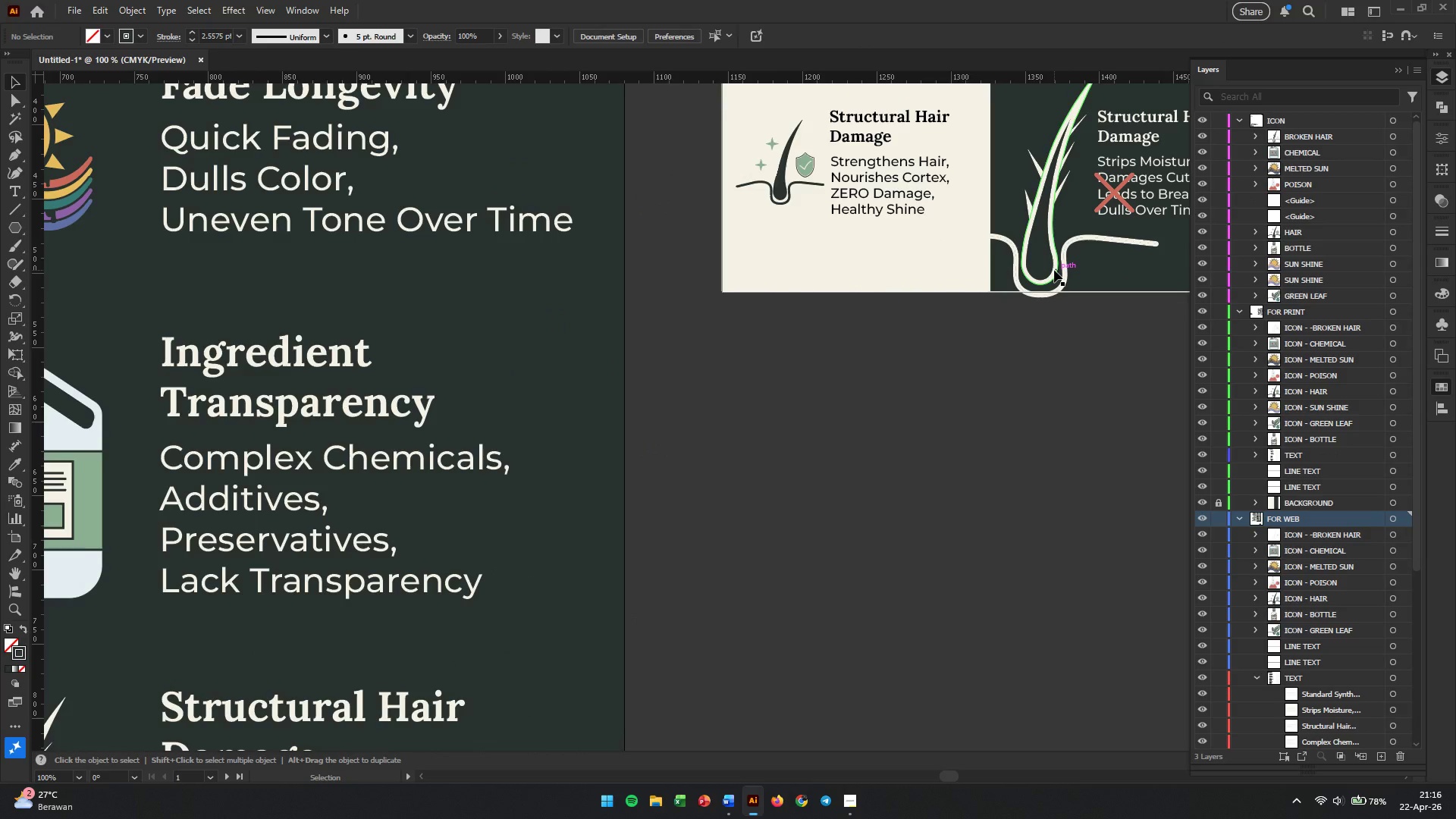 
hold_key(key=Space, duration=0.55)
 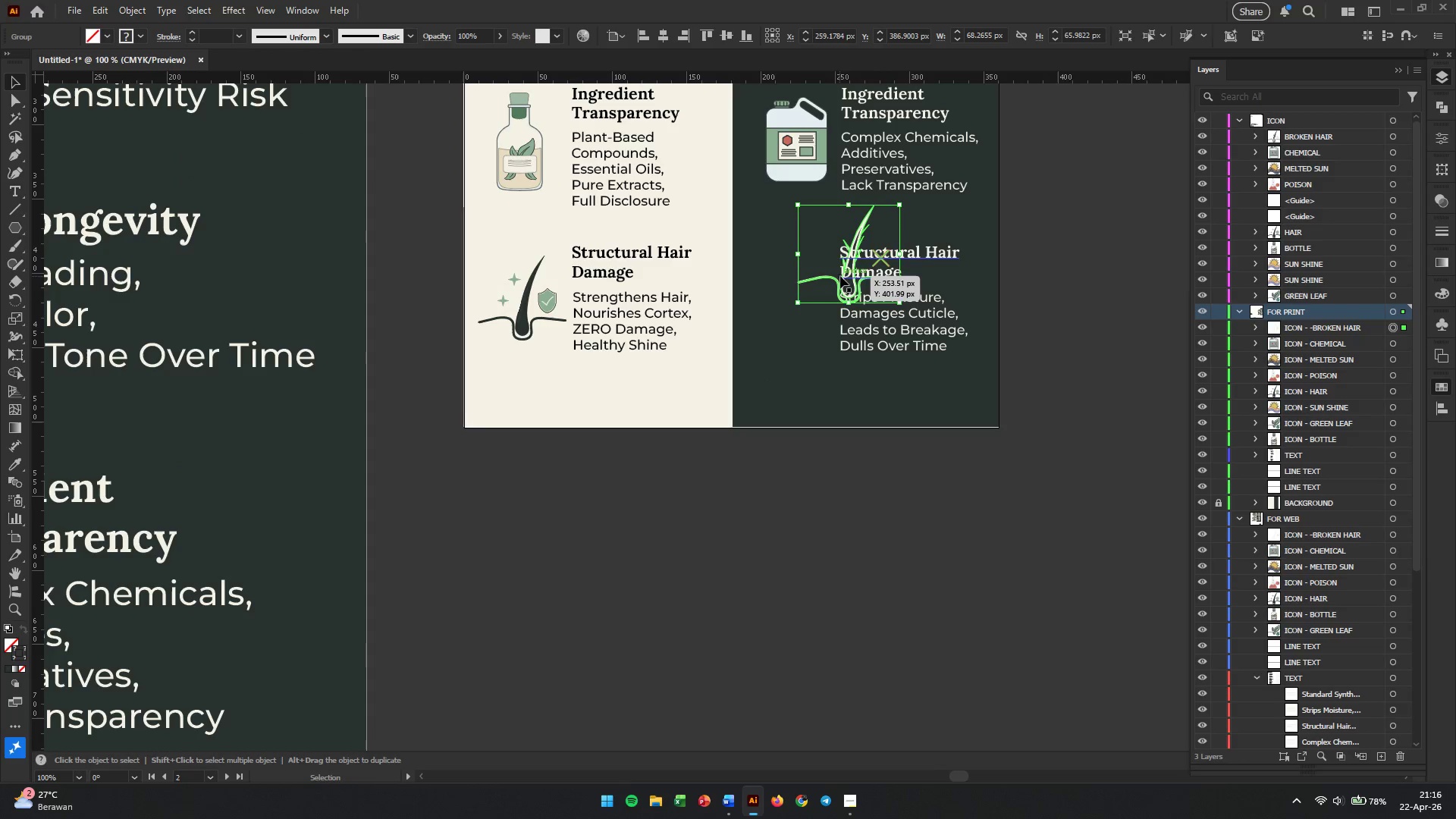 
left_click_drag(start_coordinate=[1034, 243], to_coordinate=[776, 378])
 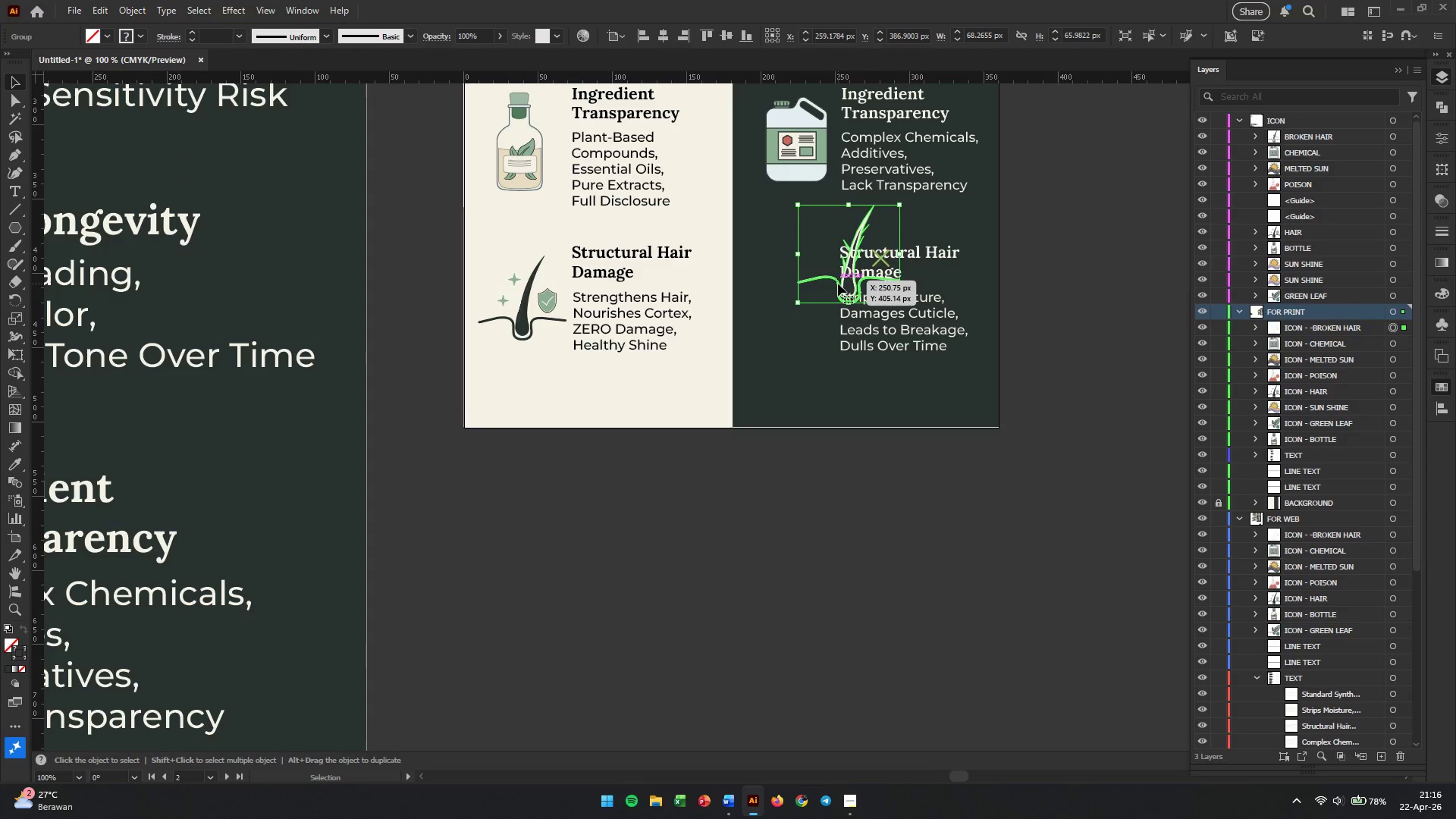 
left_click_drag(start_coordinate=[838, 284], to_coordinate=[783, 330])
 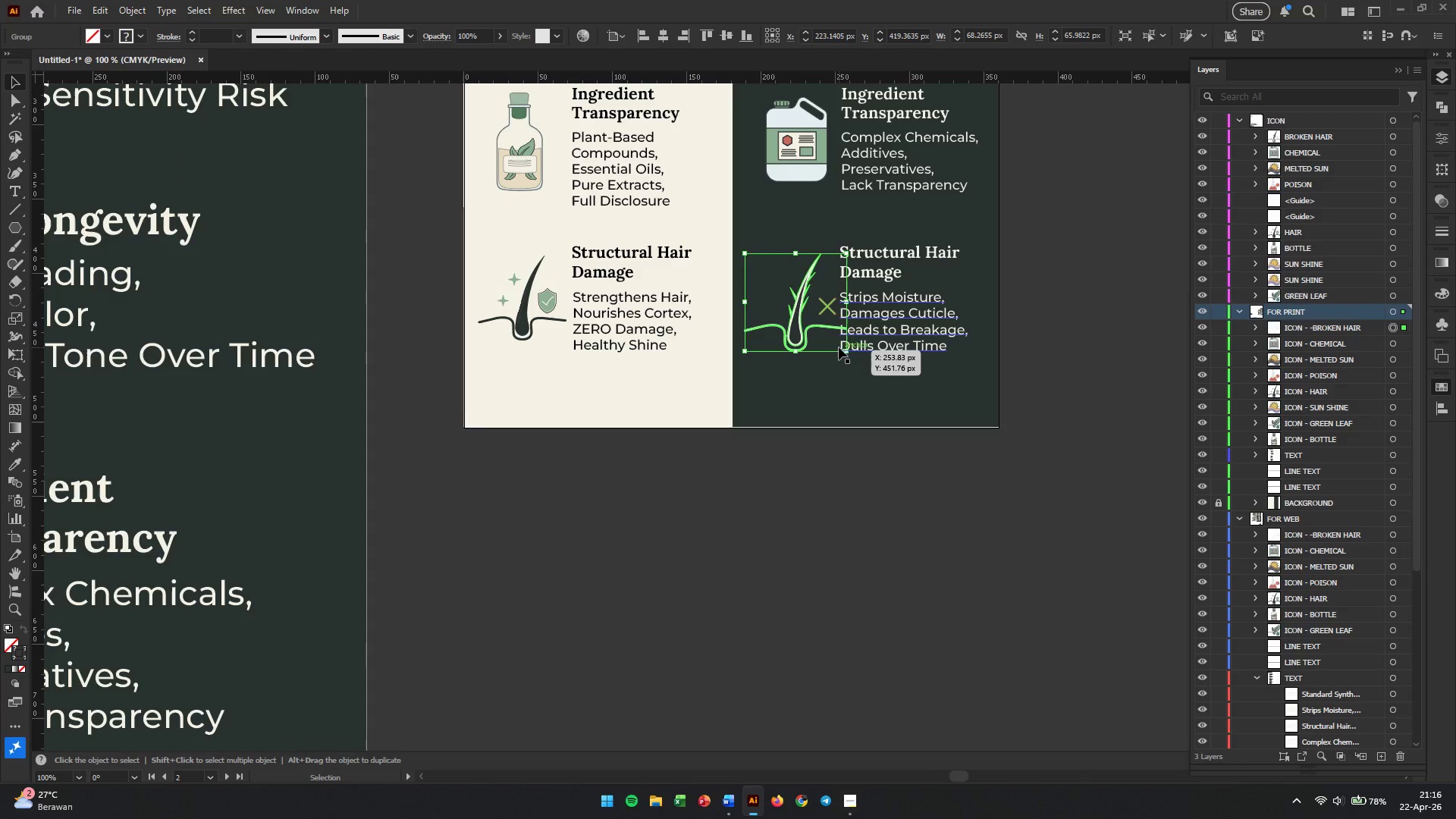 
left_click_drag(start_coordinate=[843, 347], to_coordinate=[839, 342])
 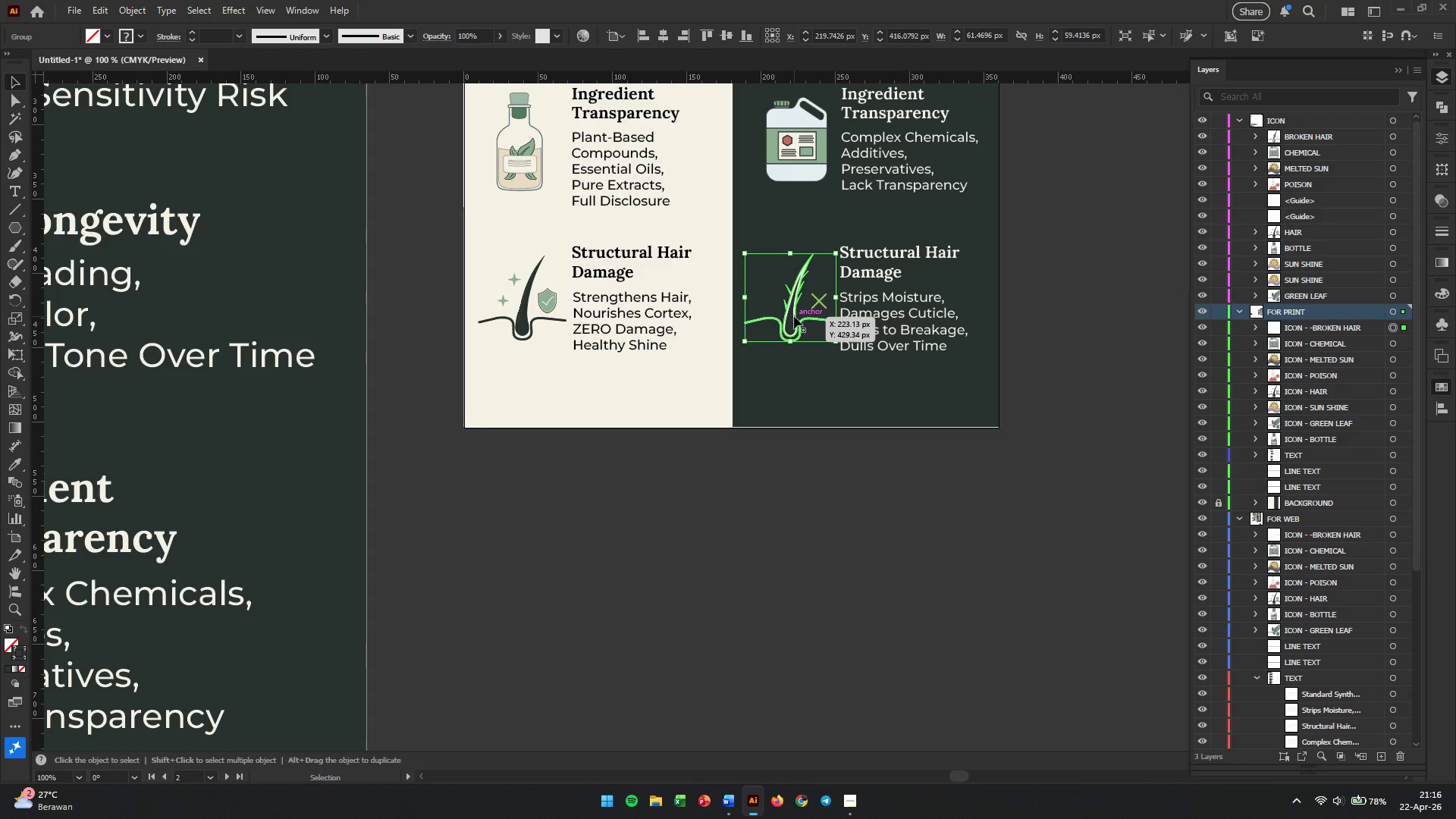 
hold_key(key=ShiftLeft, duration=0.52)
 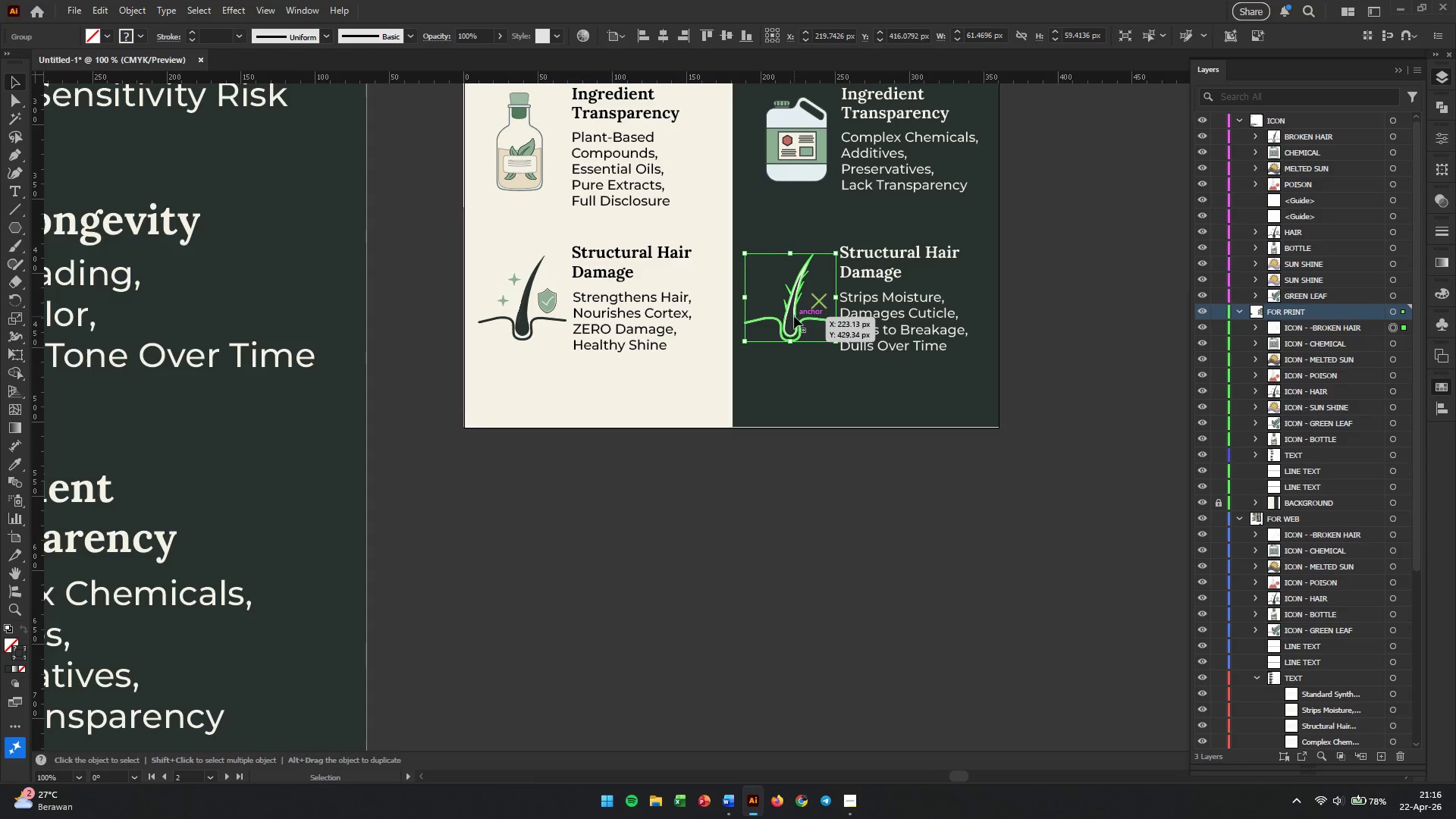 
left_click_drag(start_coordinate=[792, 316], to_coordinate=[796, 316])
 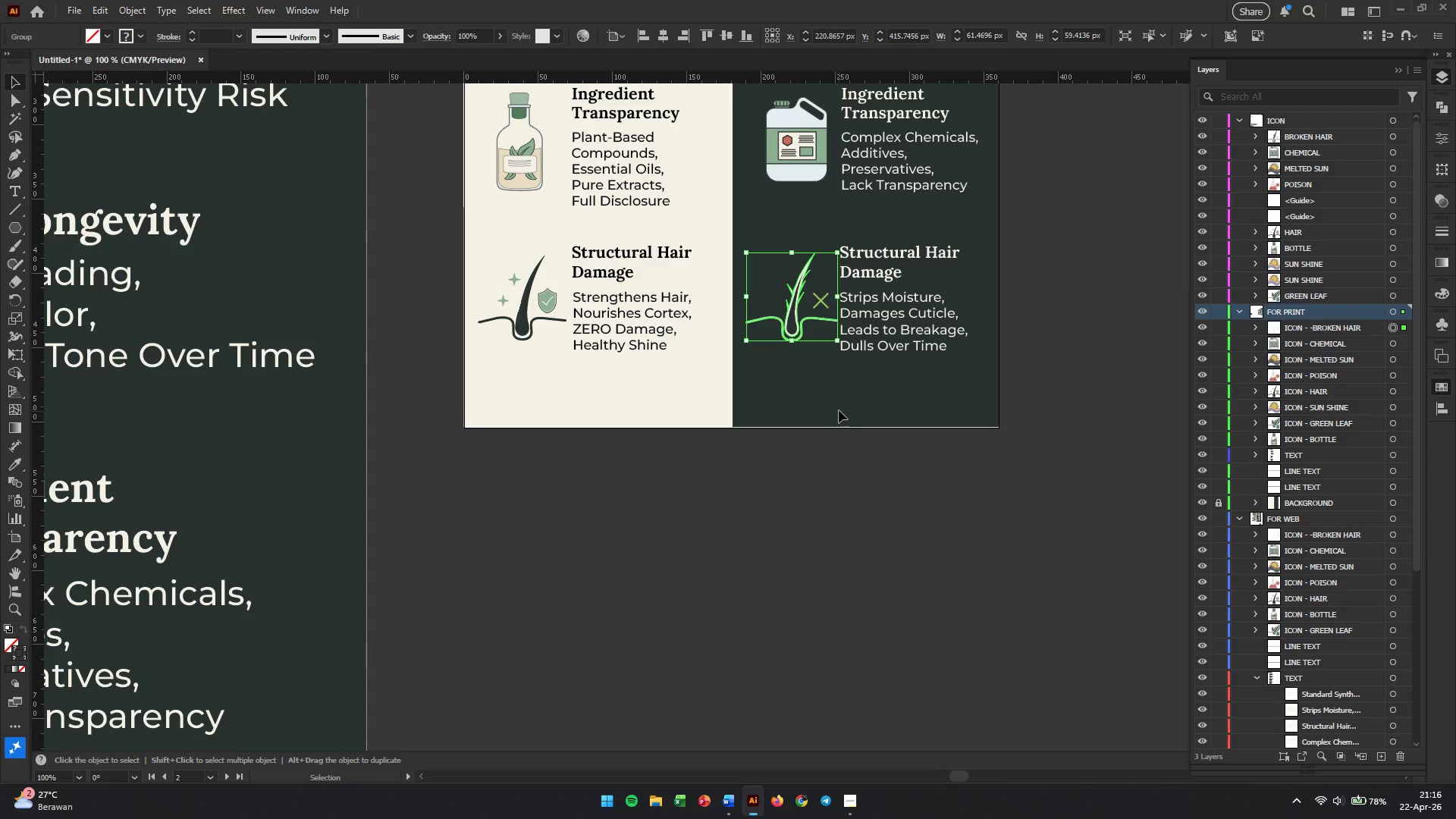 
hold_key(key=AltLeft, duration=0.42)
 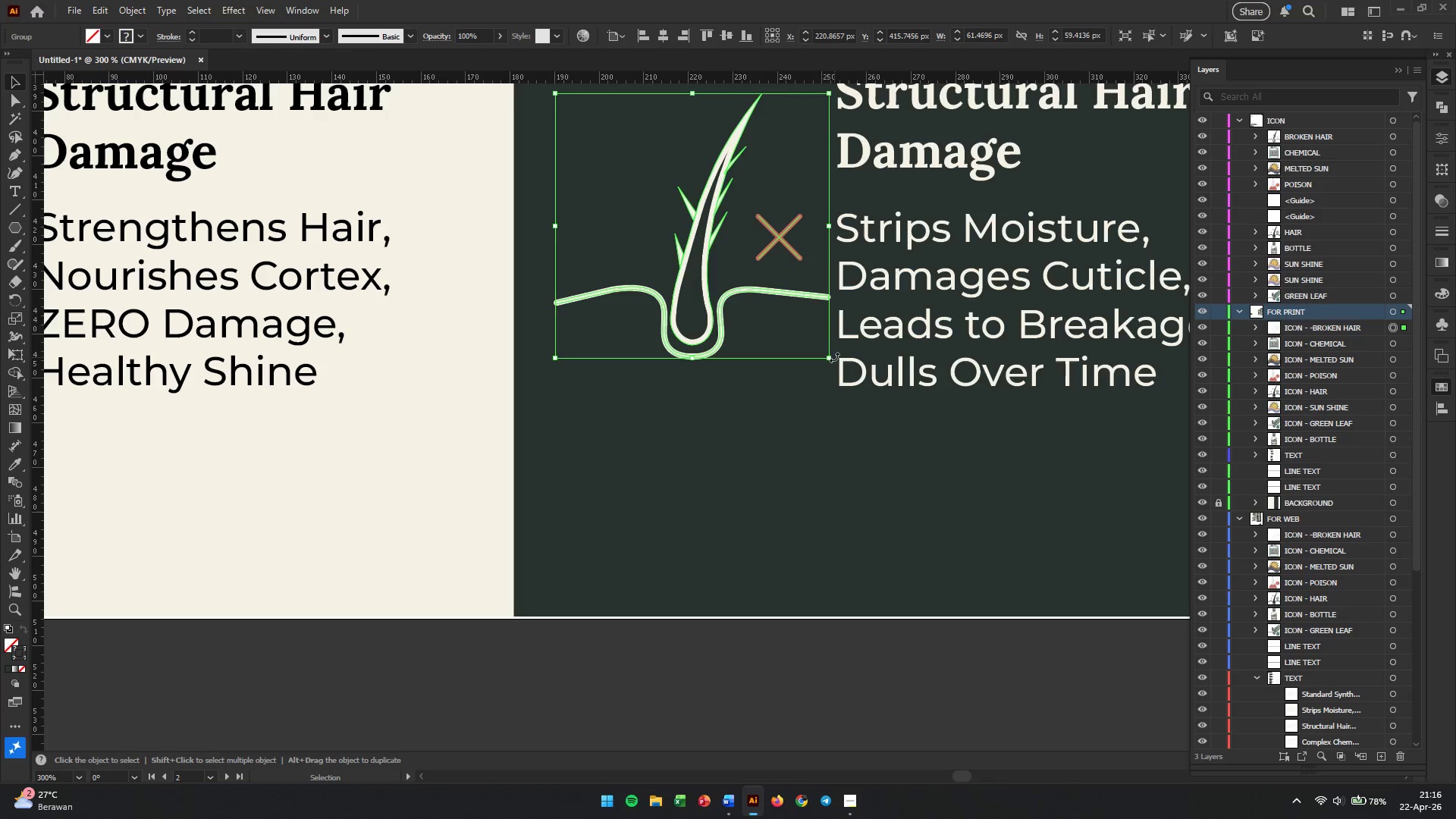 
left_click_drag(start_coordinate=[829, 359], to_coordinate=[820, 350])
 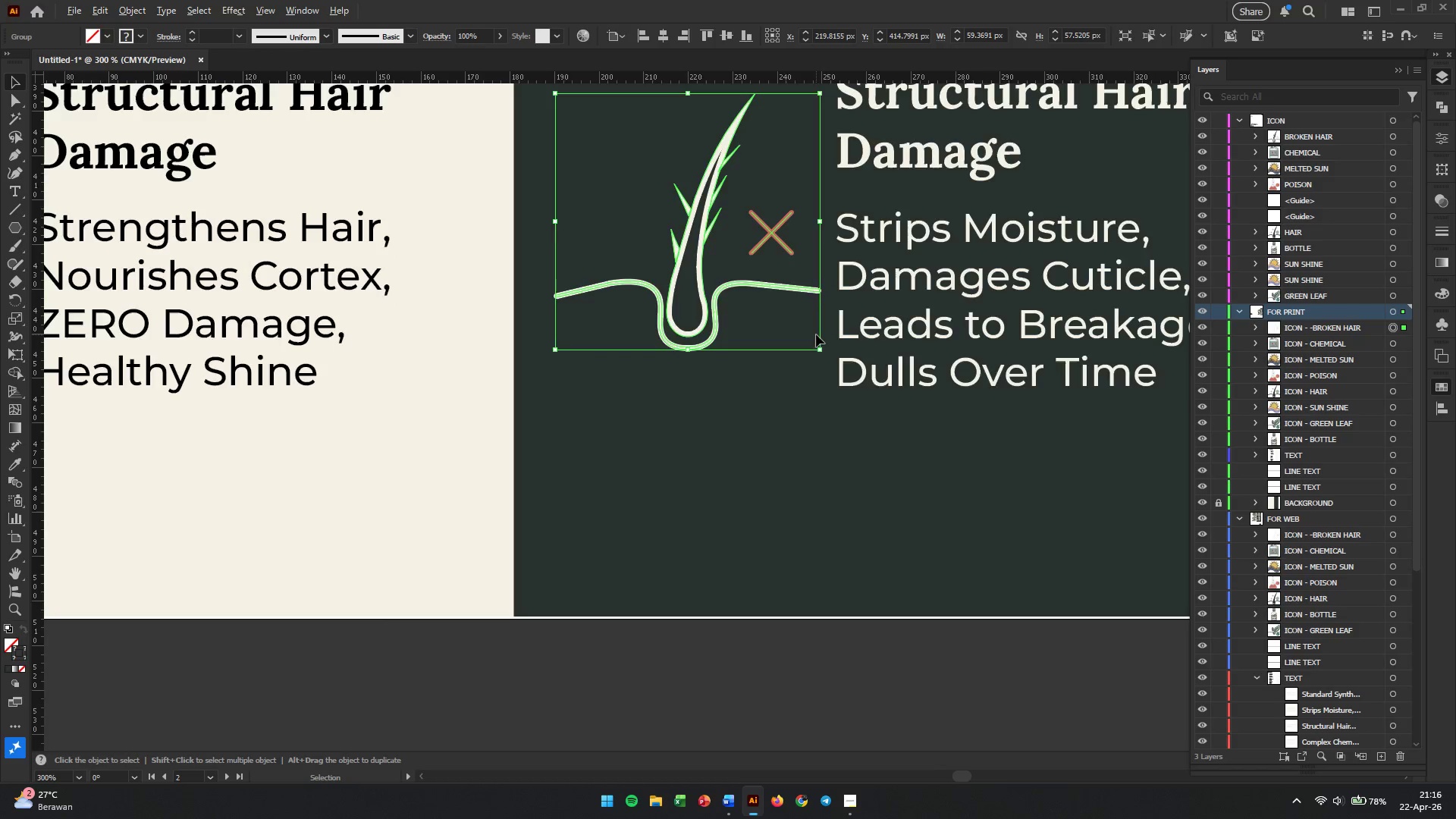 
hold_key(key=ShiftLeft, duration=0.39)
 